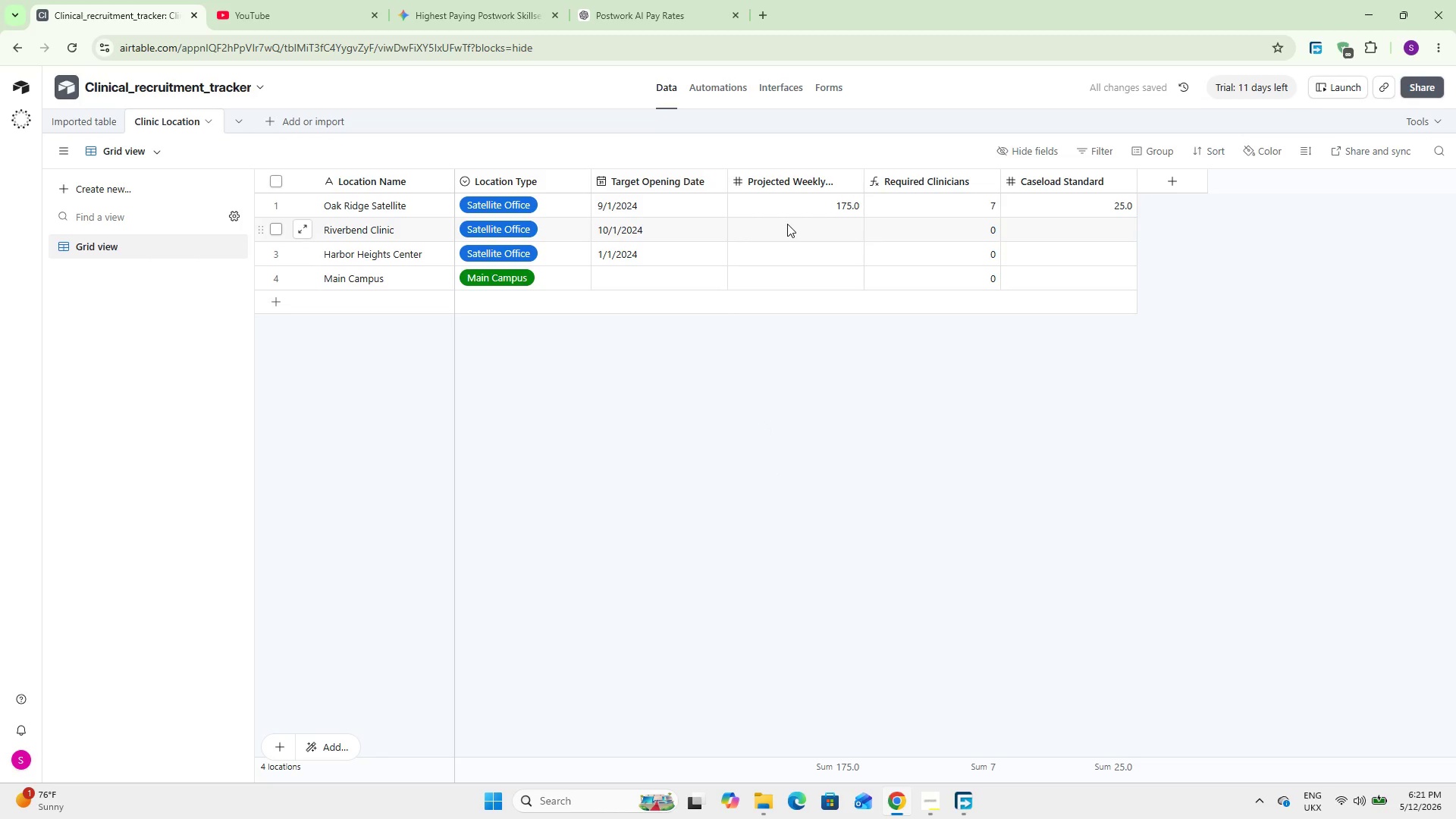 
double_click([787, 224])
 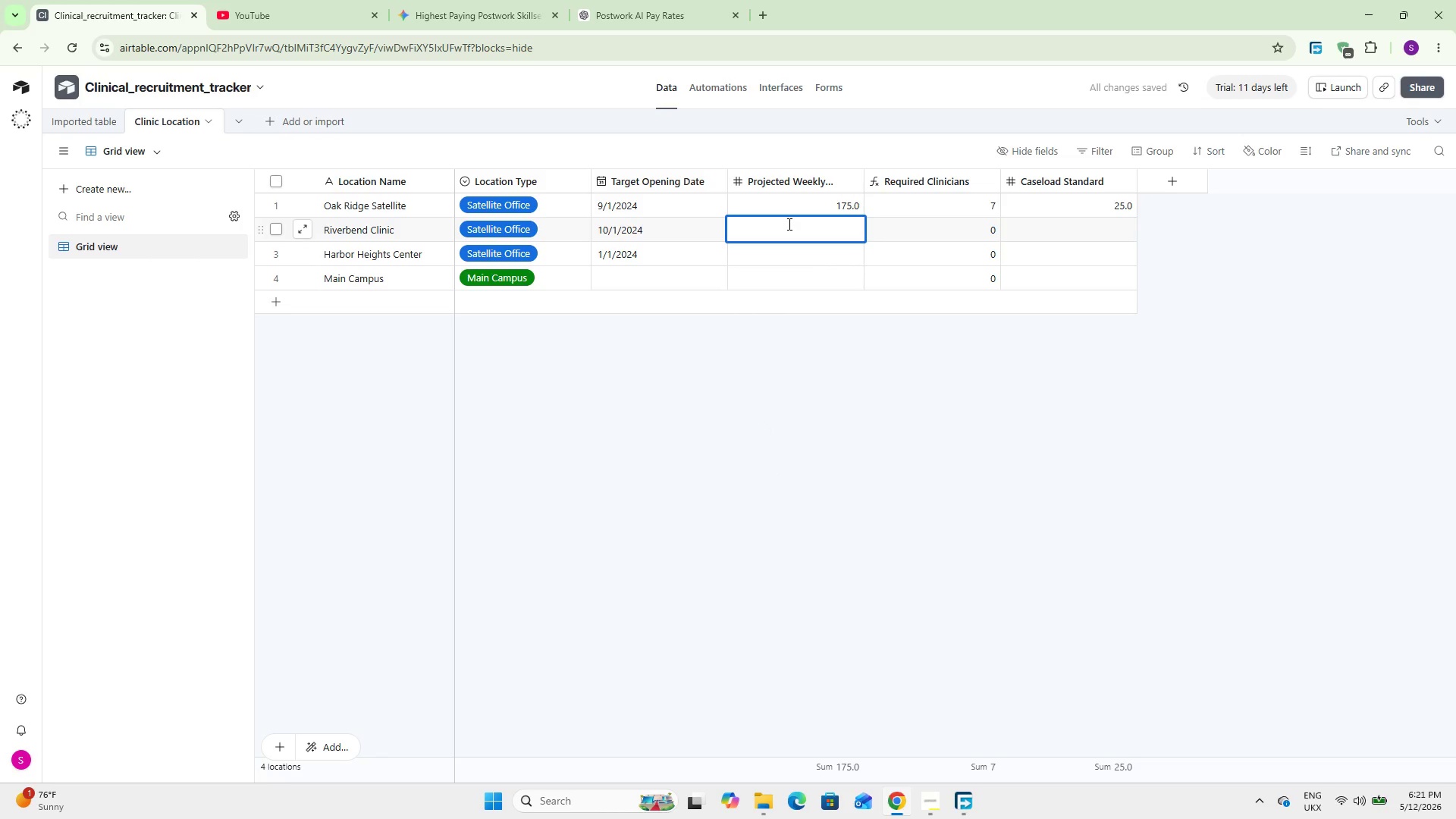 
key(Numpad1)
 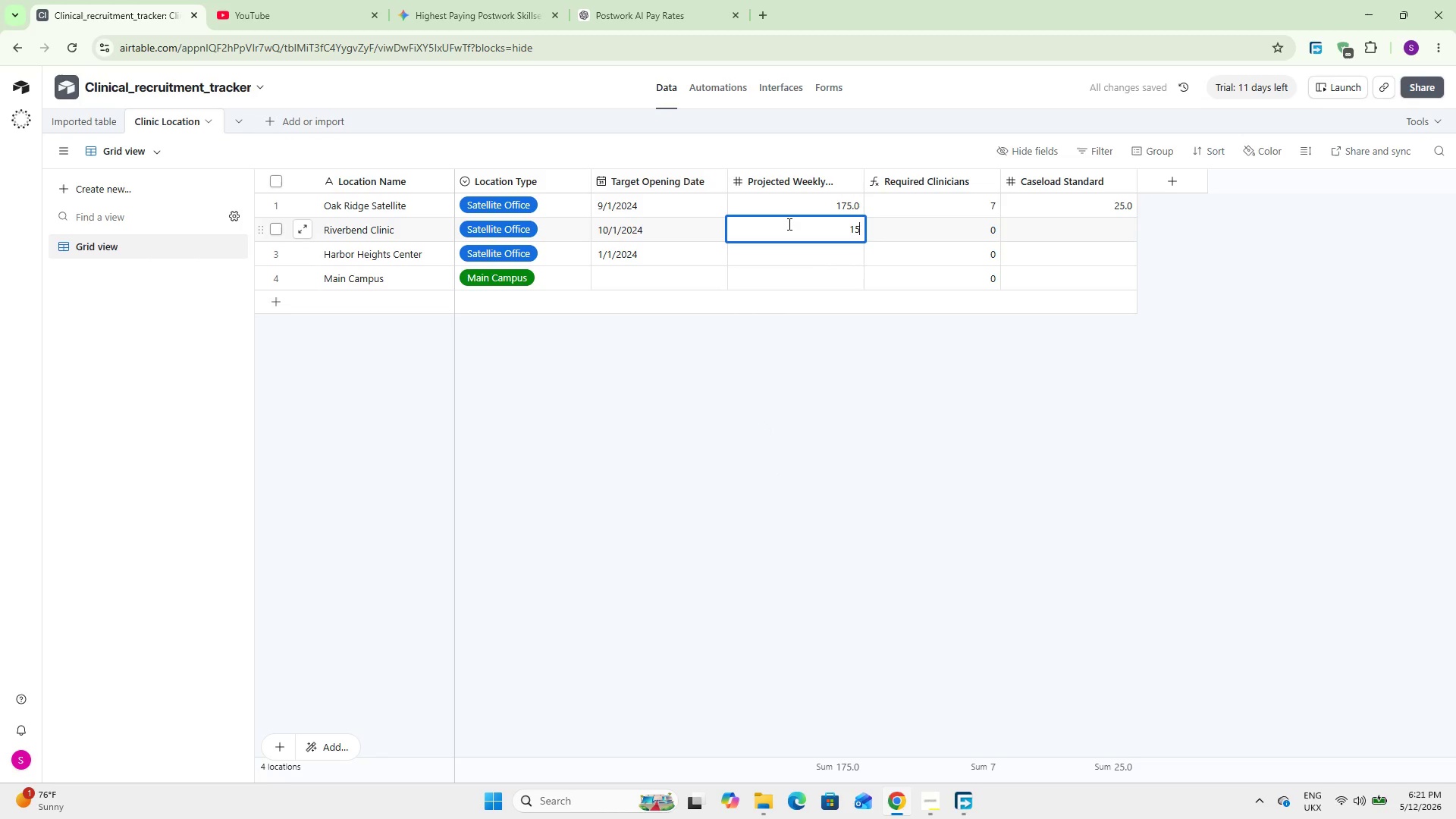 
key(Numpad5)
 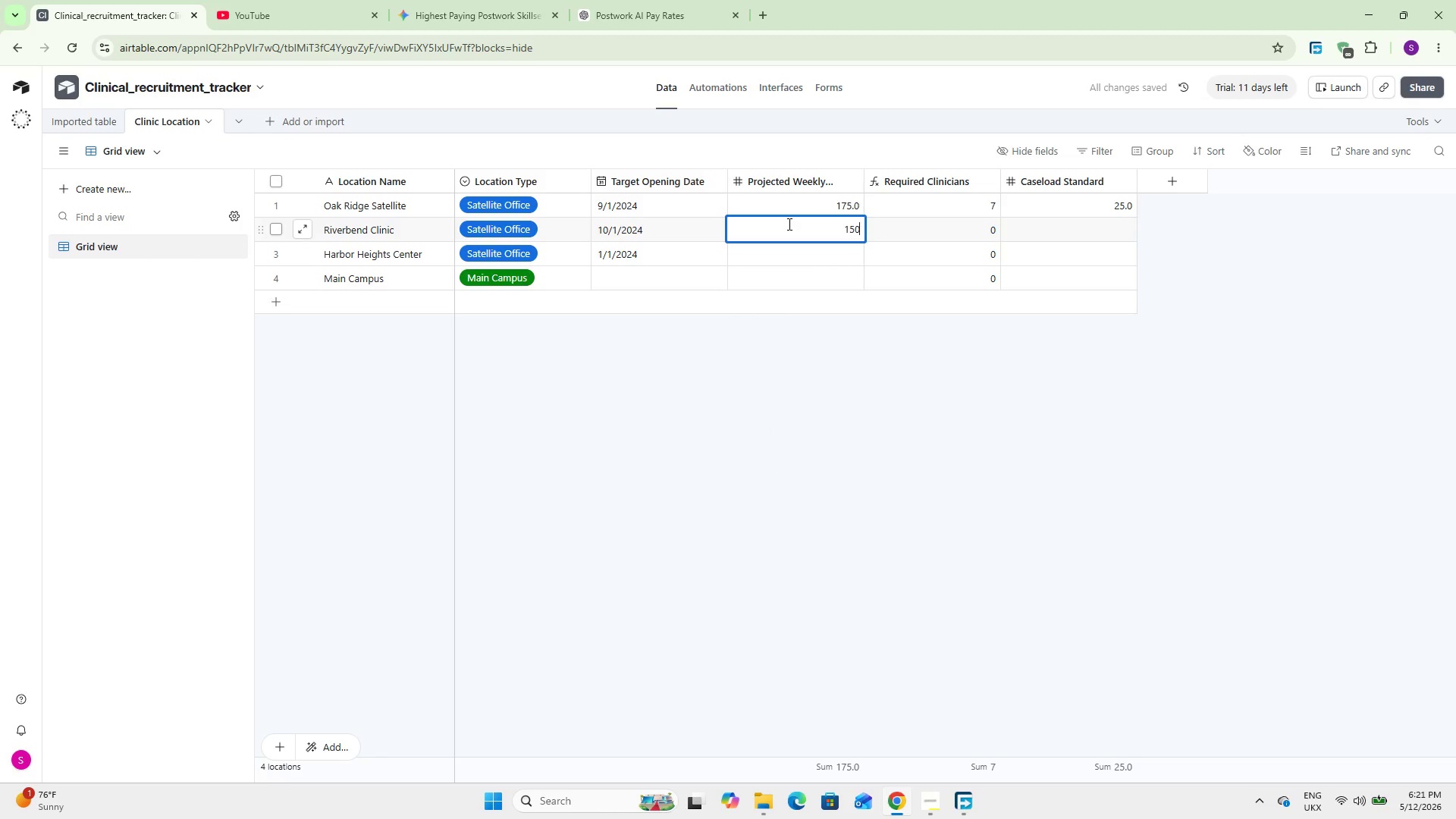 
key(Numpad0)
 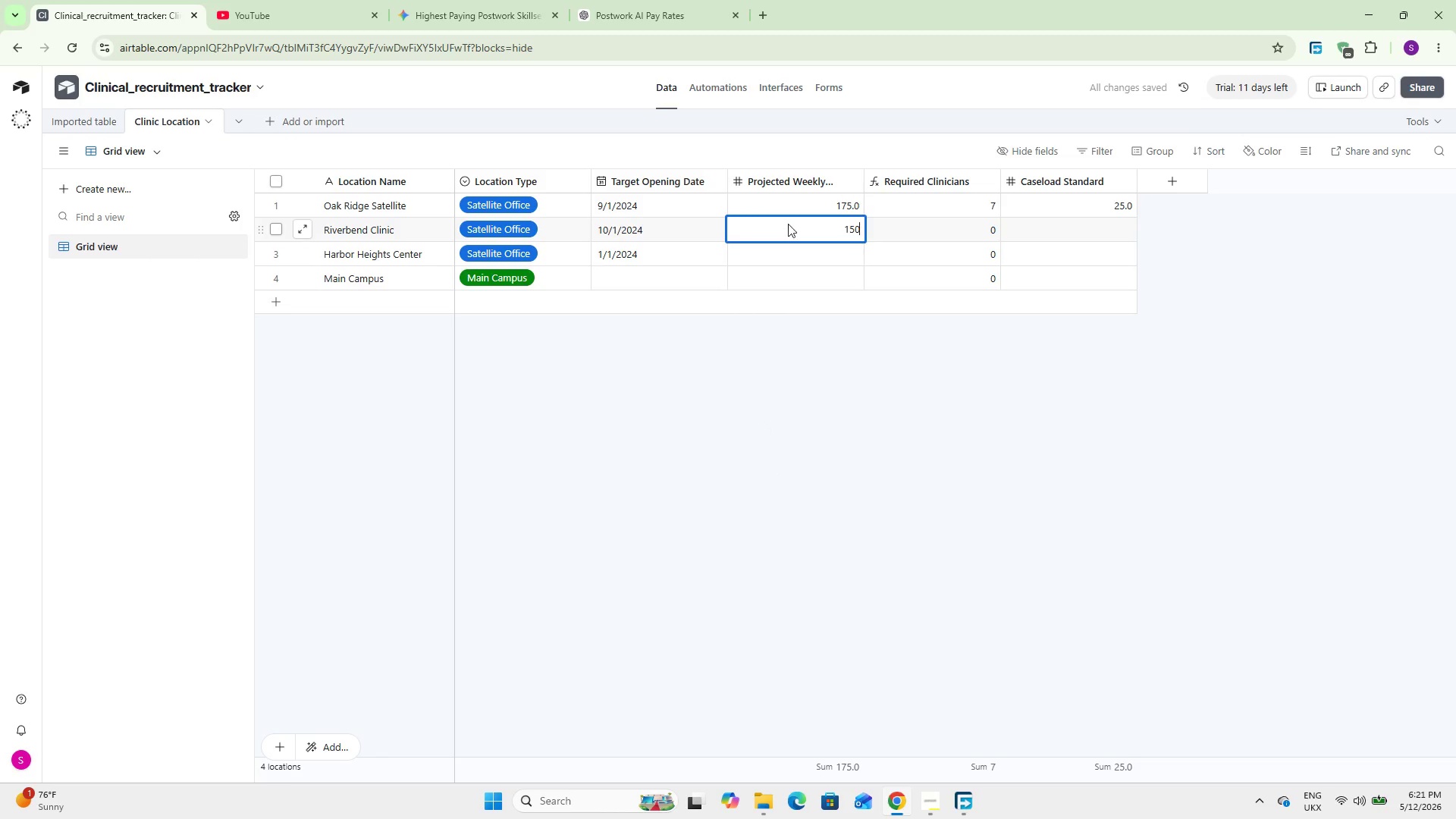 
key(NumpadEnter)
 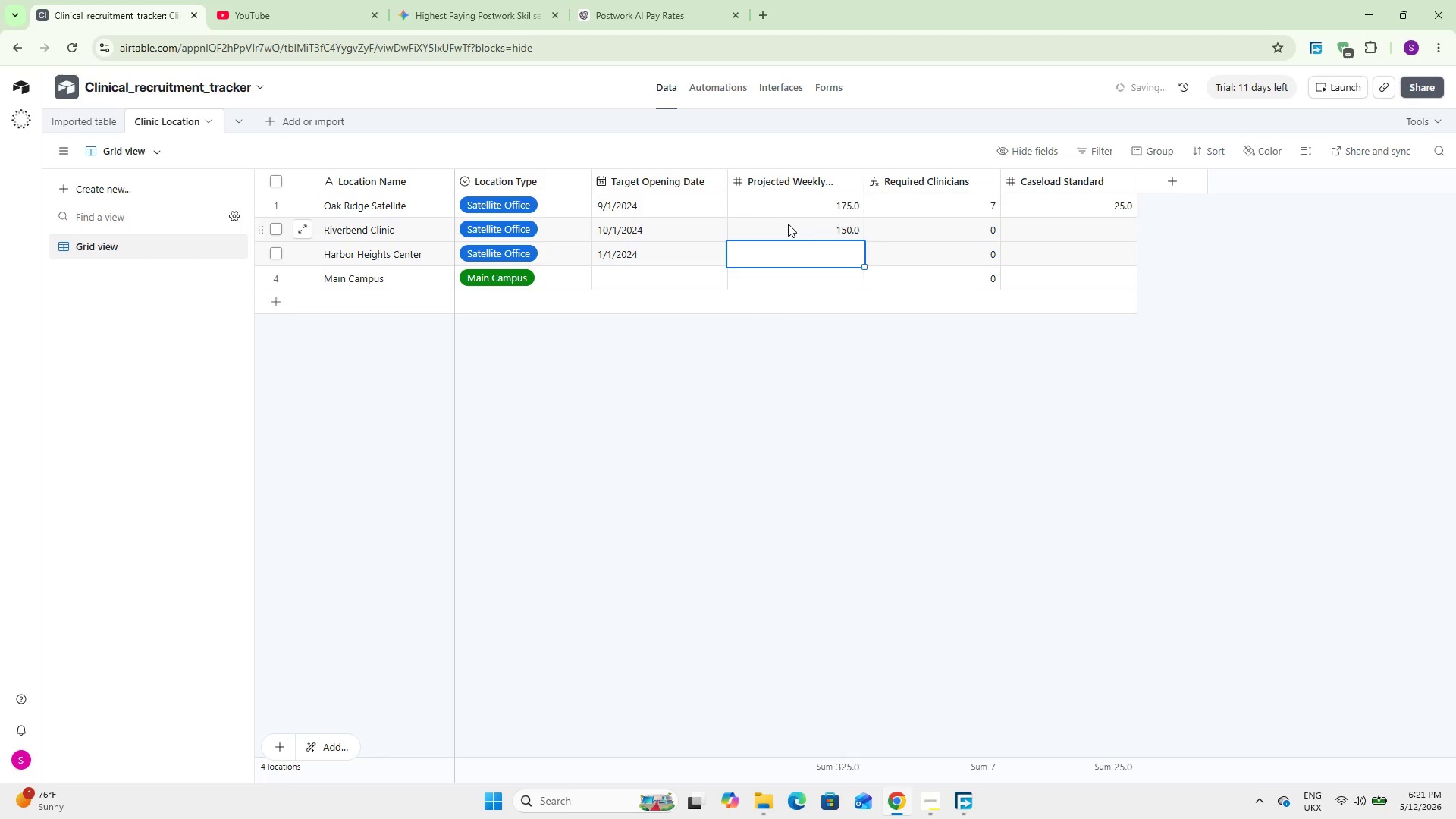 
key(Numpad2)
 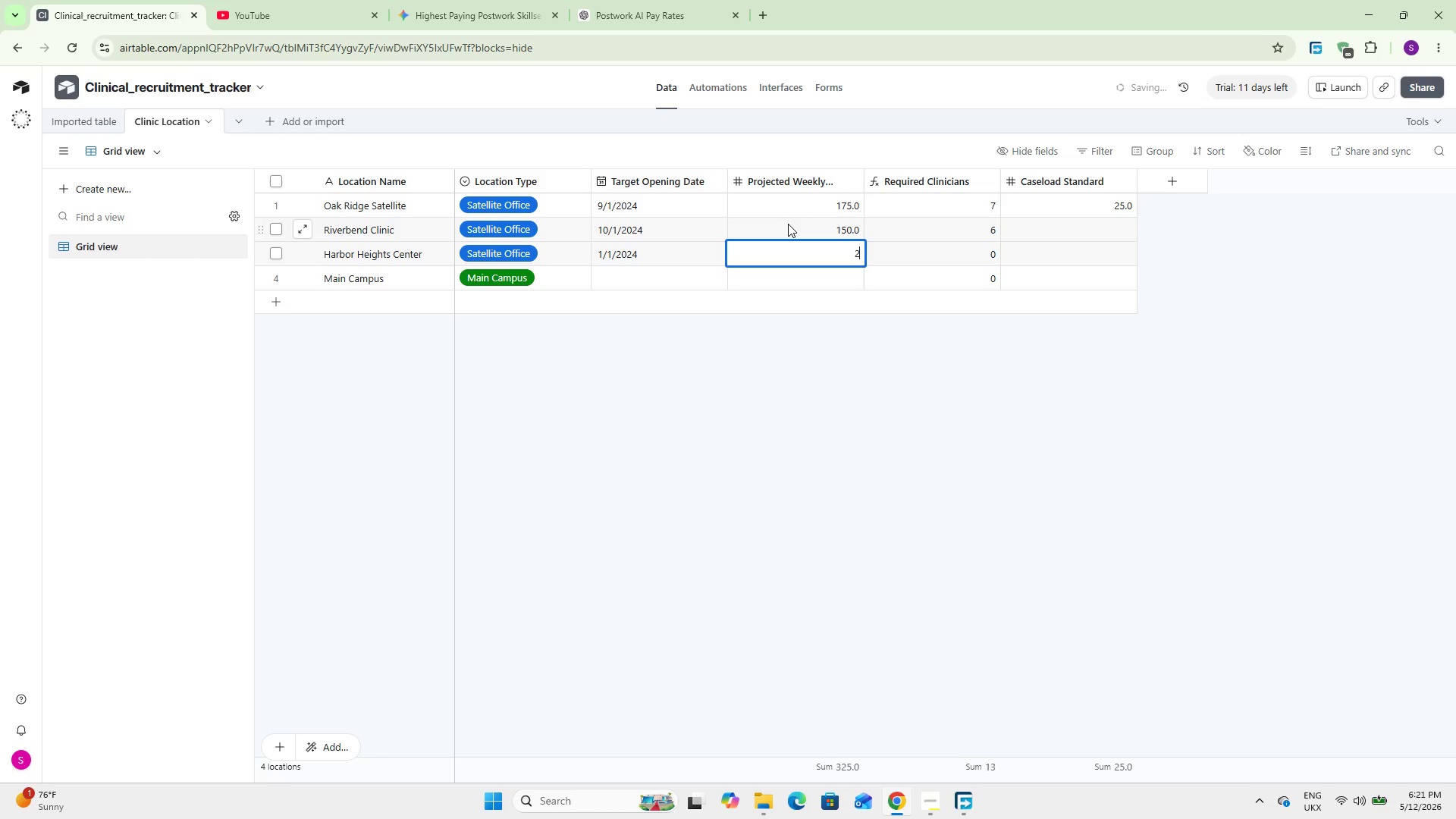 
key(Numpad0)
 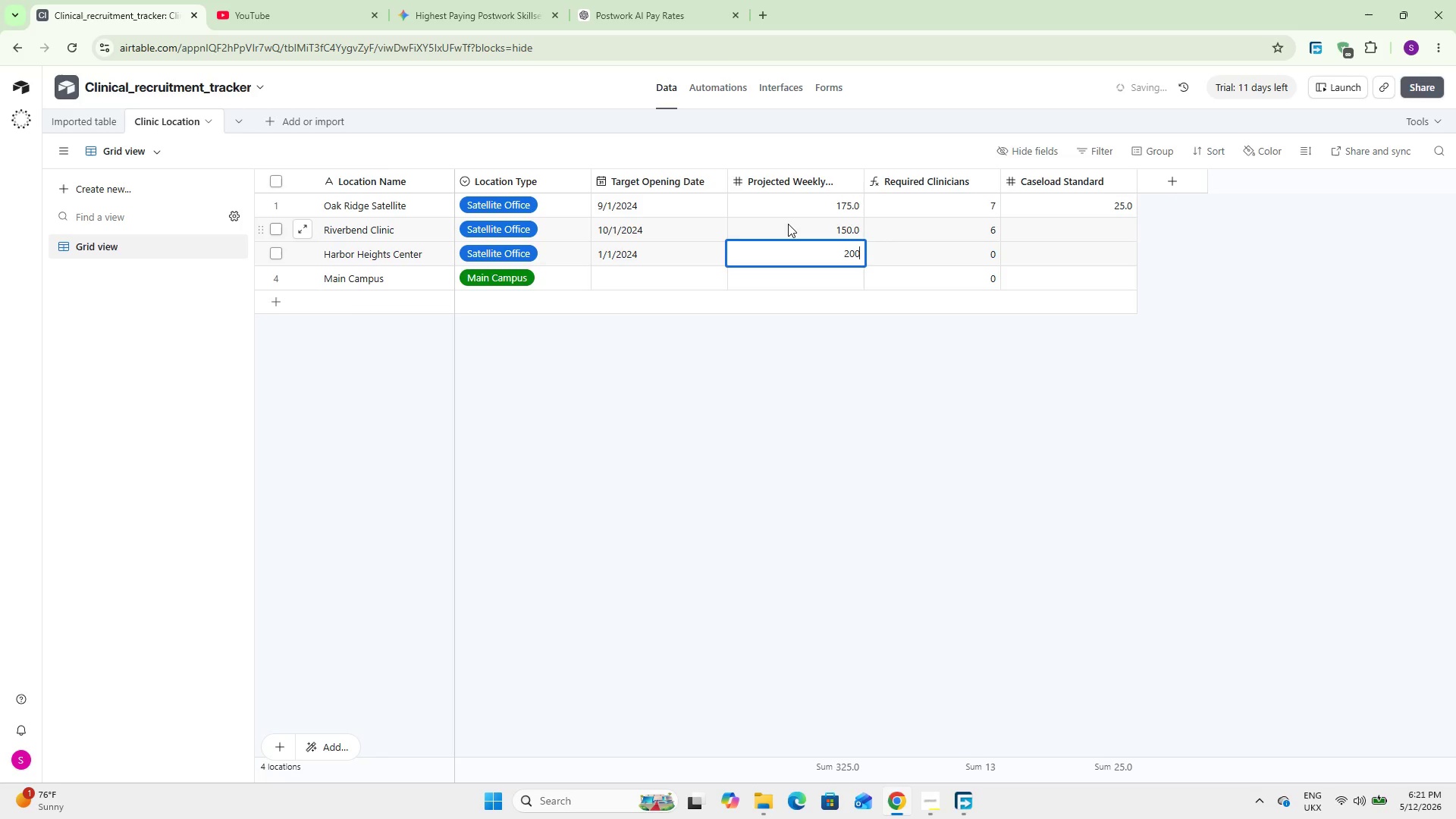 
key(Numpad0)
 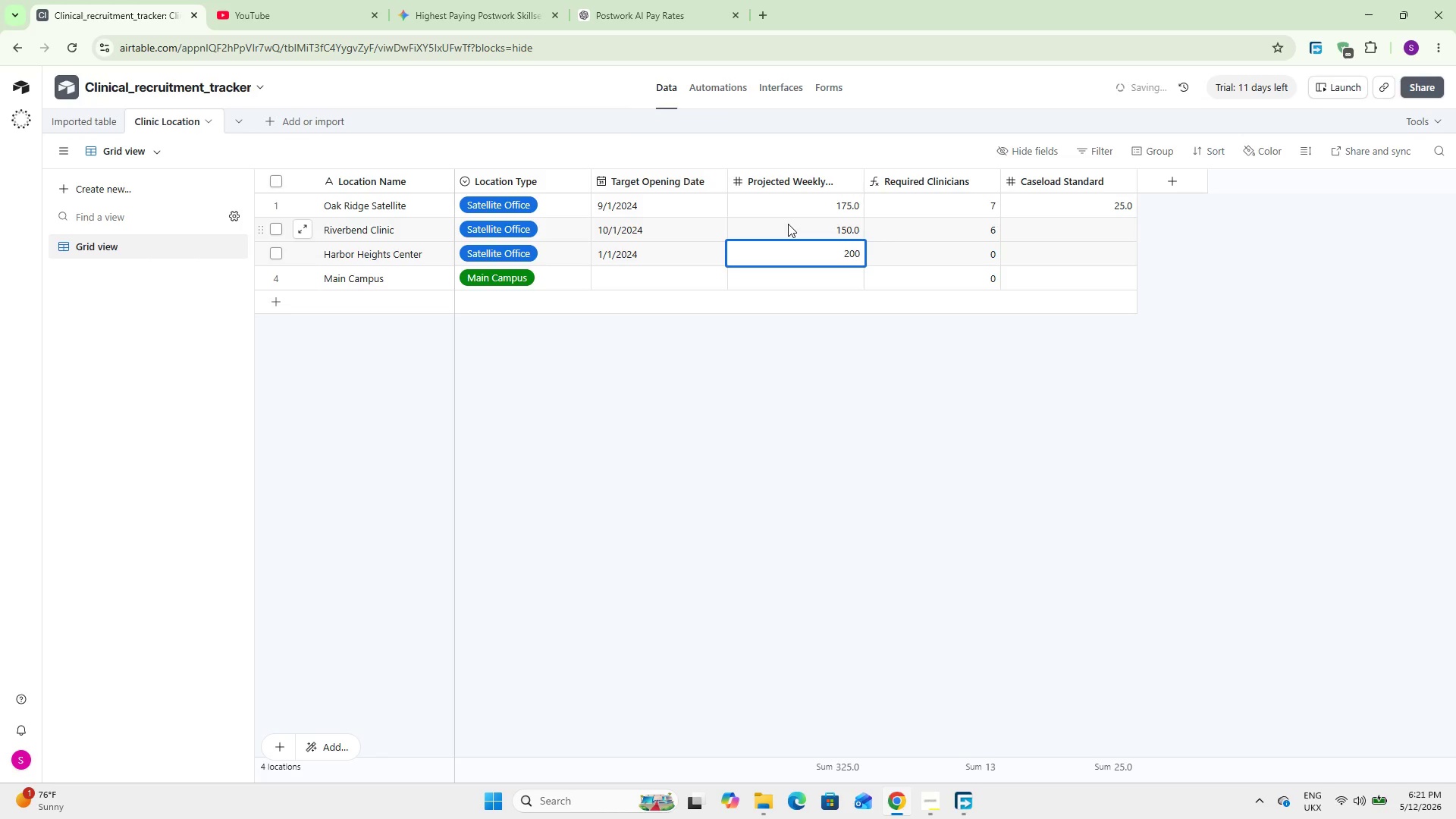 
key(NumpadEnter)
 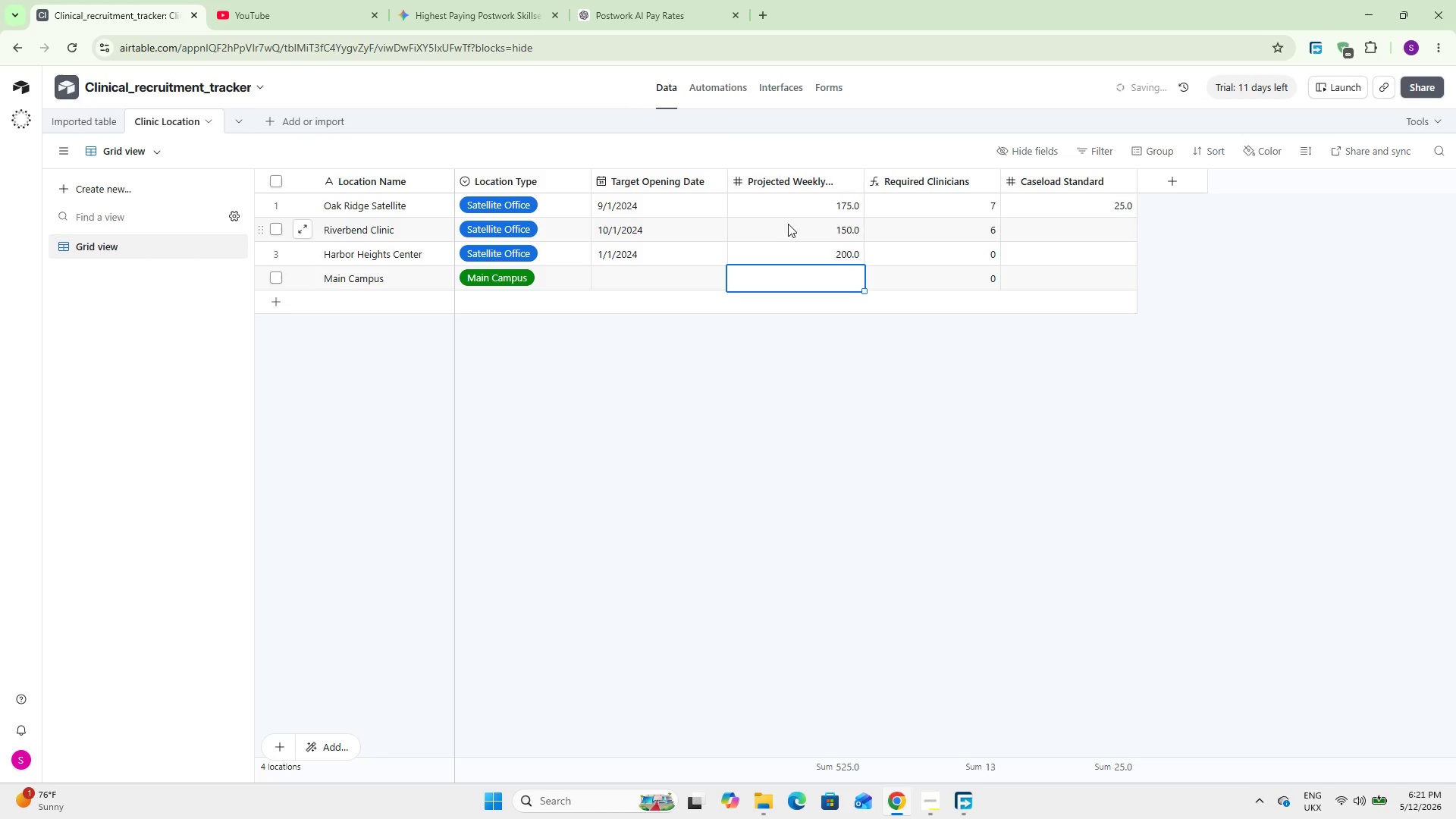 
key(Numpad2)
 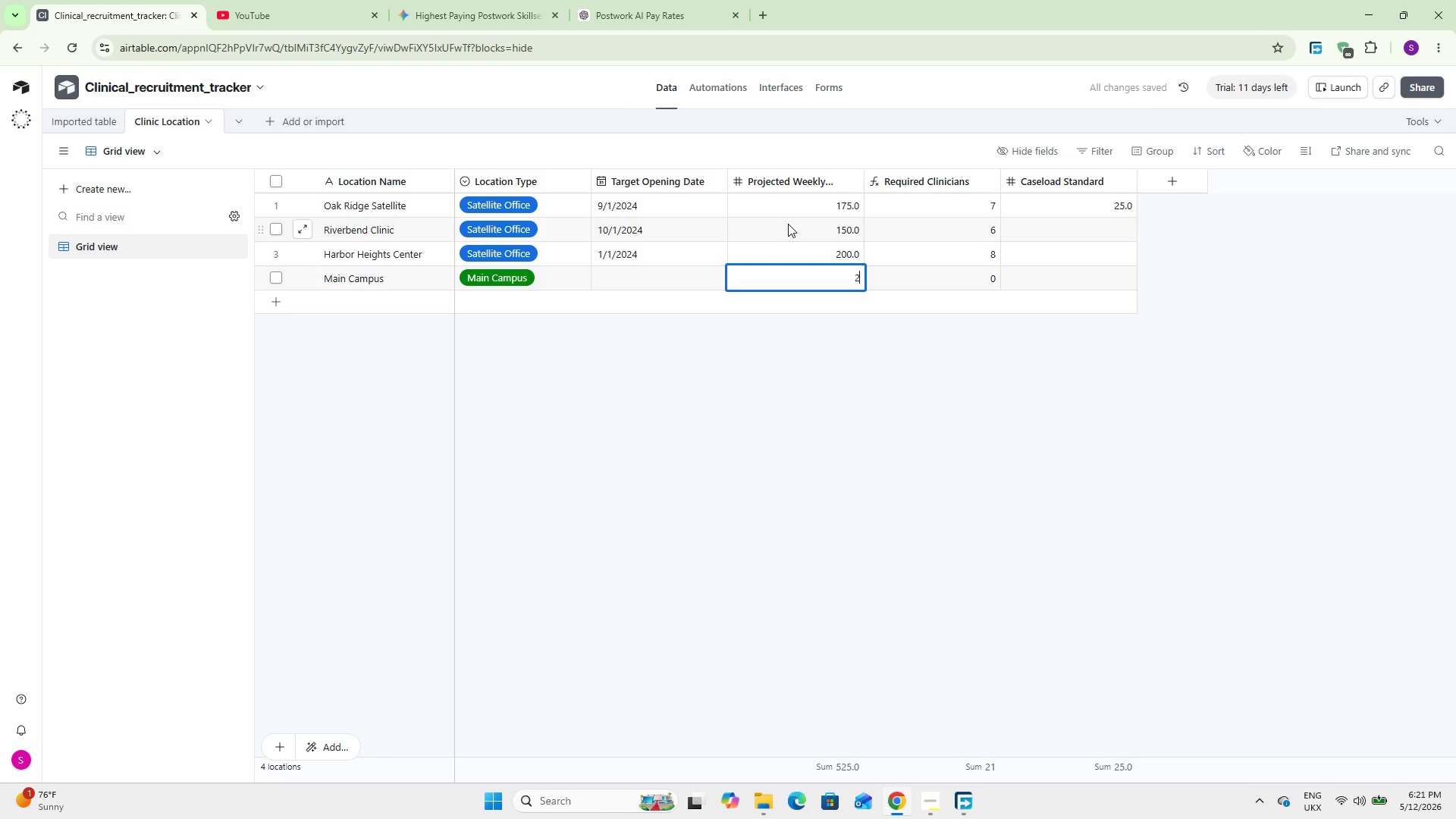 
key(Numpad5)
 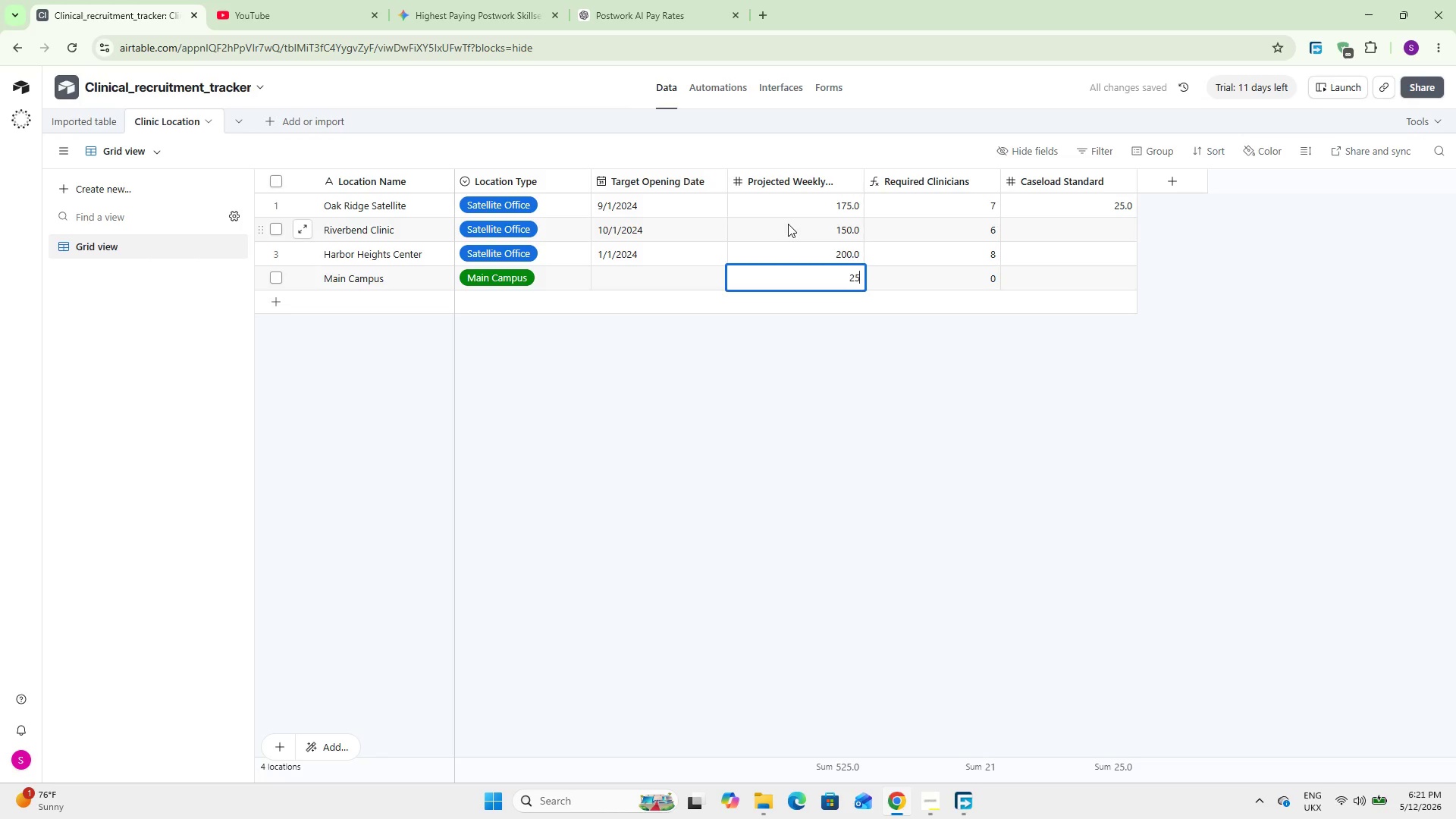 
key(Numpad0)
 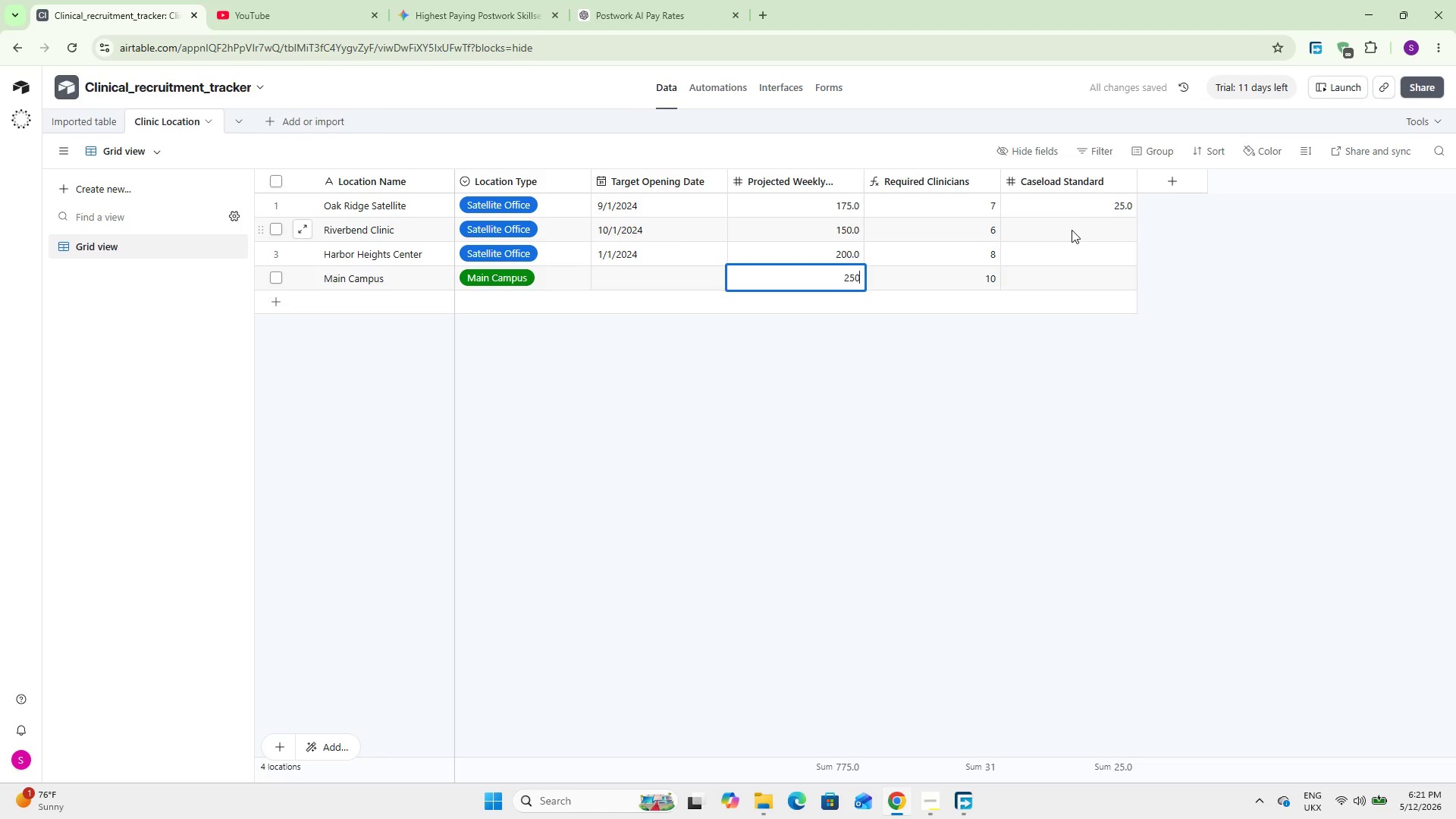 
double_click([1072, 230])
 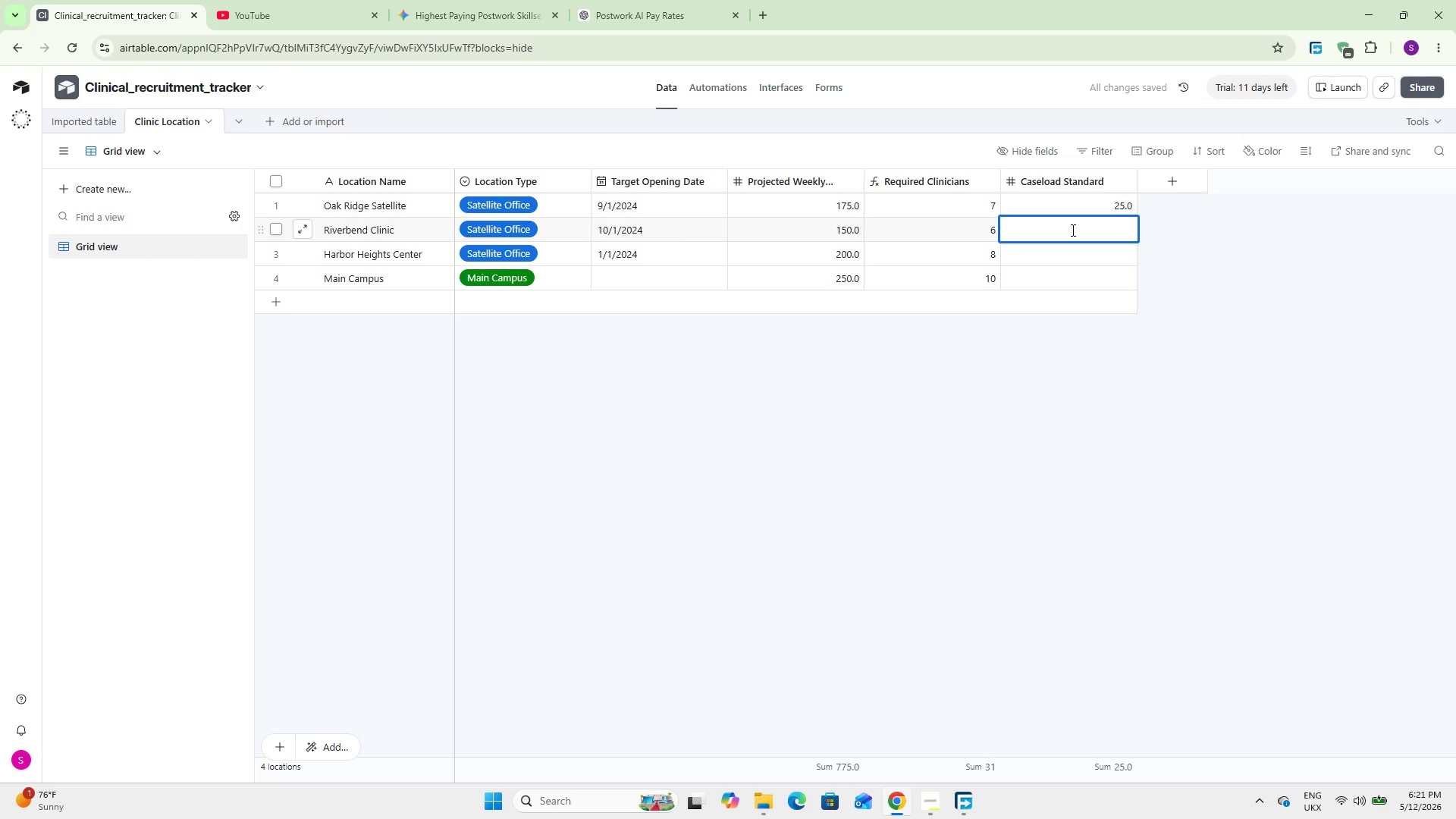 
key(Numpad2)
 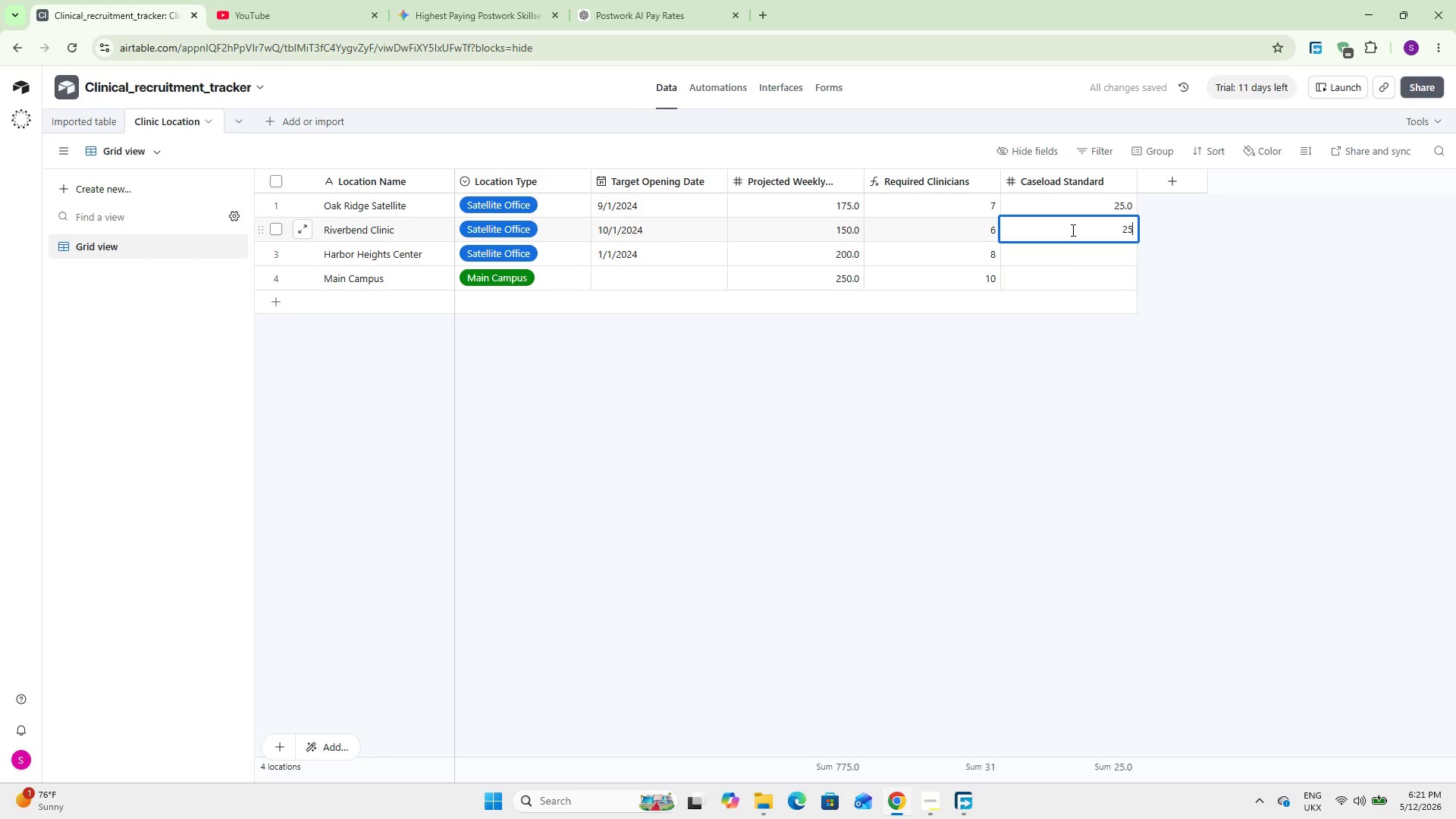 
key(Numpad5)
 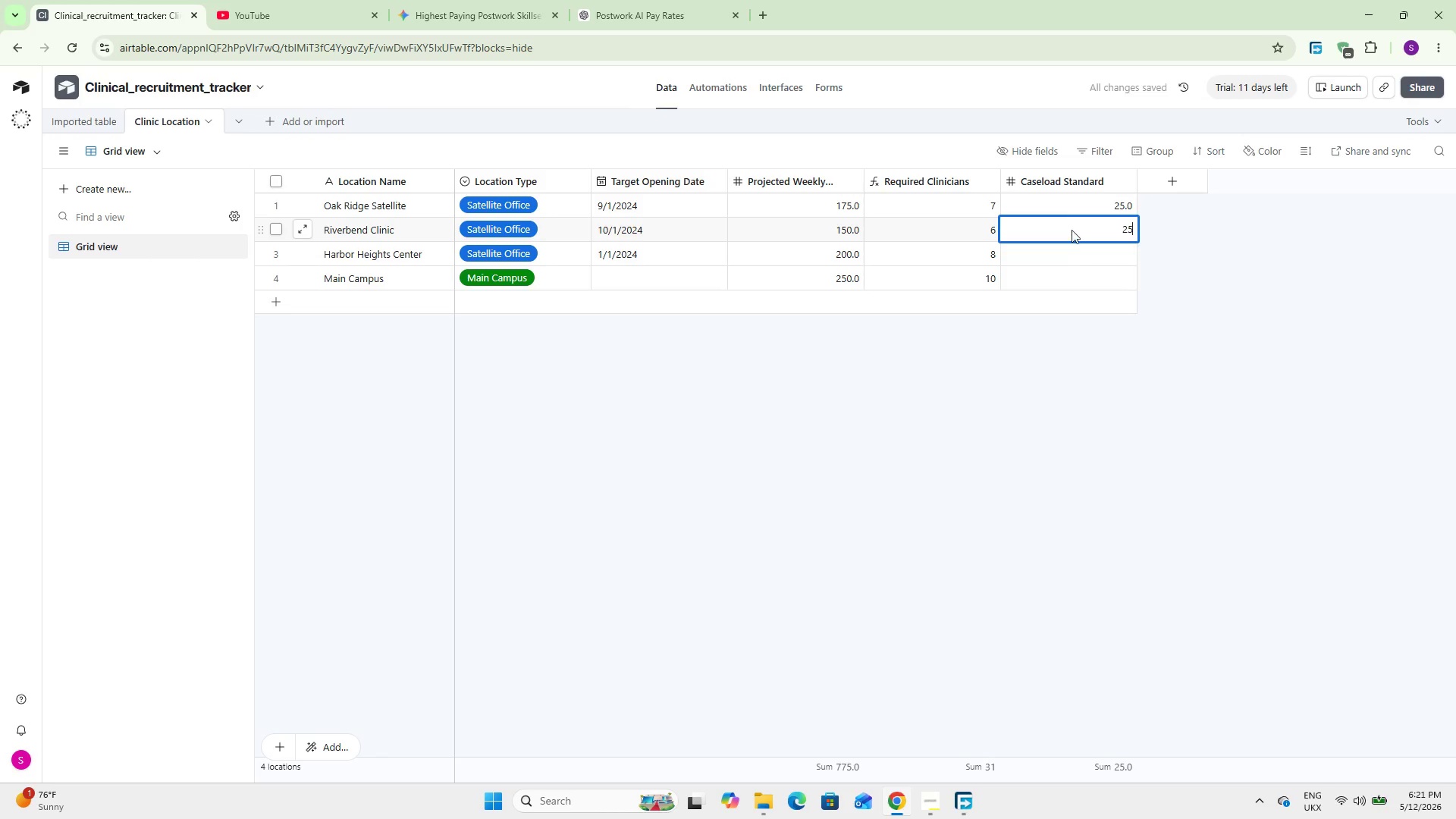 
key(NumpadEnter)
 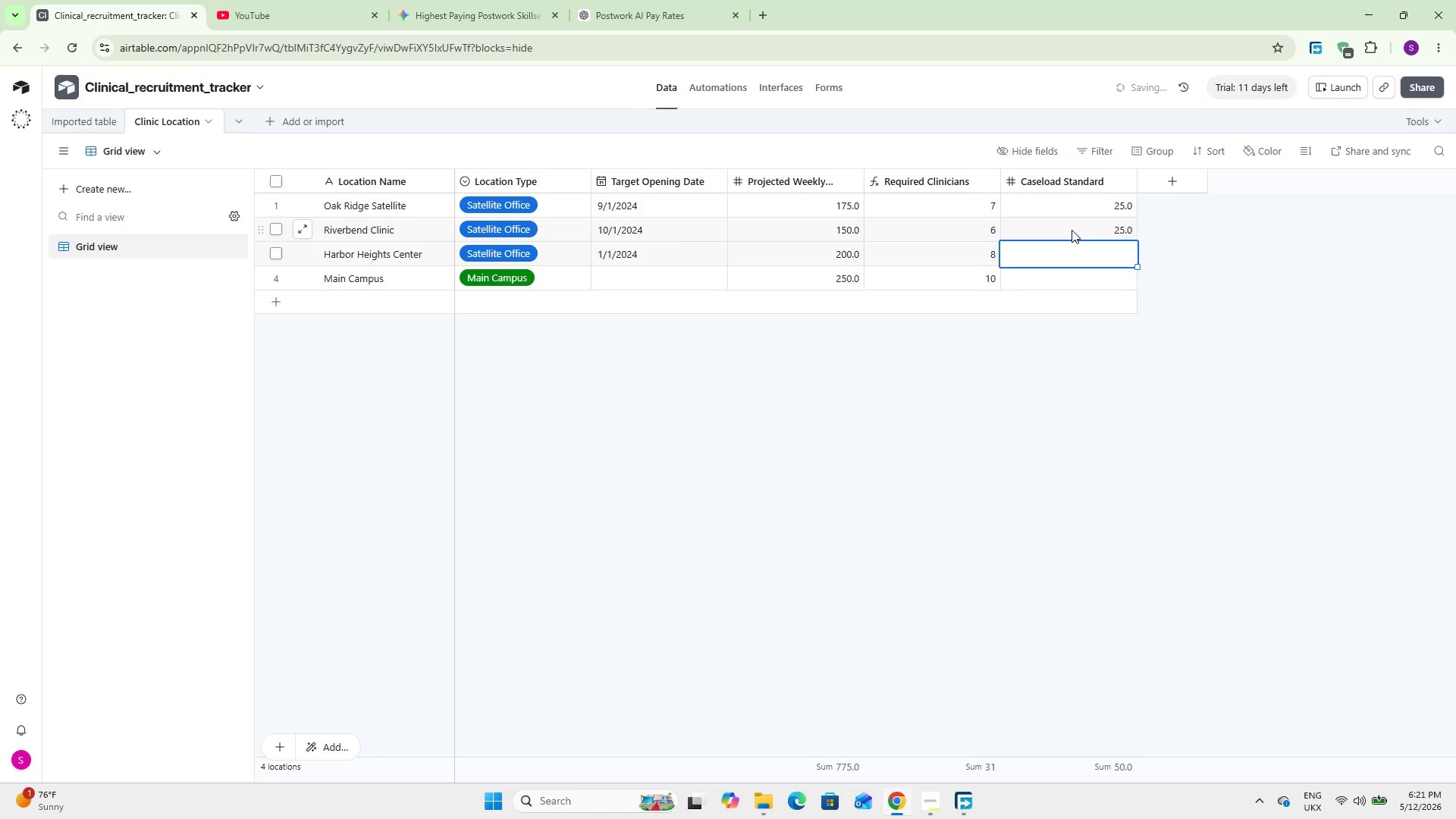 
key(Numpad2)
 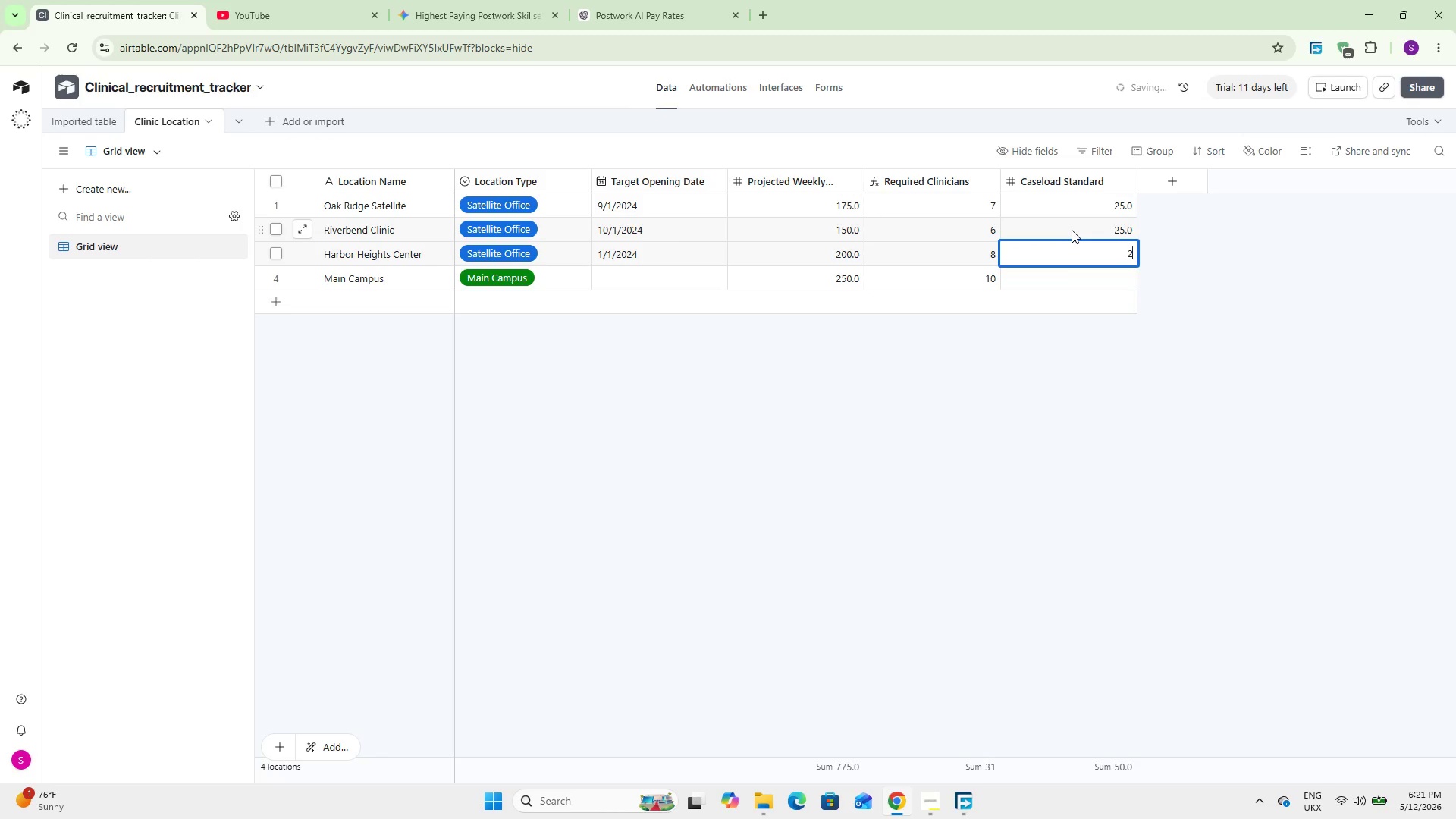 
key(Numpad5)
 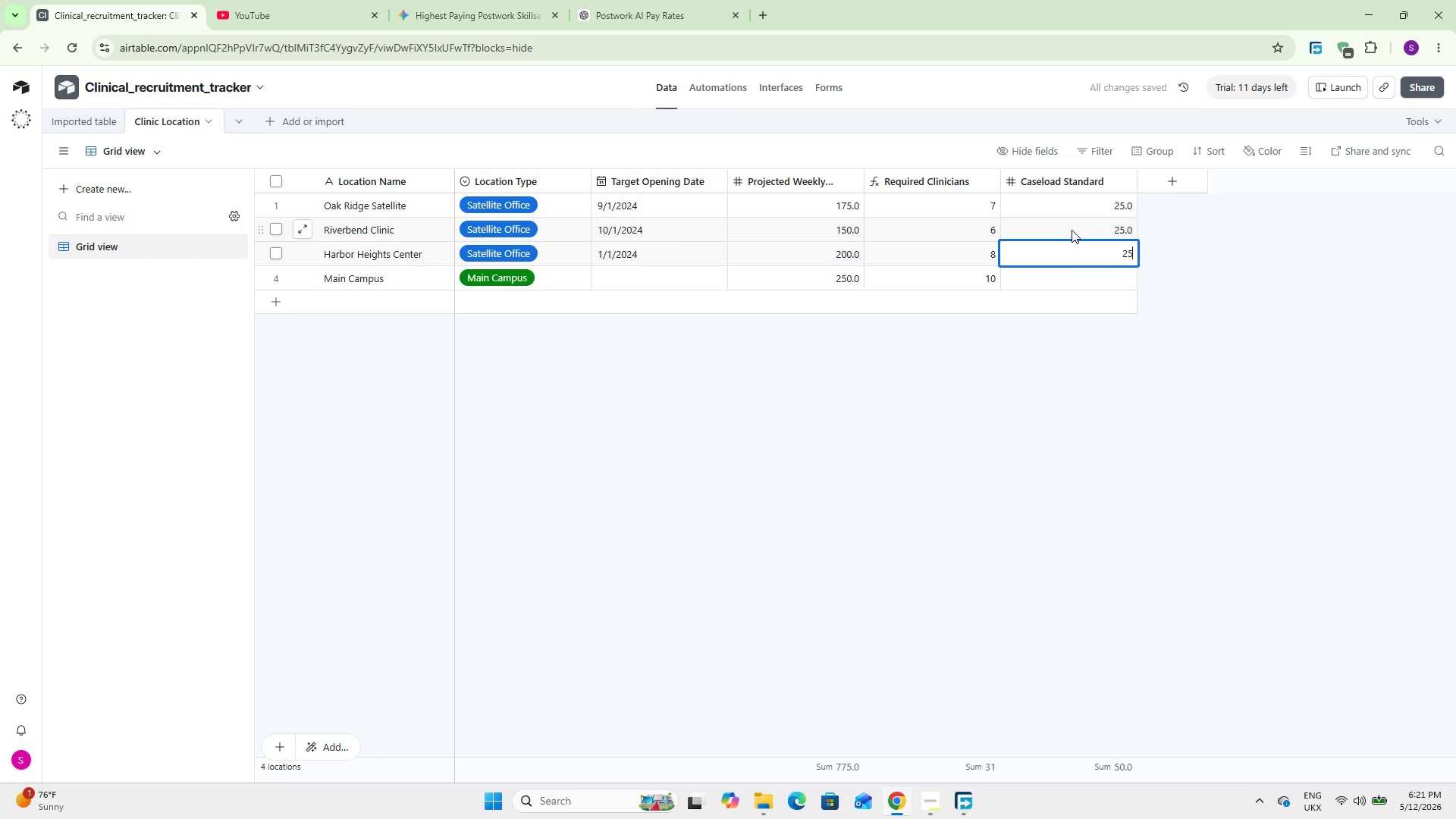 
key(NumpadEnter)
 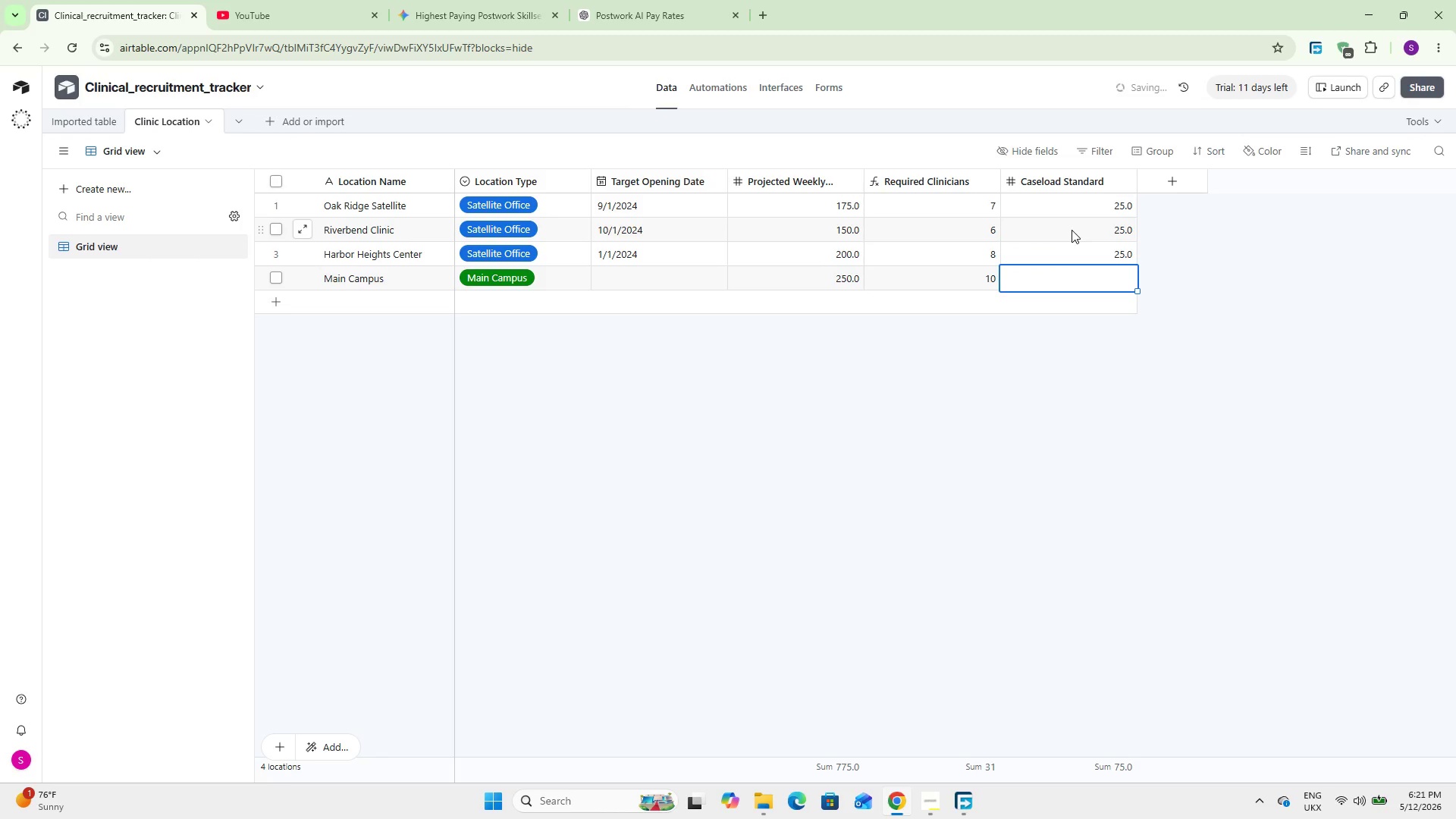 
key(Numpad2)
 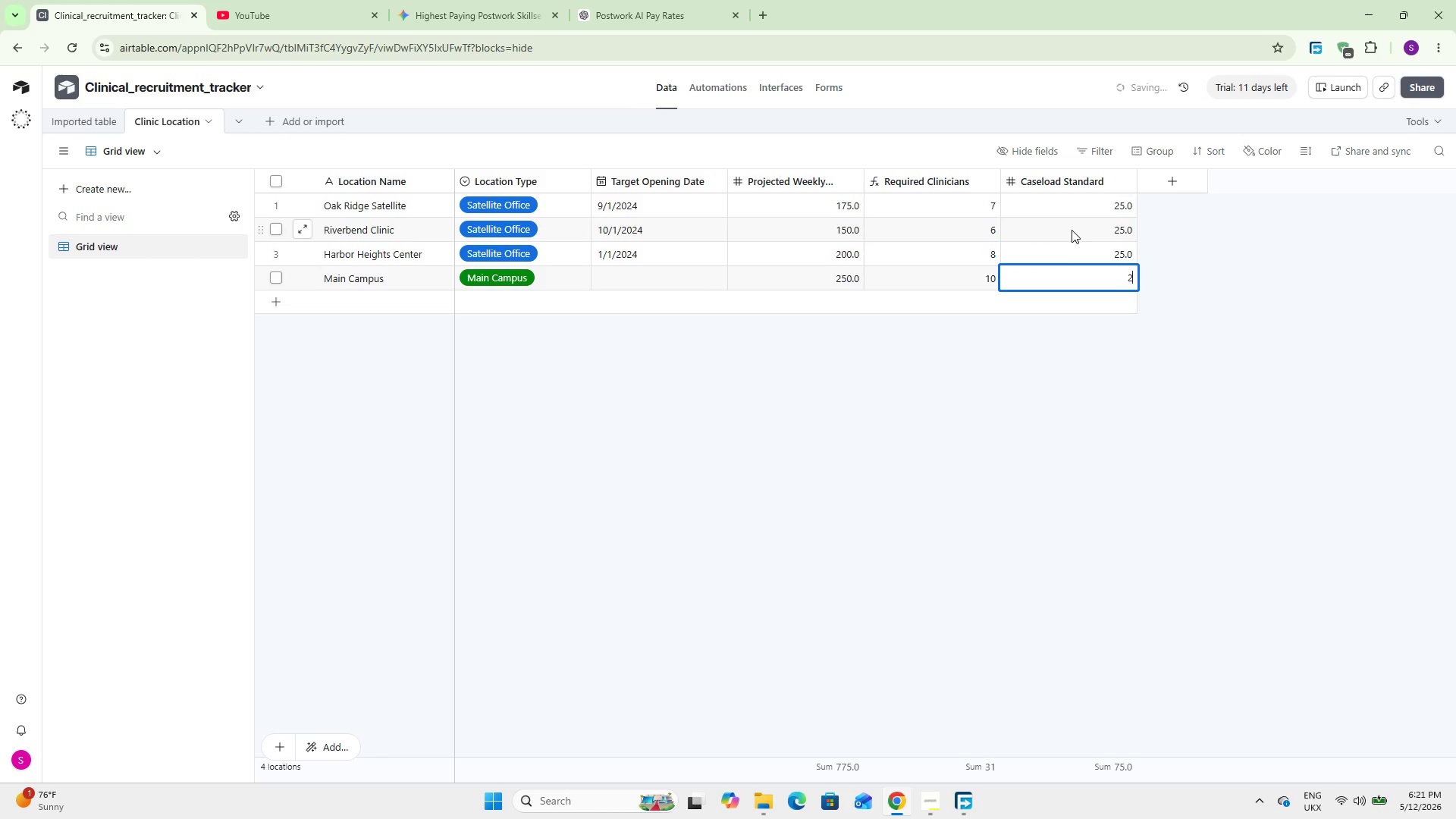 
key(Numpad5)
 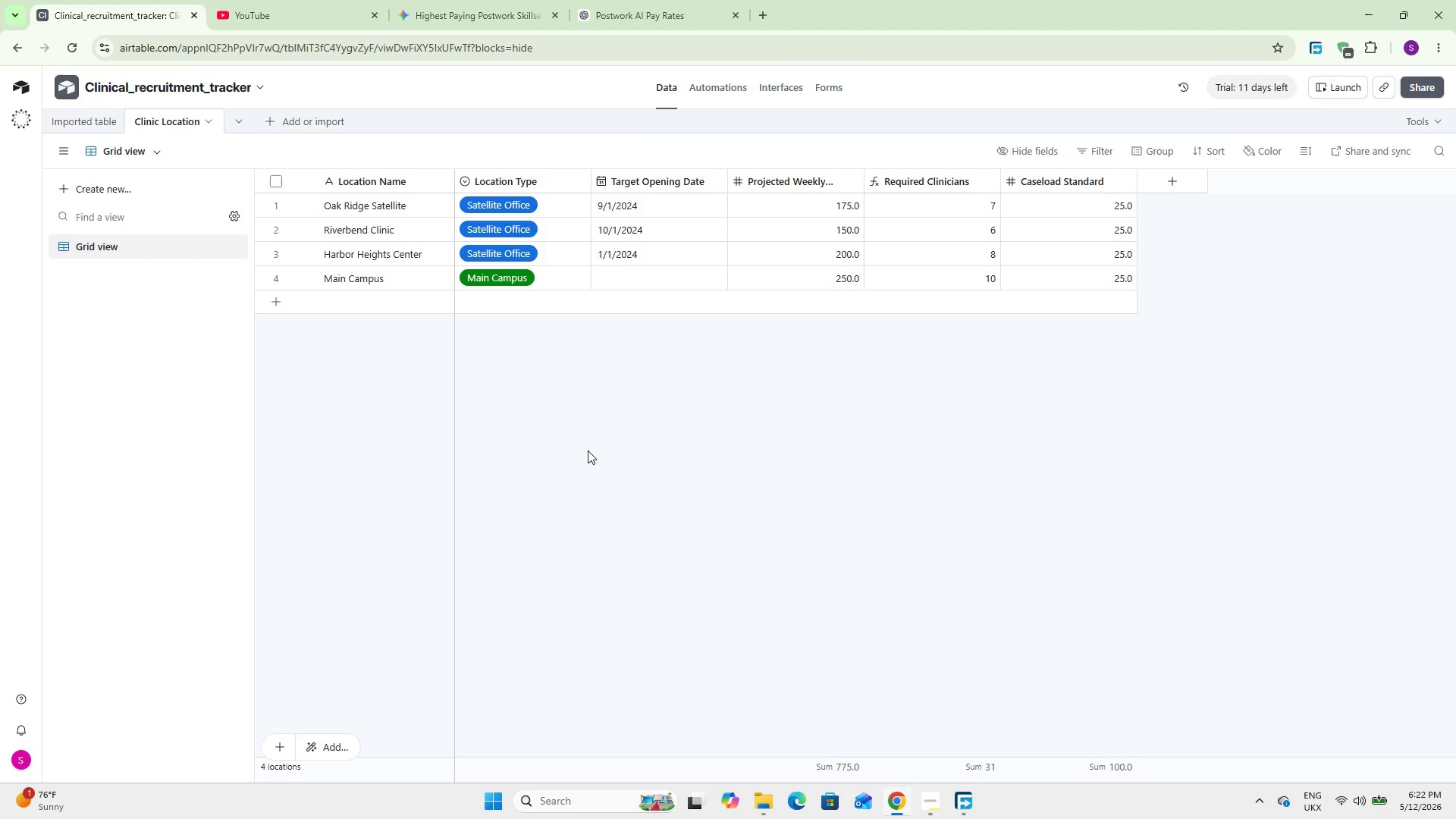 
wait(95.16)
 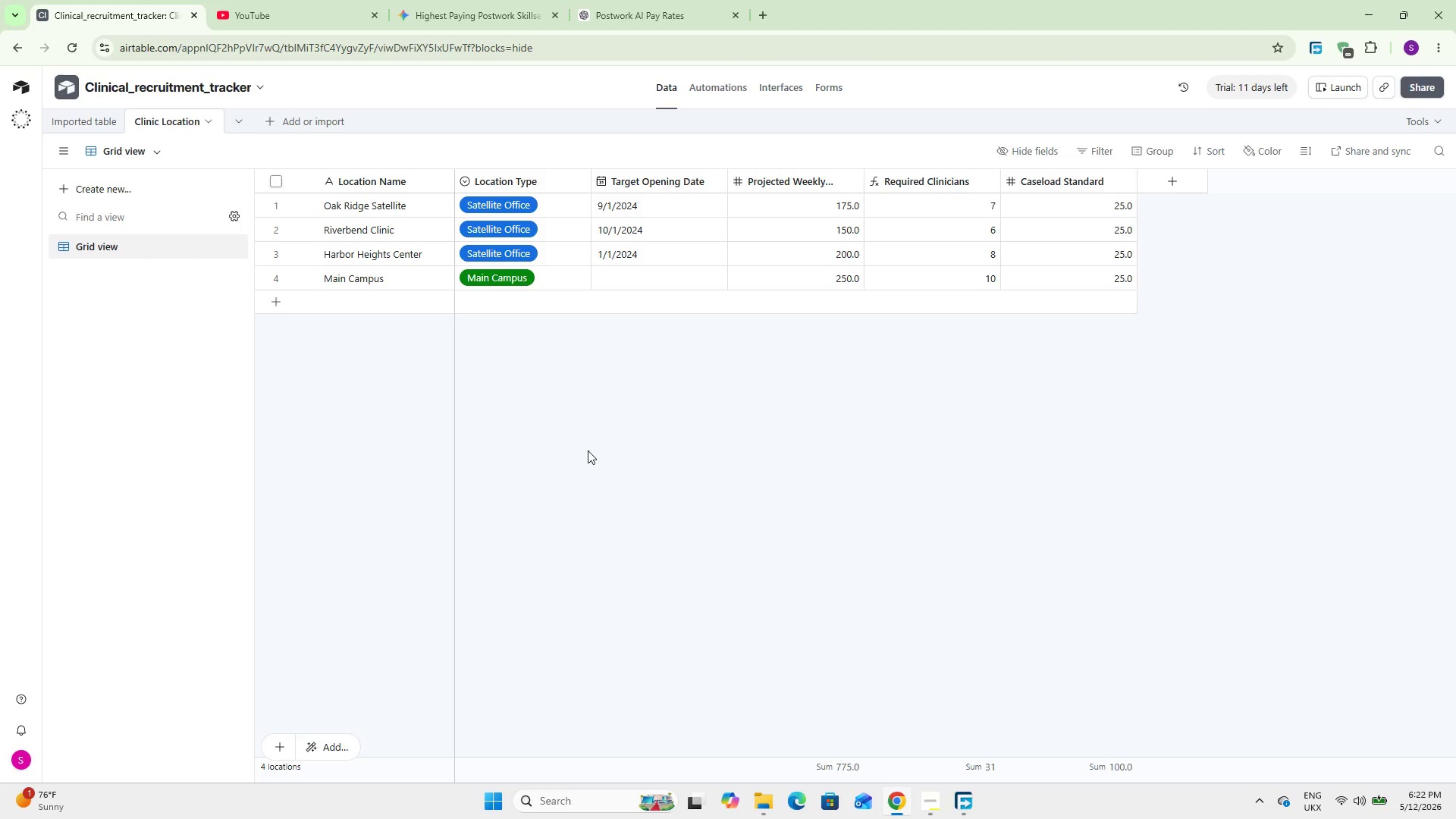 
double_click([675, 284])
 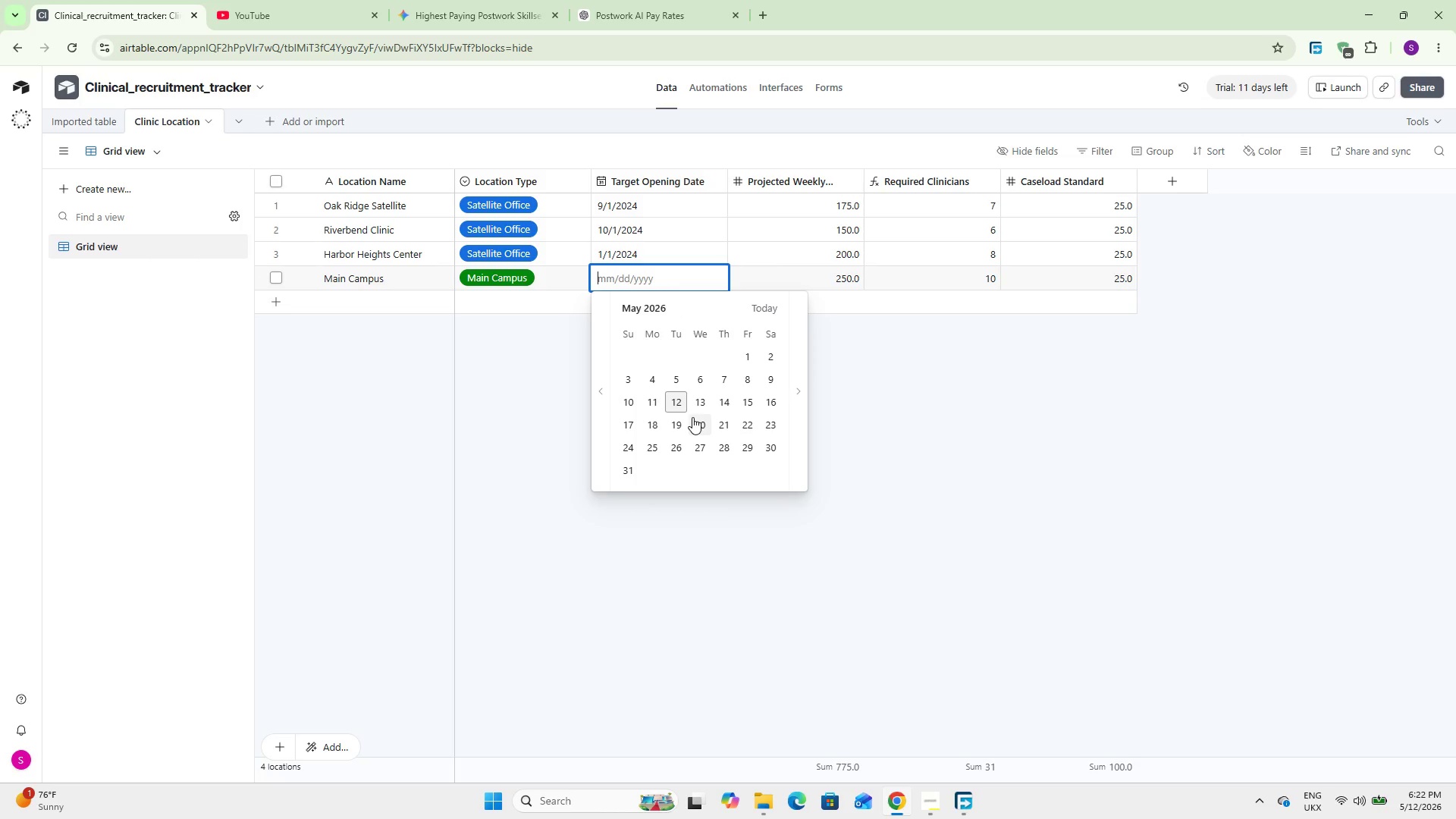 
wait(10.86)
 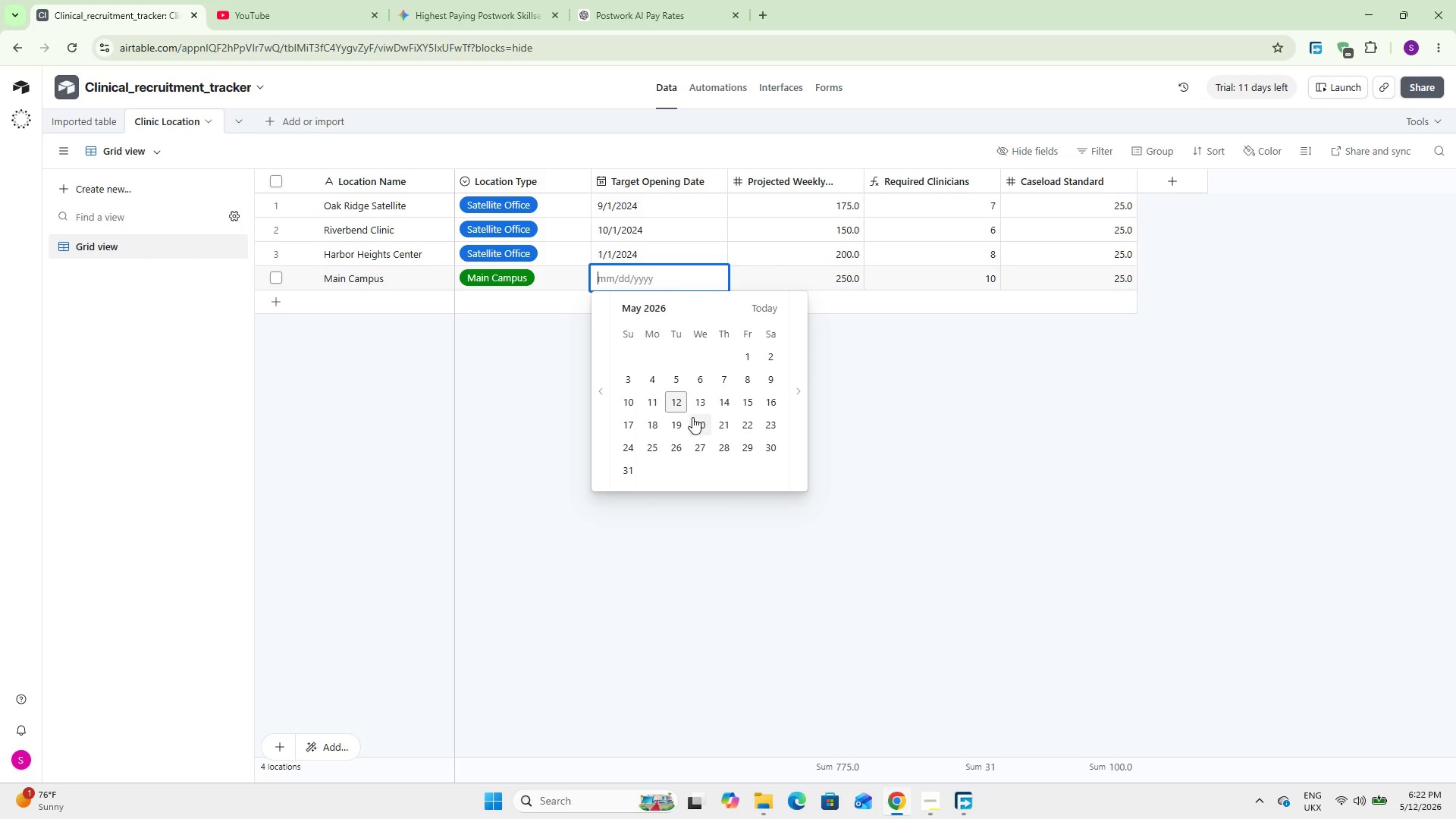 
key(Numpad1)
 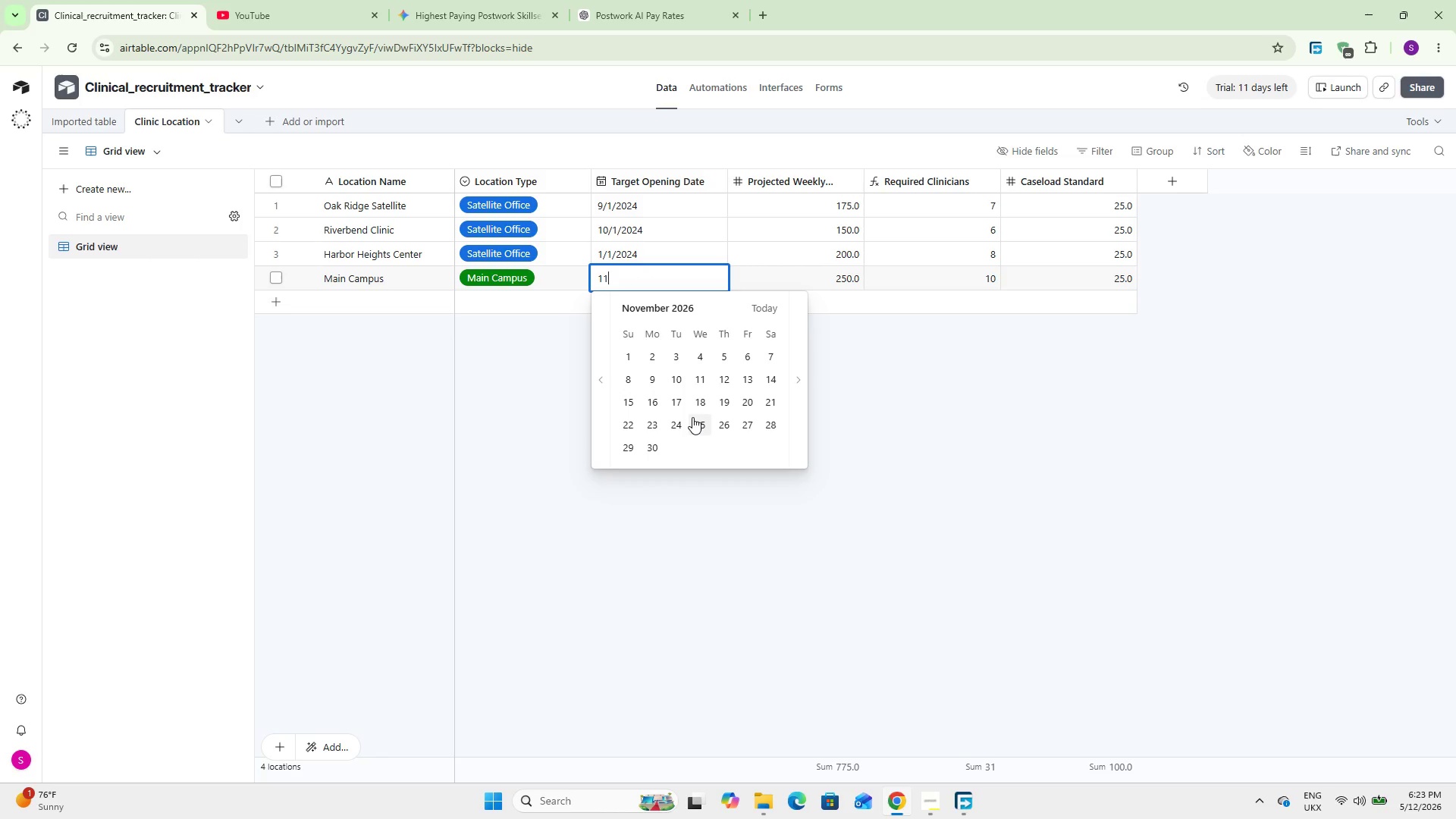 
key(Numpad1)
 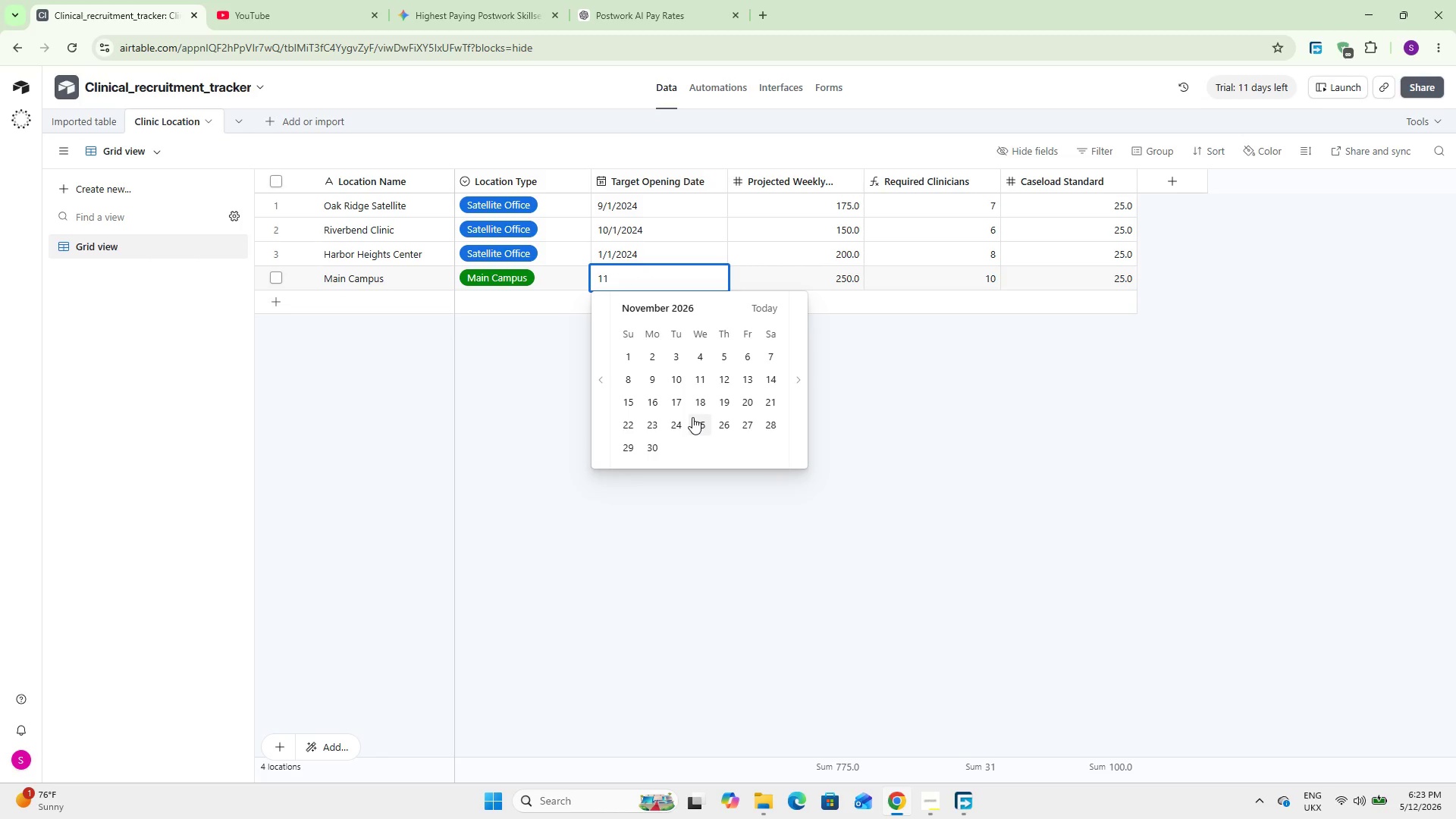 
key(NumpadDivide)
 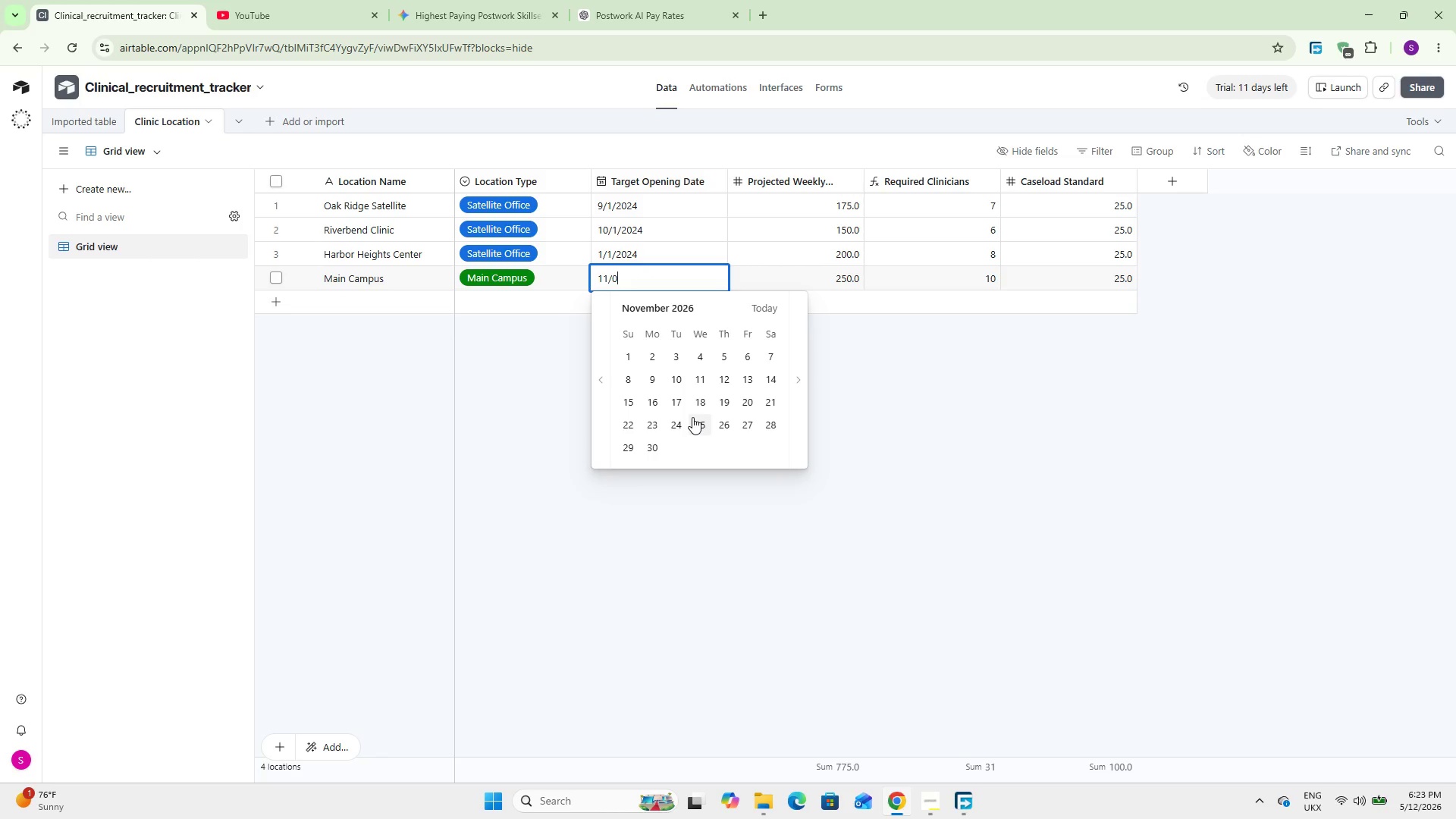 
key(Numpad0)
 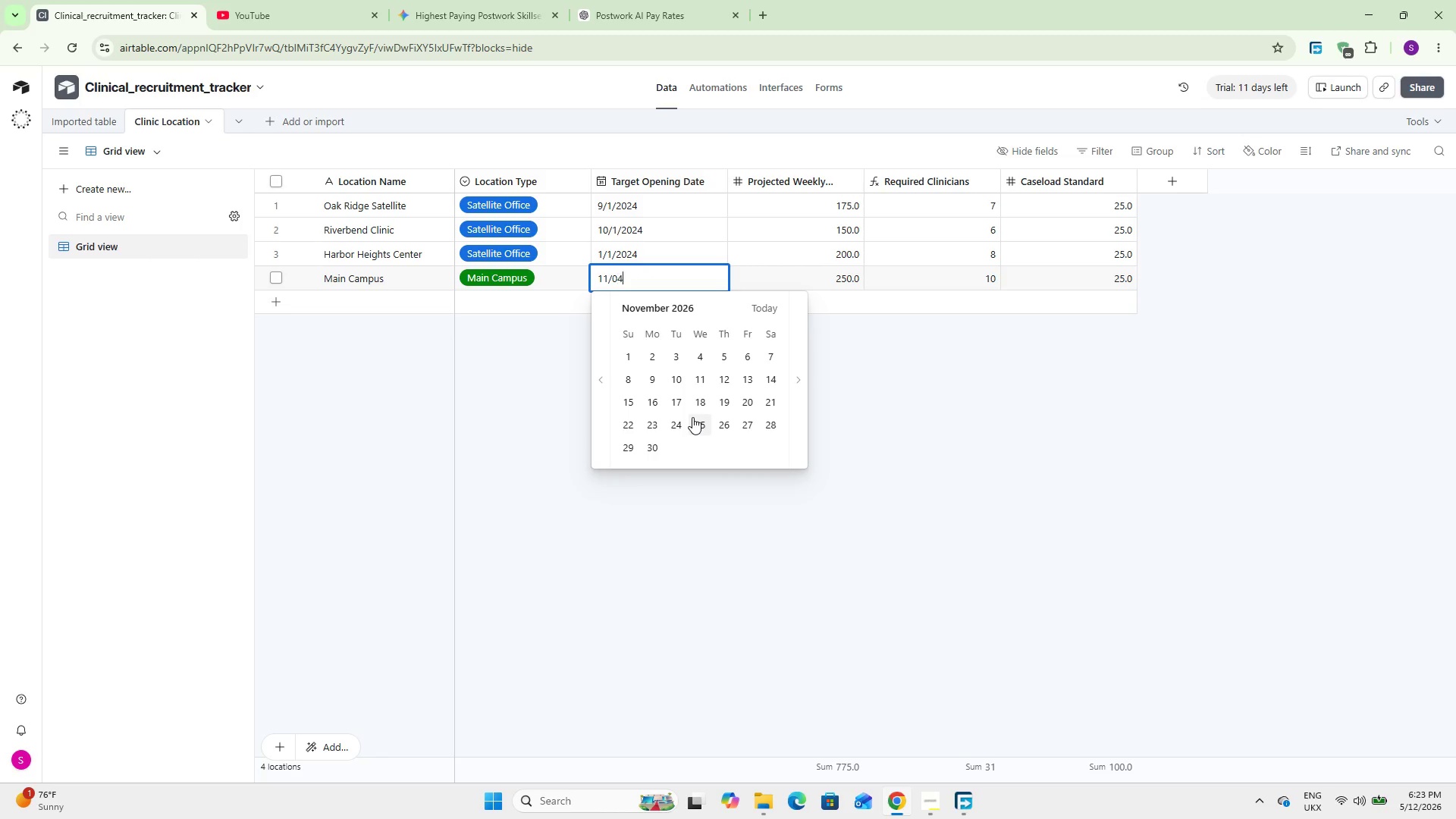 
key(Numpad4)
 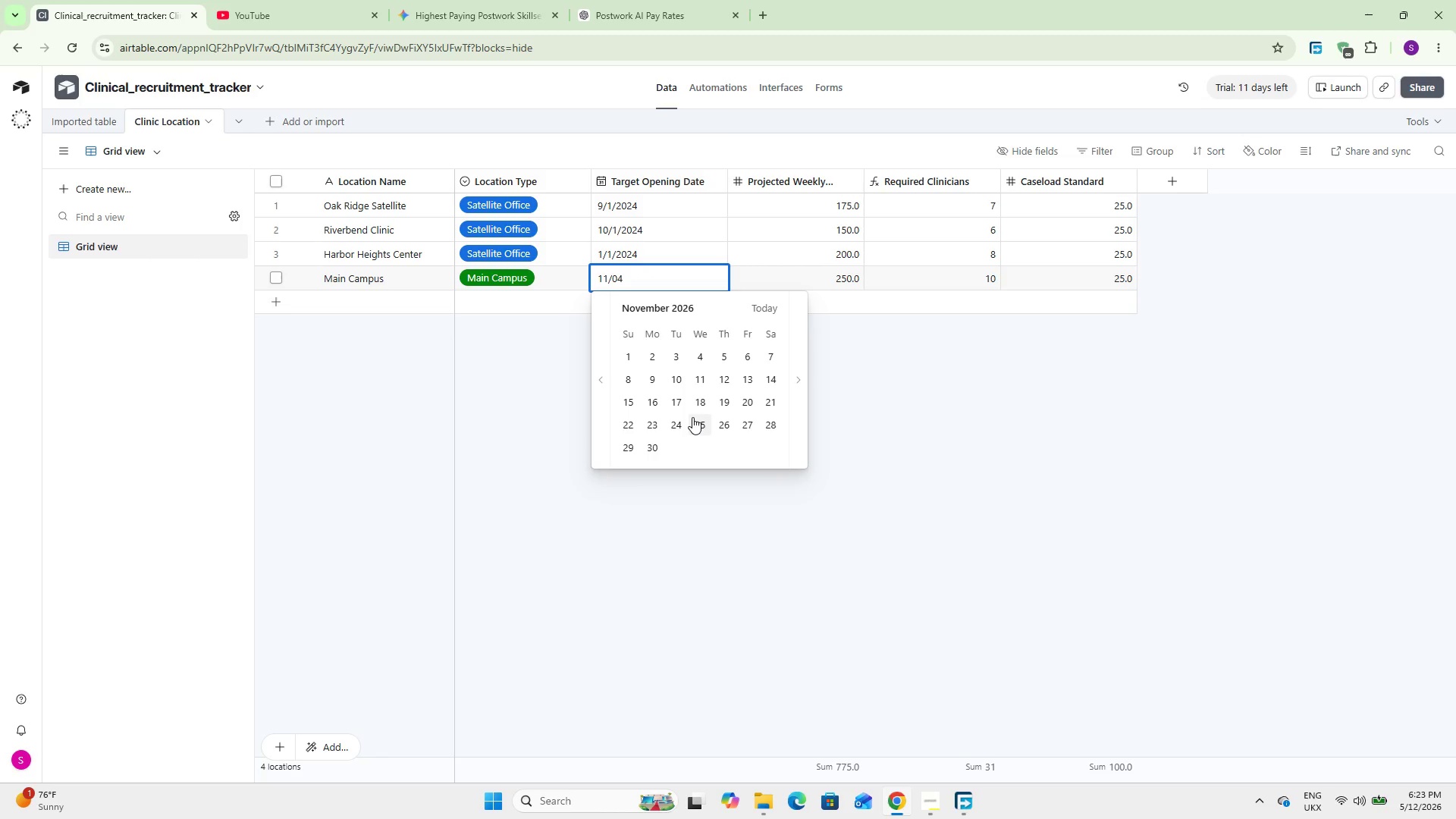 
key(Backspace)
 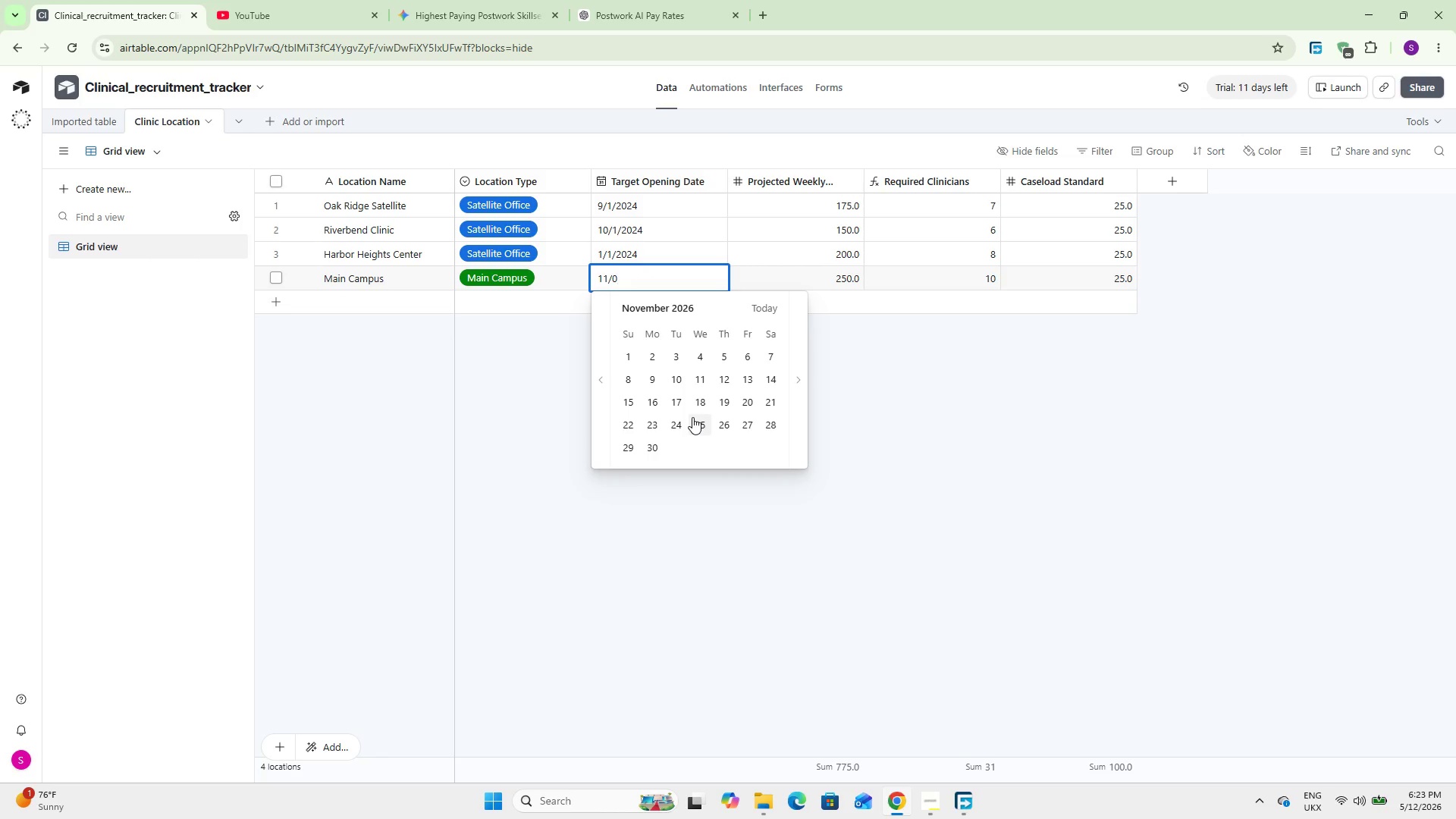 
key(Numpad1)
 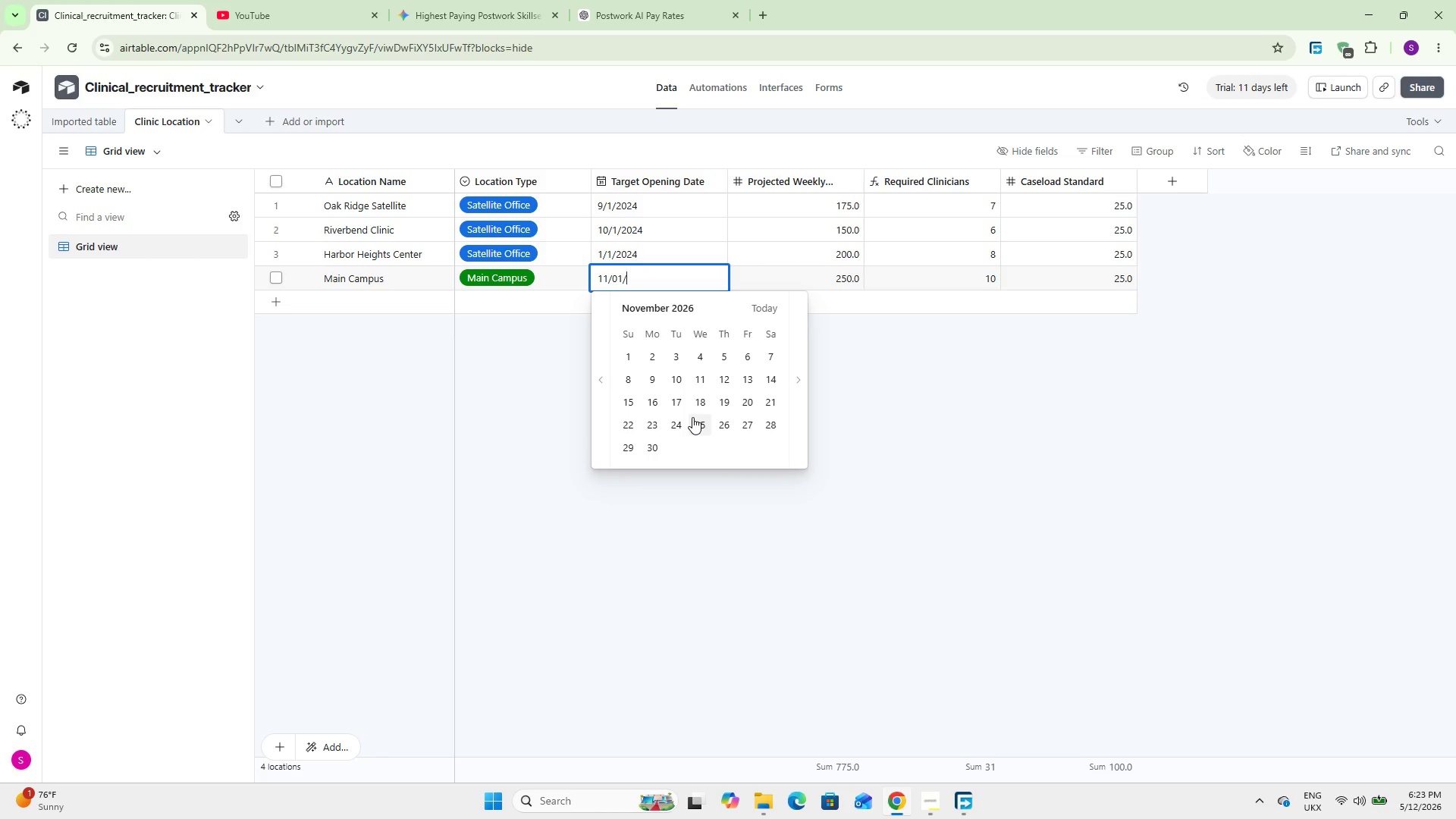 
key(NumpadDivide)
 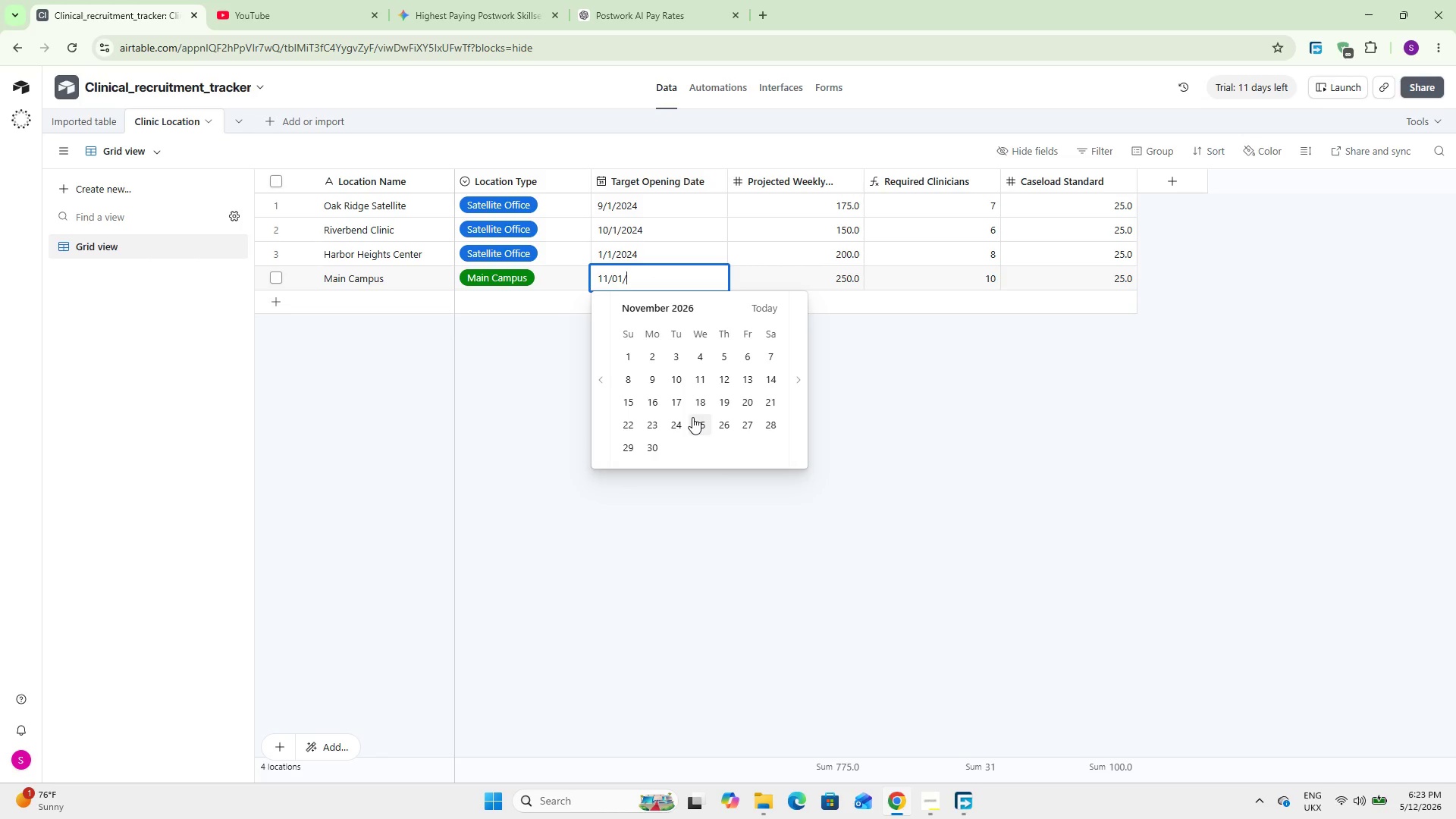 
key(Numpad2)
 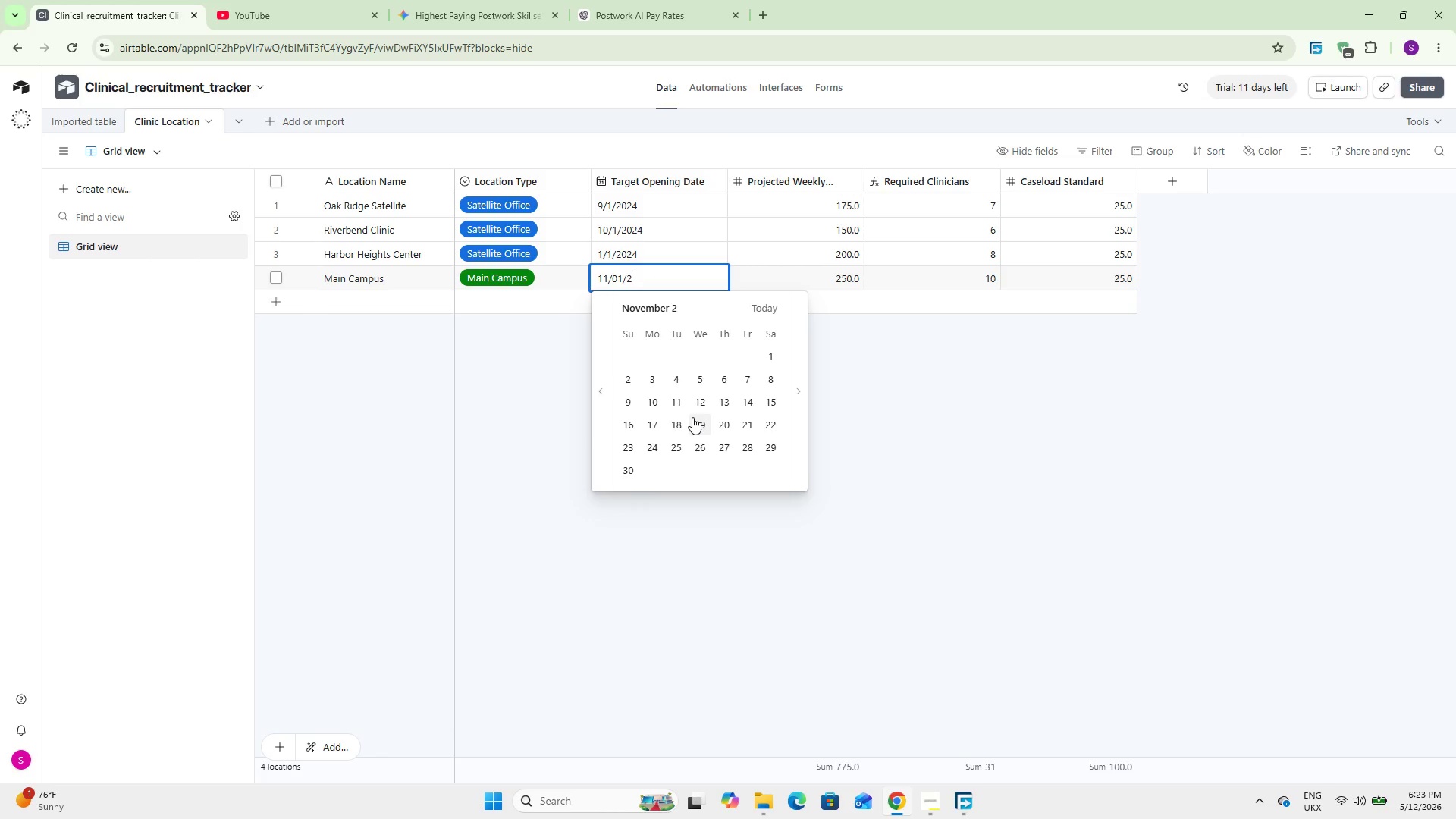 
key(Numpad0)
 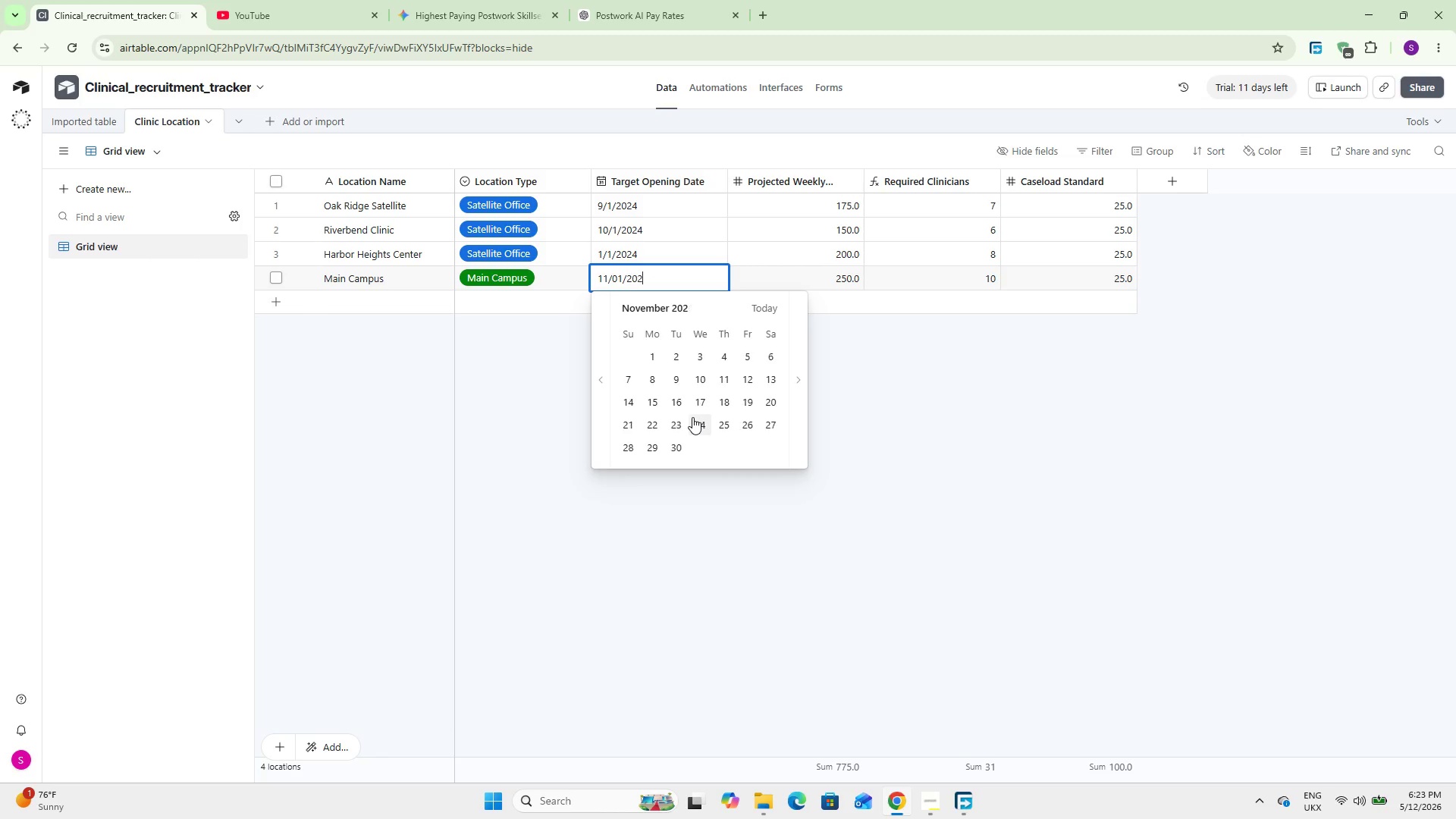 
key(Numpad2)
 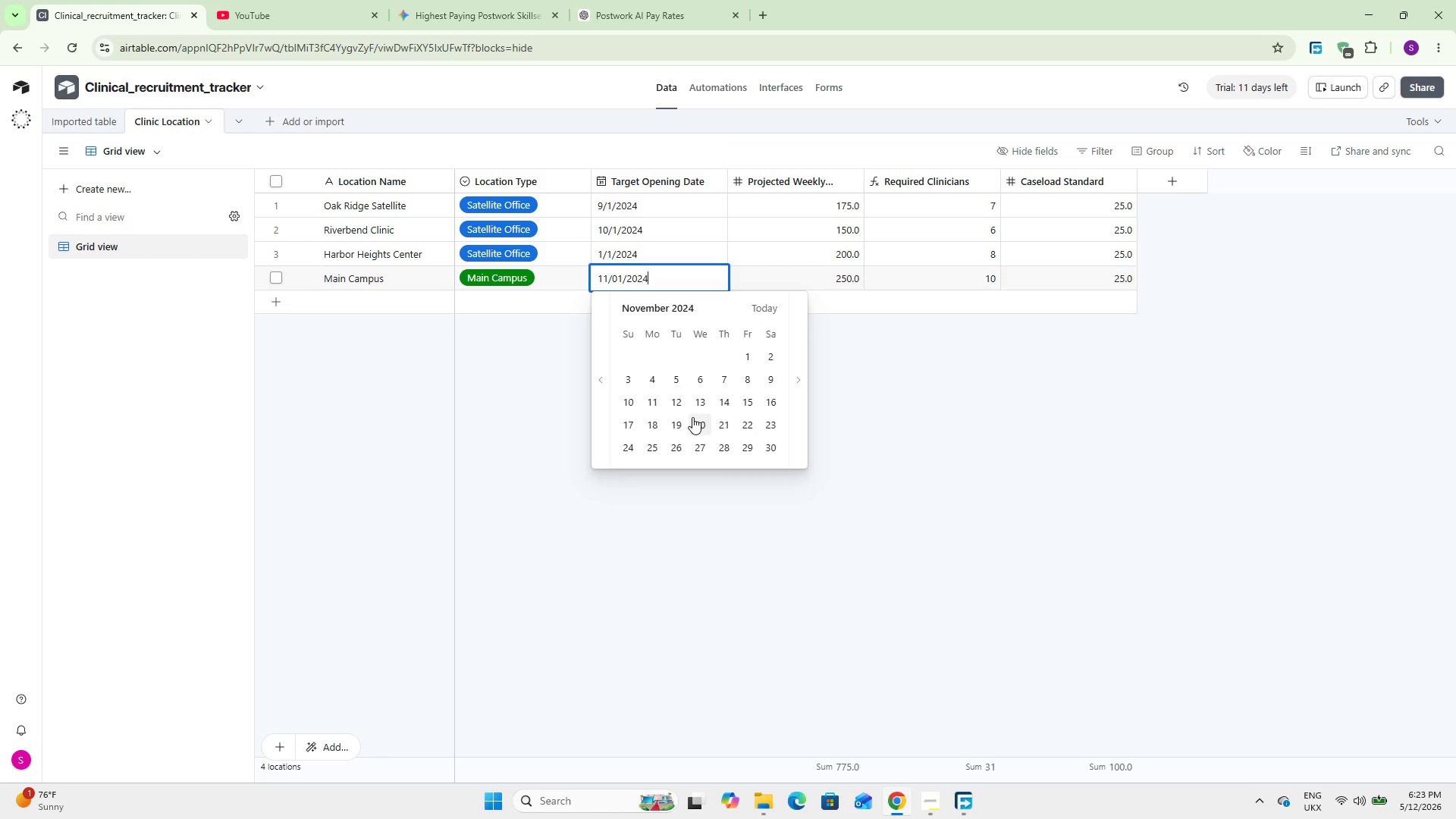 
key(Numpad4)
 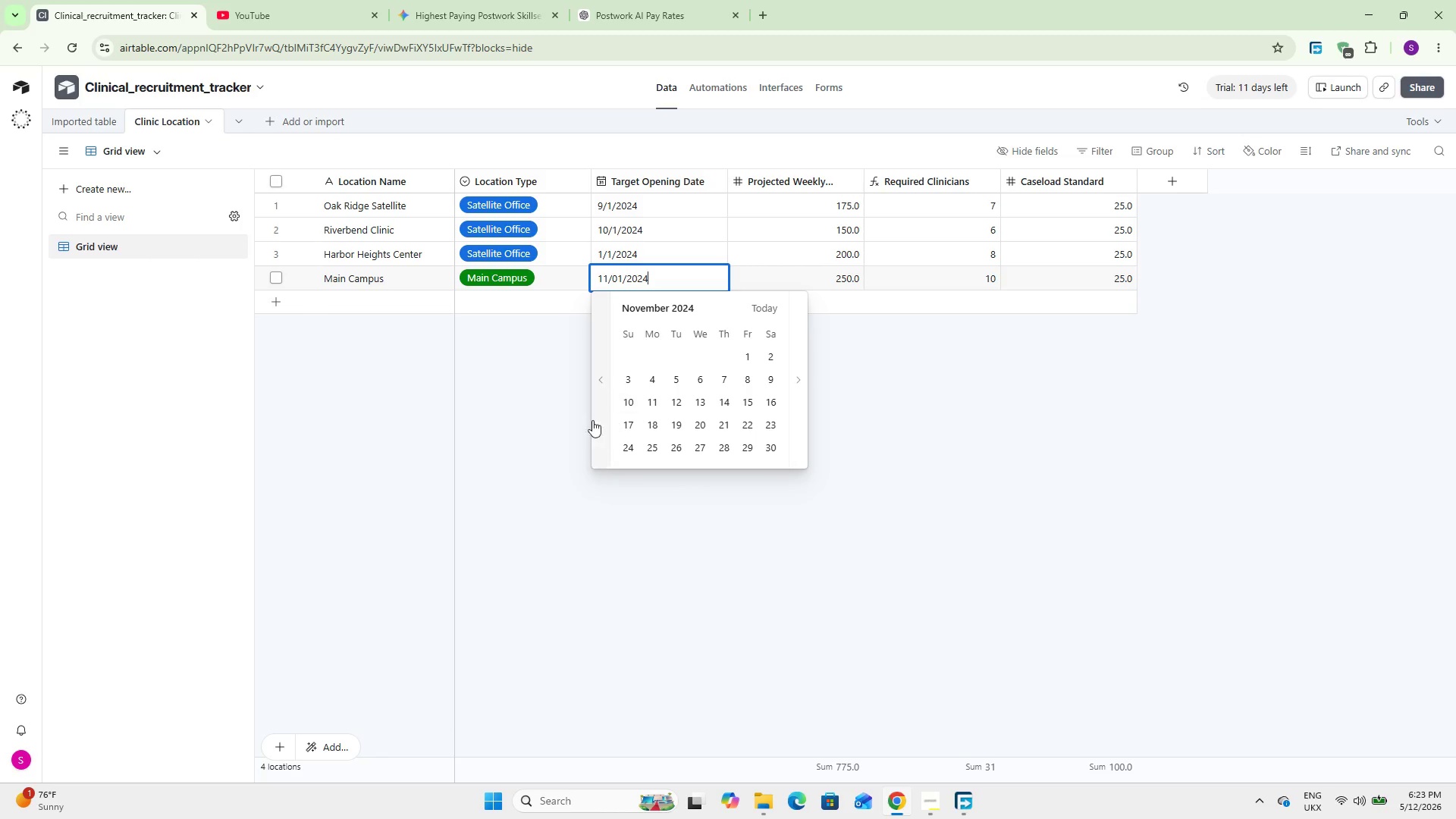 
left_click([530, 406])
 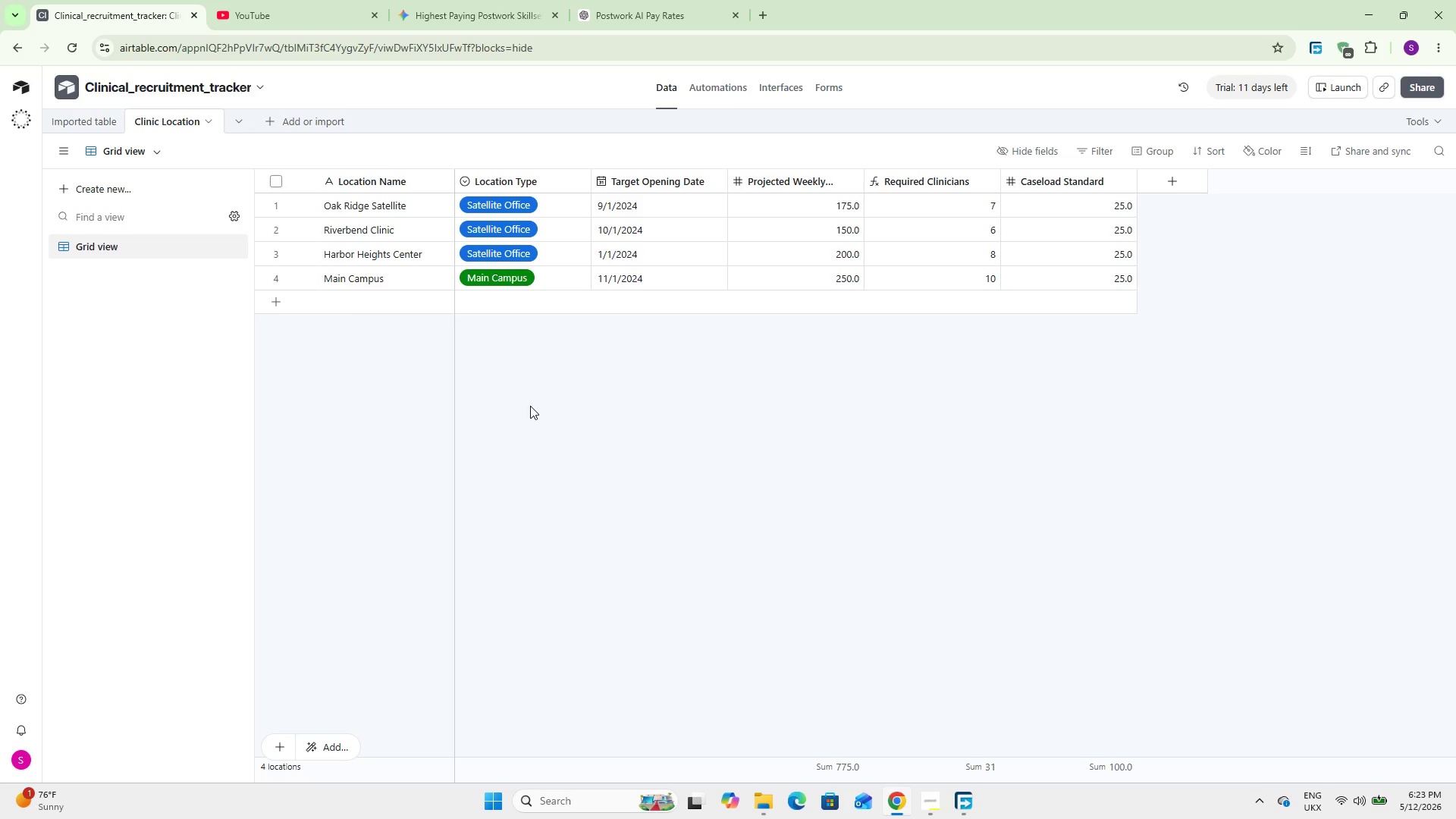 
wait(11.08)
 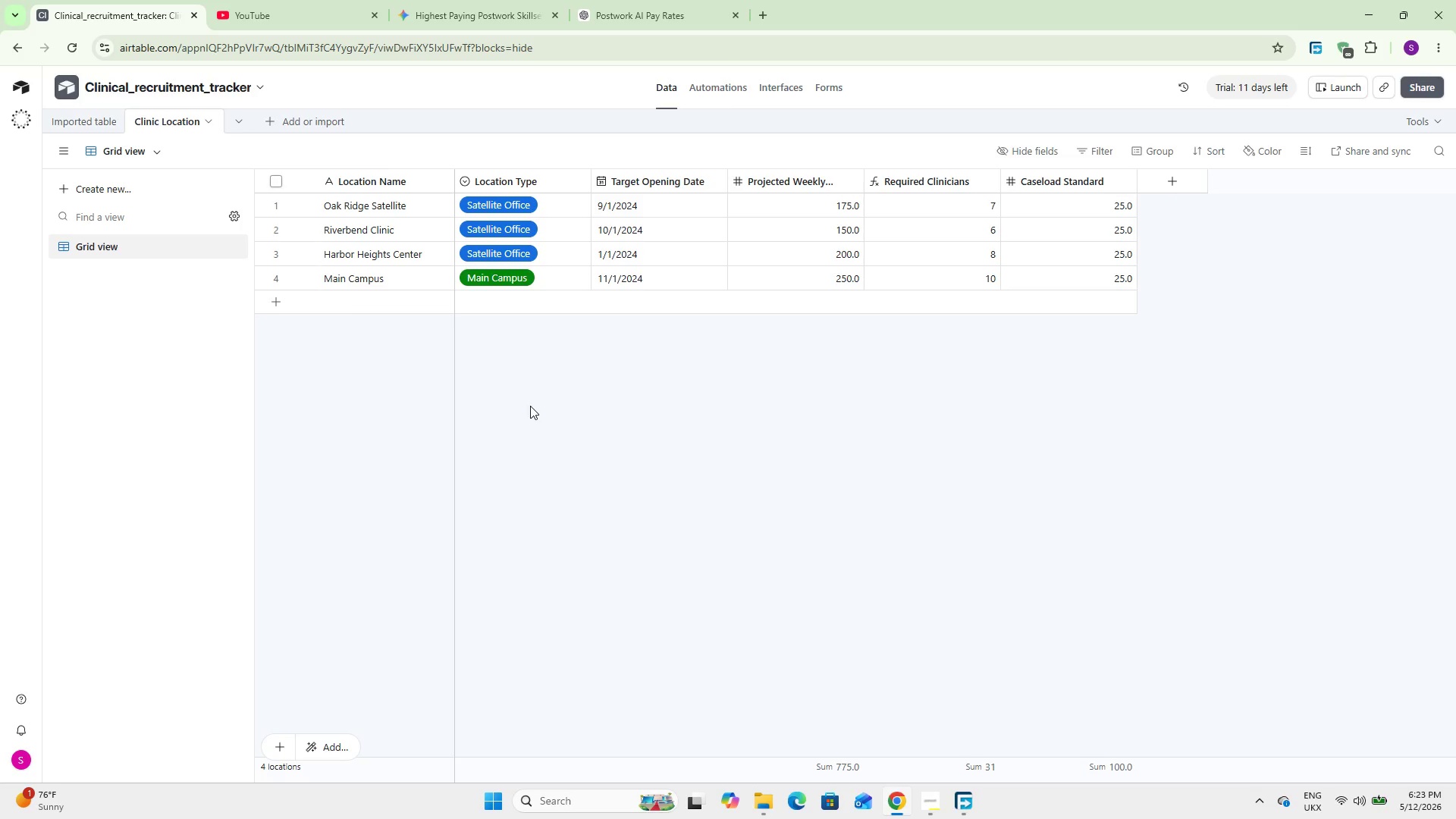 
left_click([96, 118])
 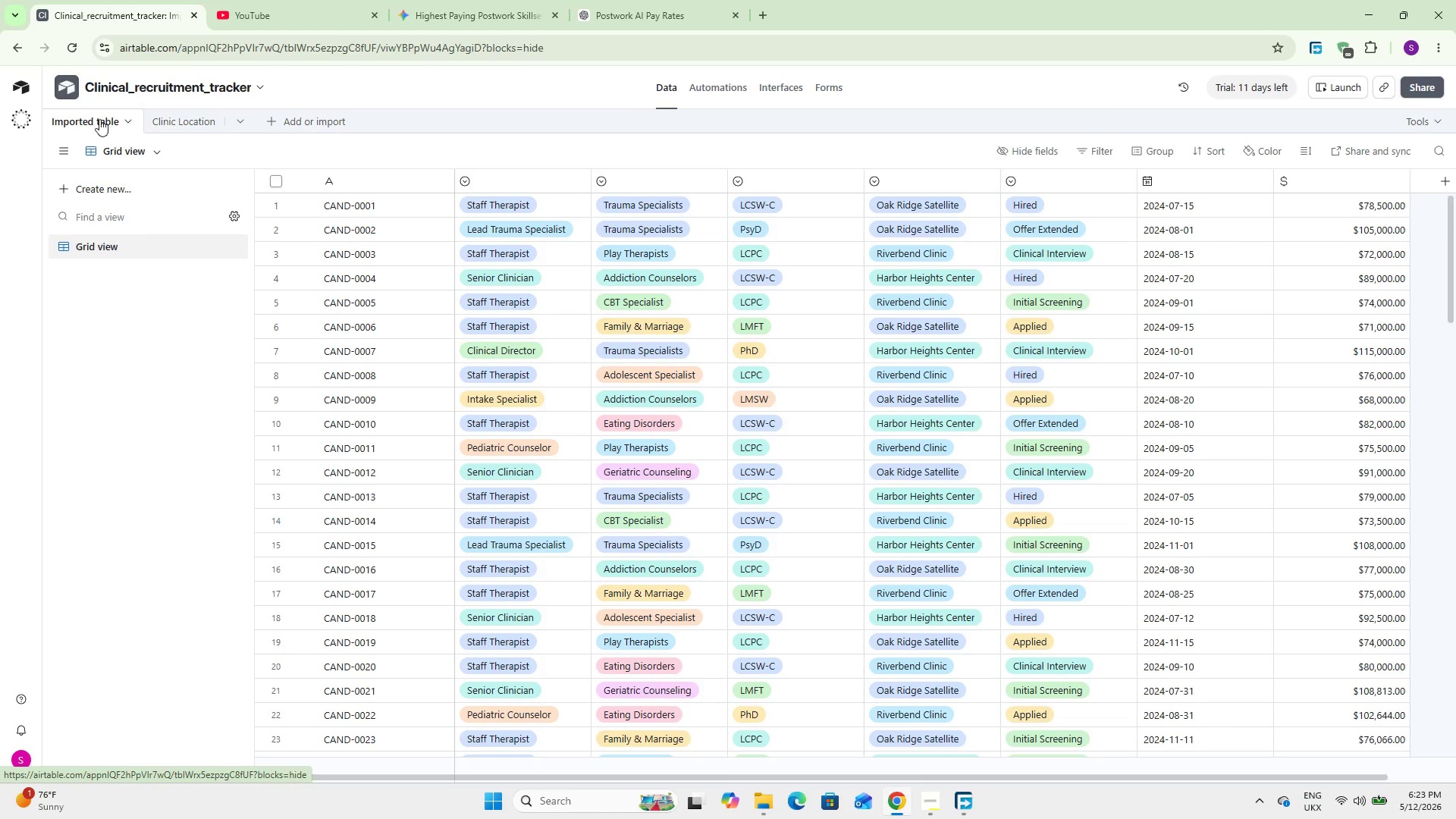 
double_click([99, 119])
 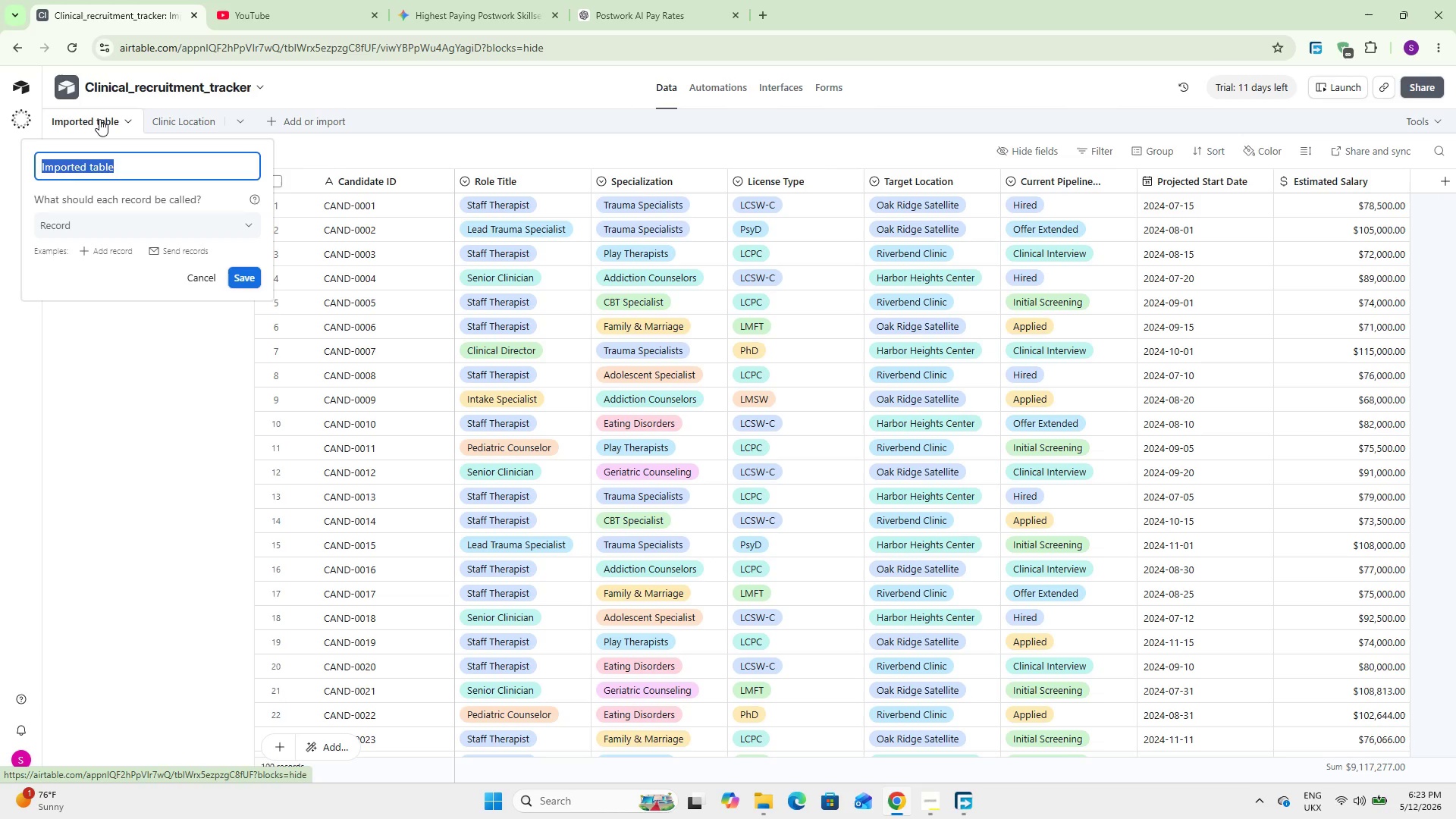 
type(Candidate Tracker)
 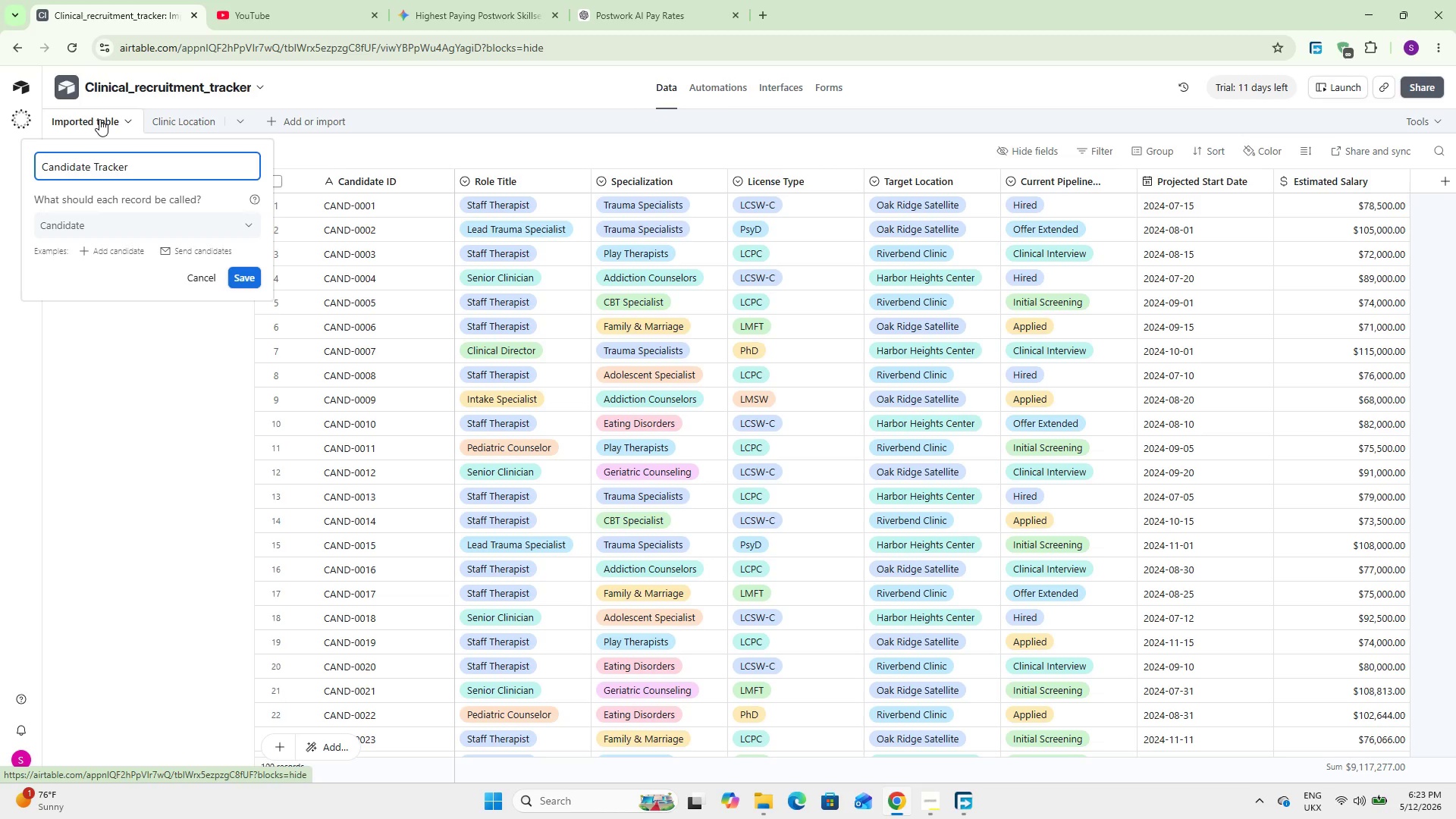 
wait(13.09)
 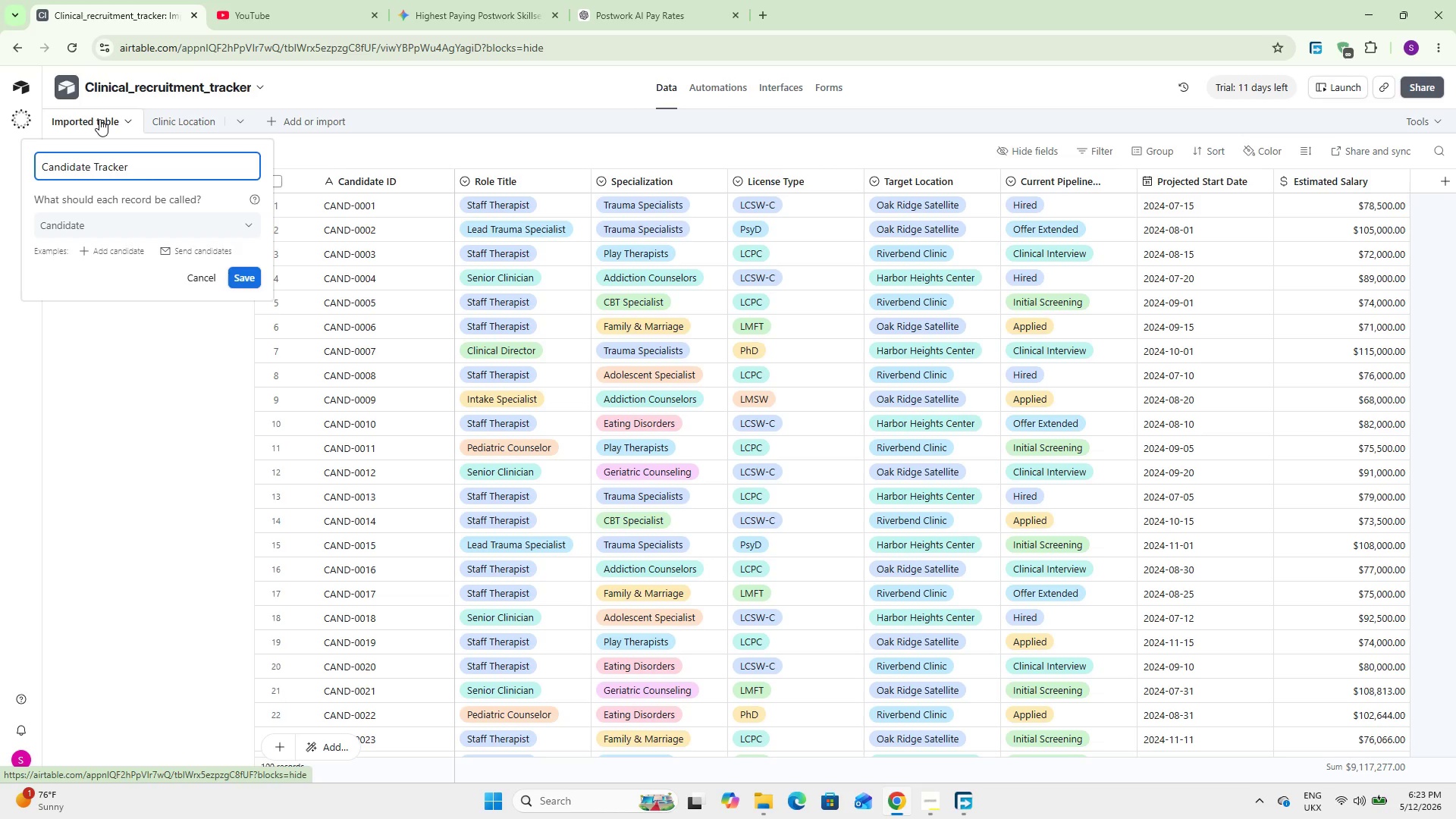 
left_click([254, 281])
 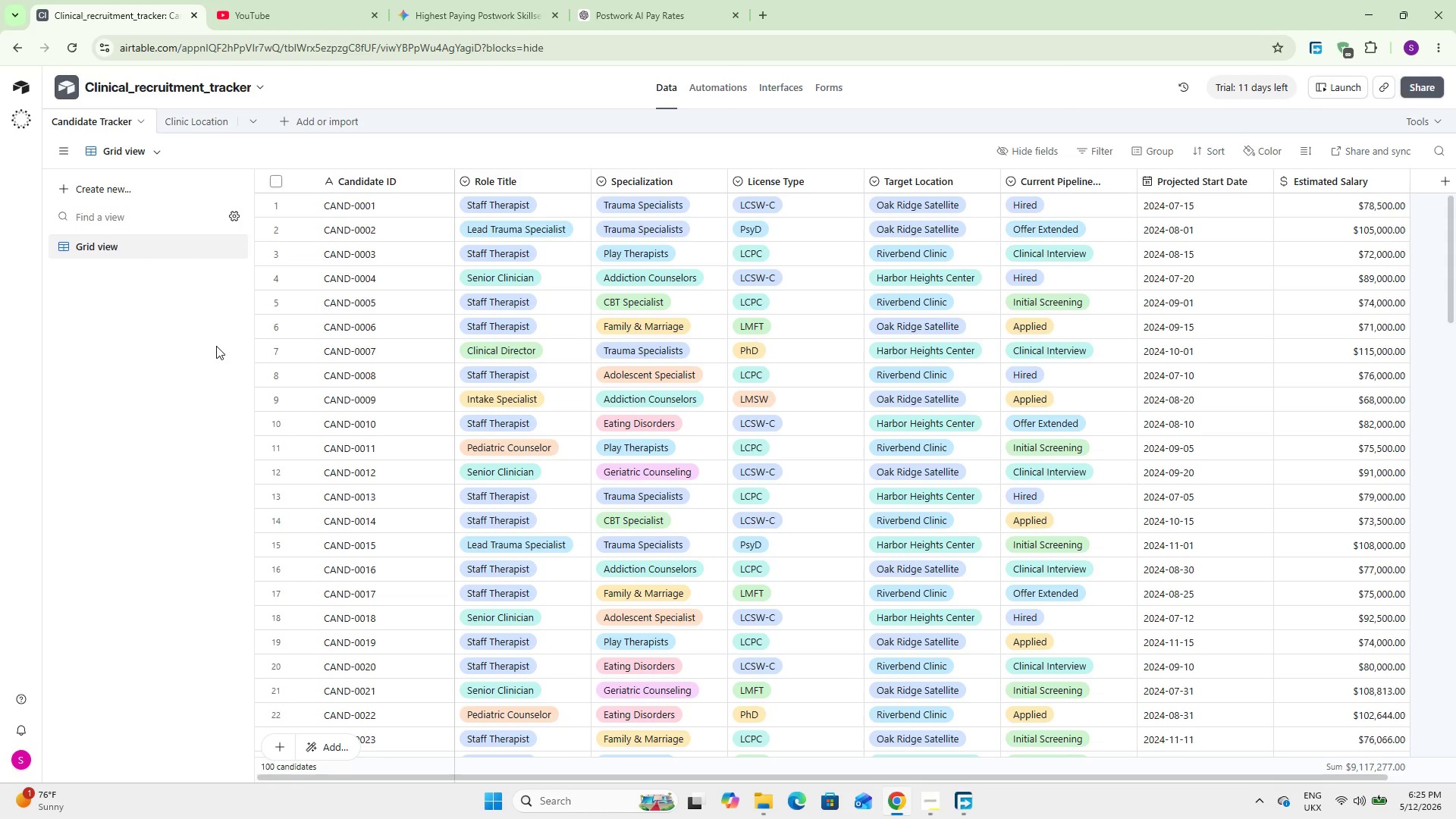 
wait(117.23)
 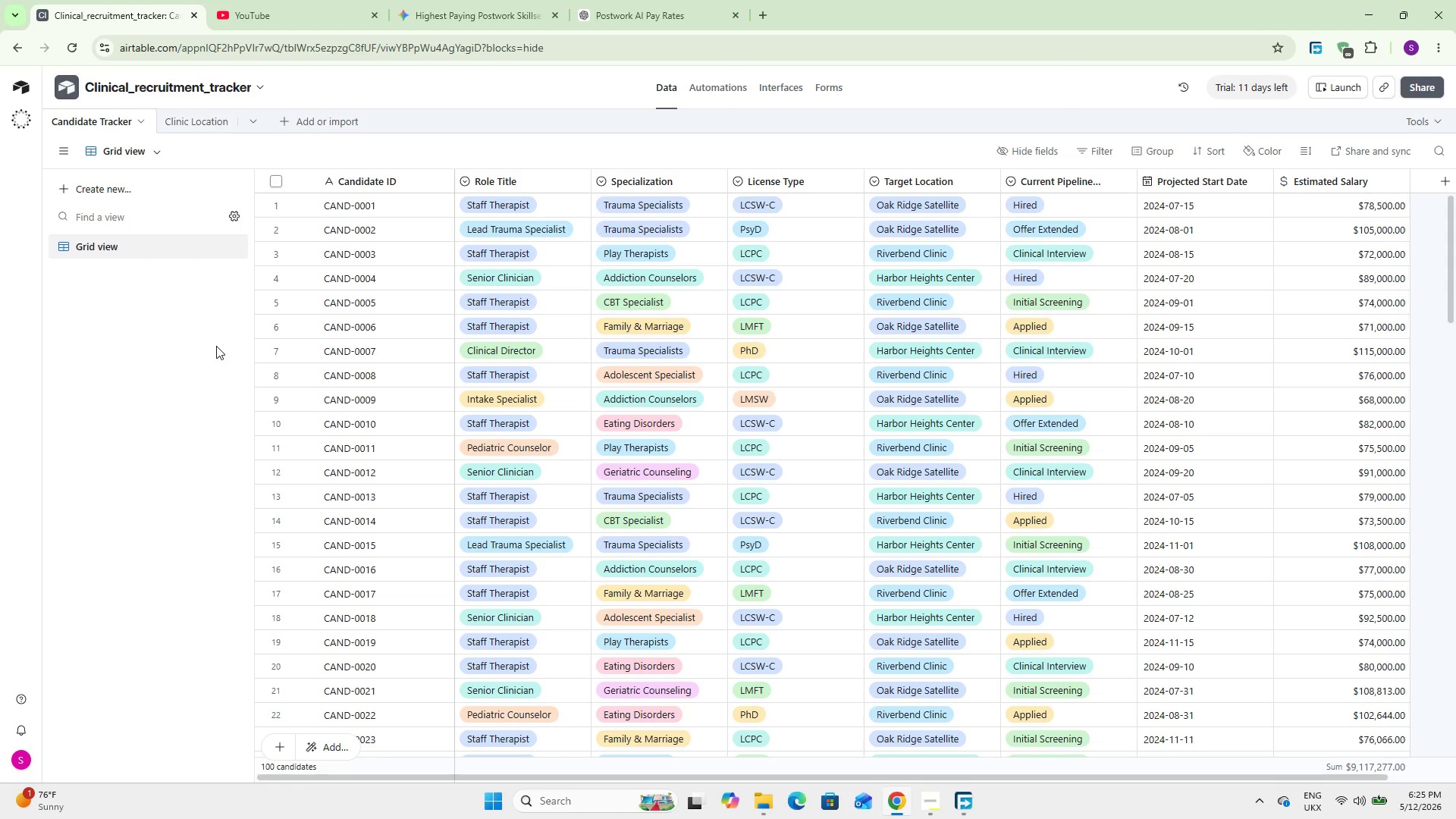 
mouse_move([453, 391])
 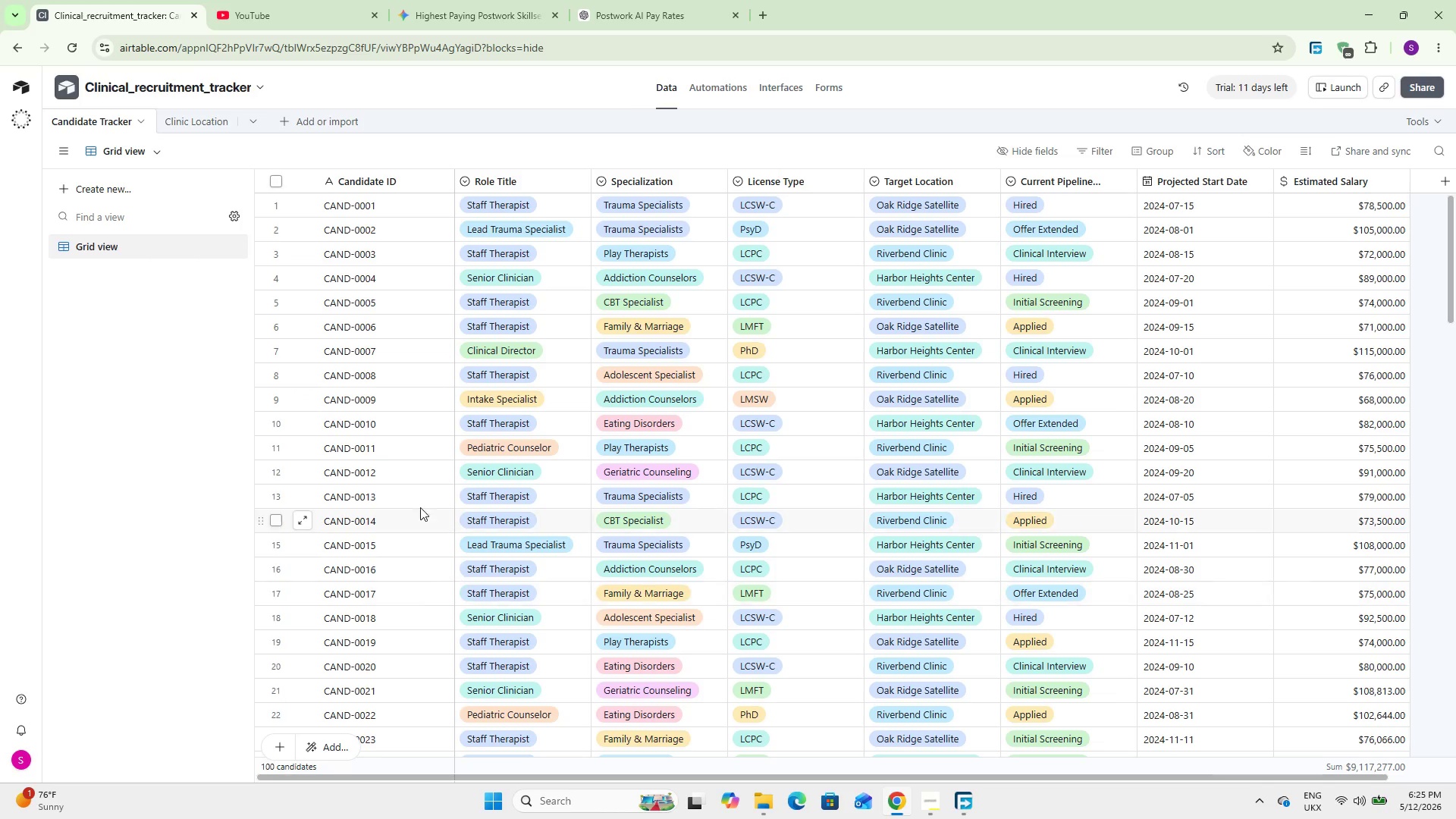 
scroll: coordinate [604, 553], scroll_direction: up, amount: 4.0
 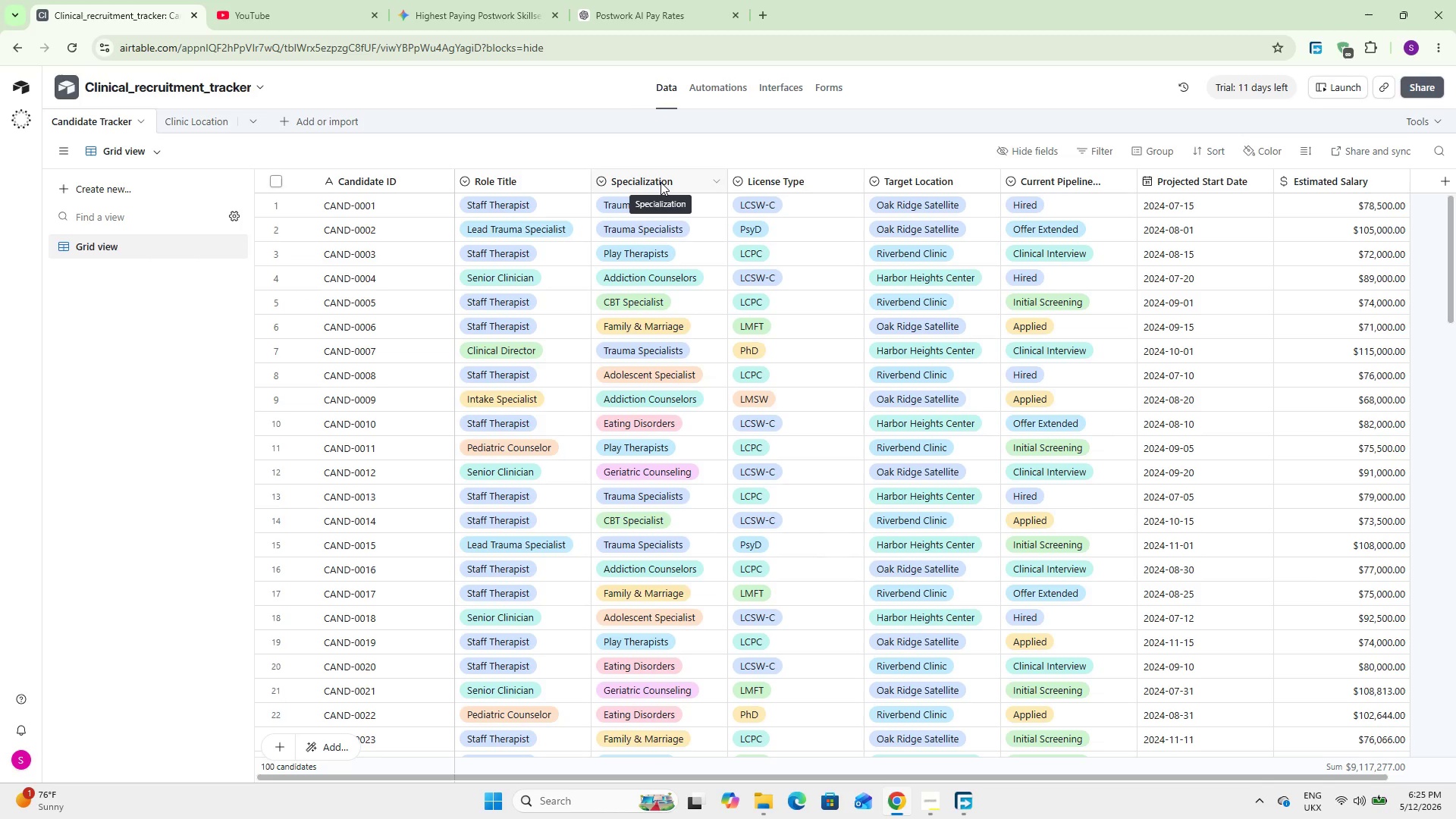 
wait(10.07)
 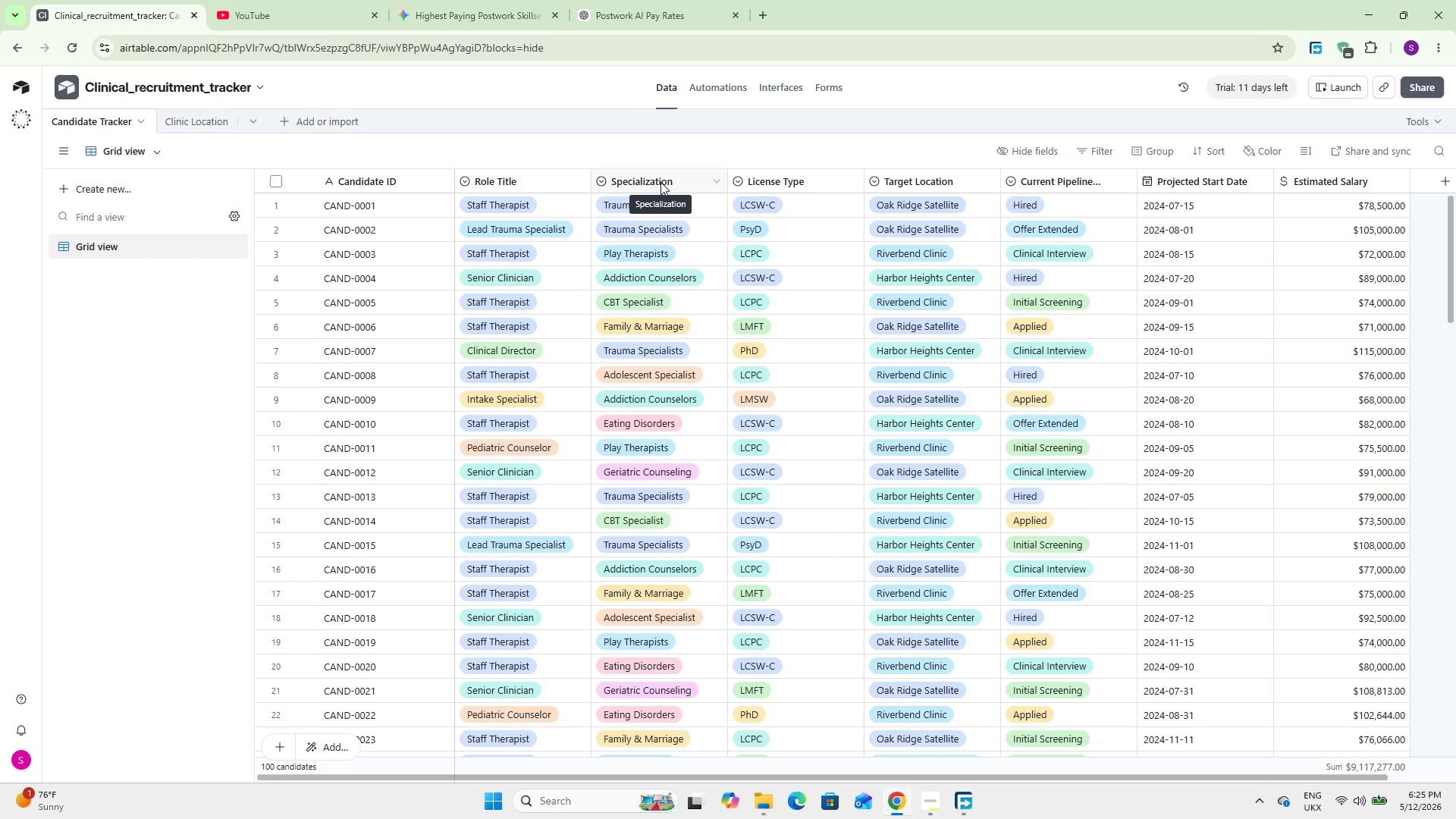 
hold_key(key=ShiftLeft, duration=0.94)
scroll: coordinate [842, 357], scroll_direction: down, amount: 5.0
 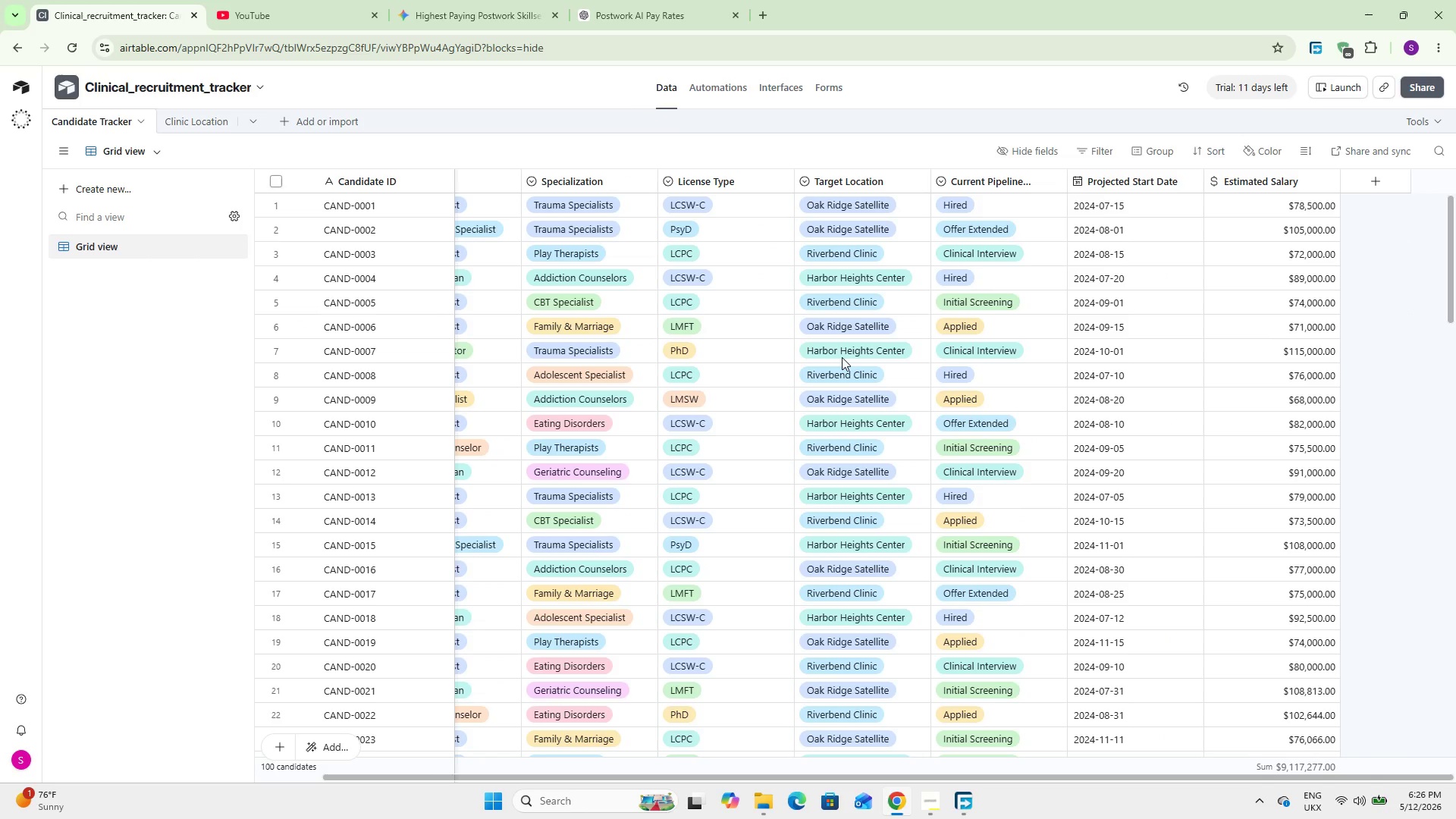 
mouse_move([841, 290])
 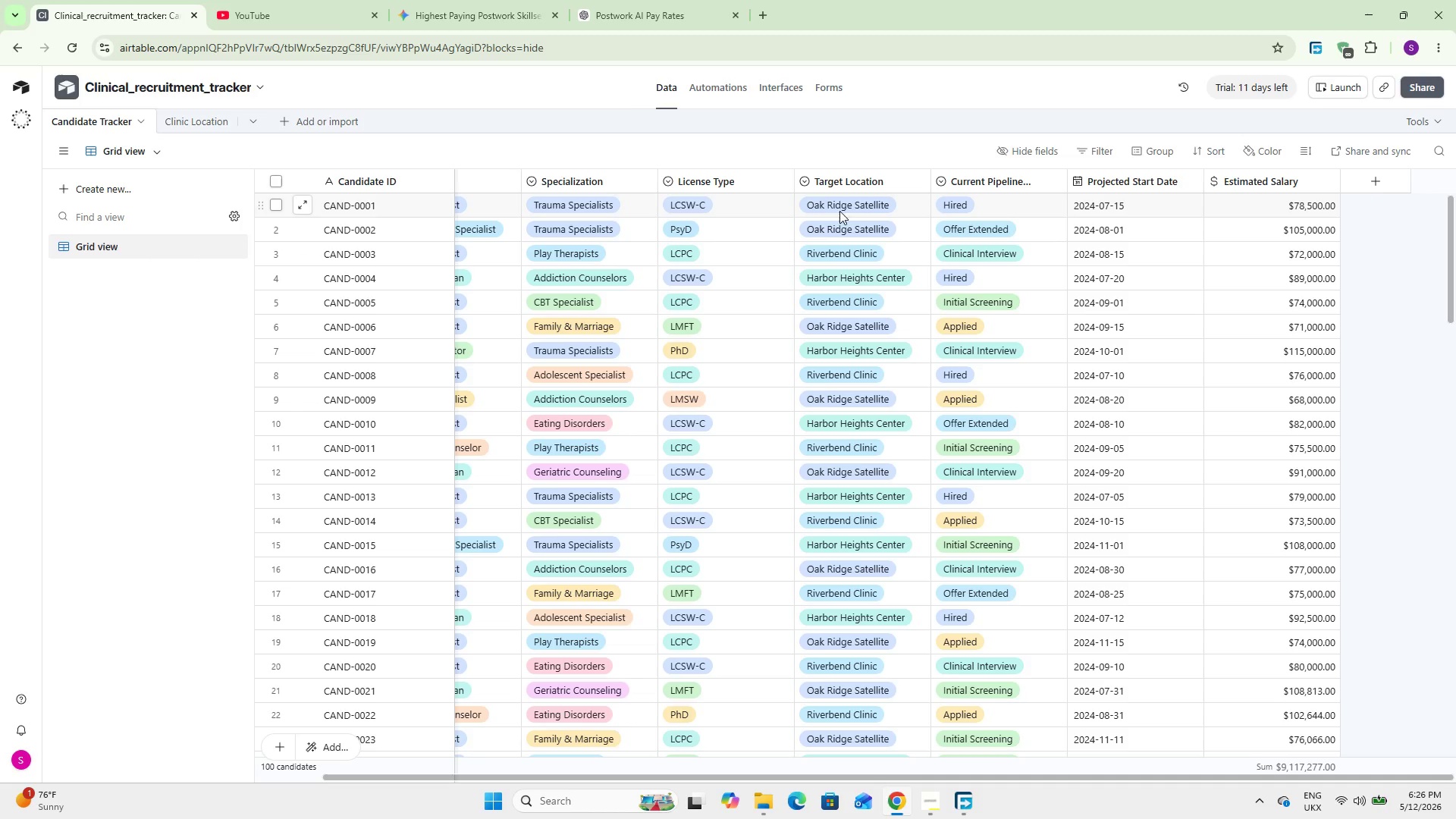 
mouse_move([795, 187])
 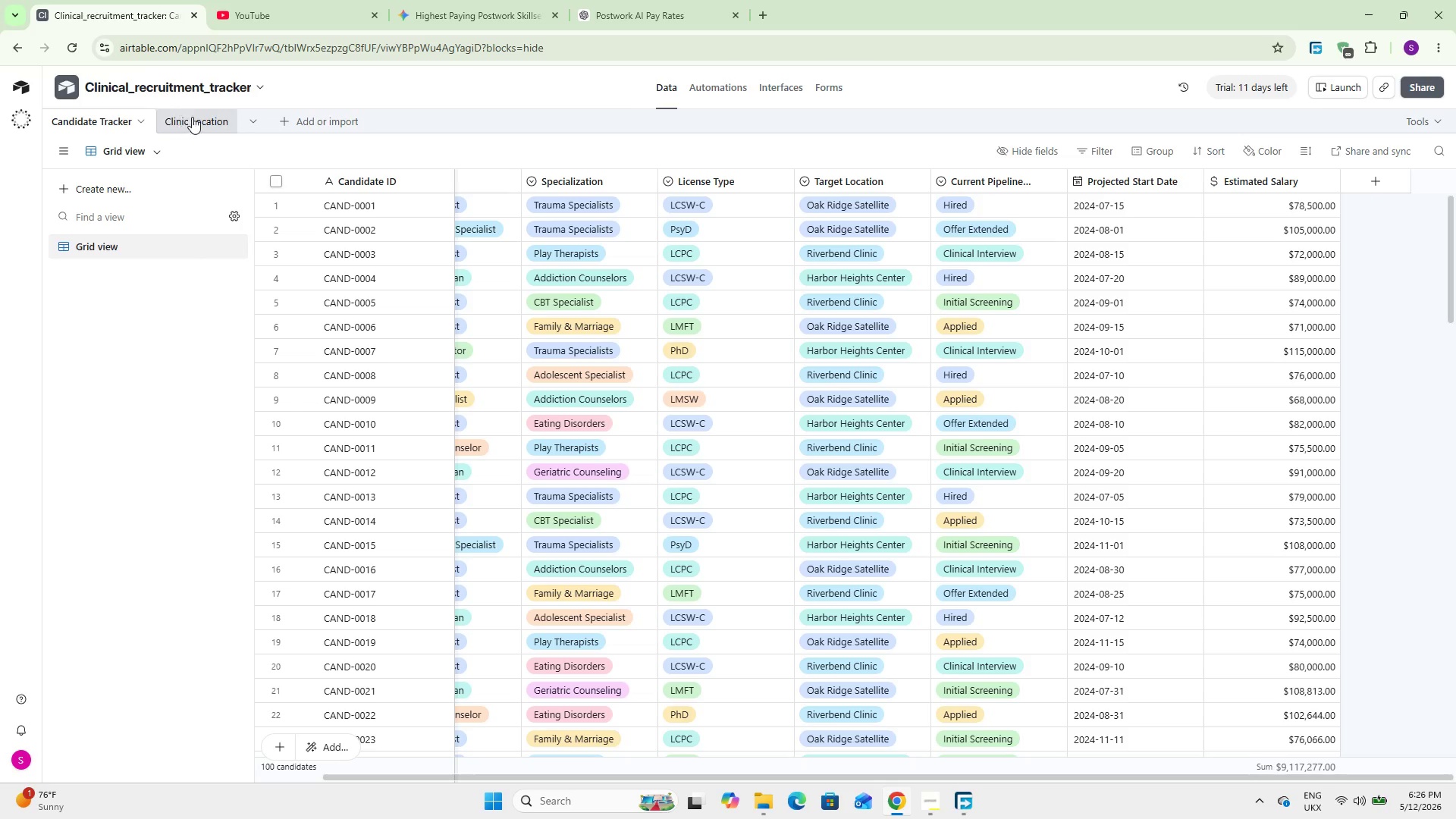 
left_click([196, 118])
 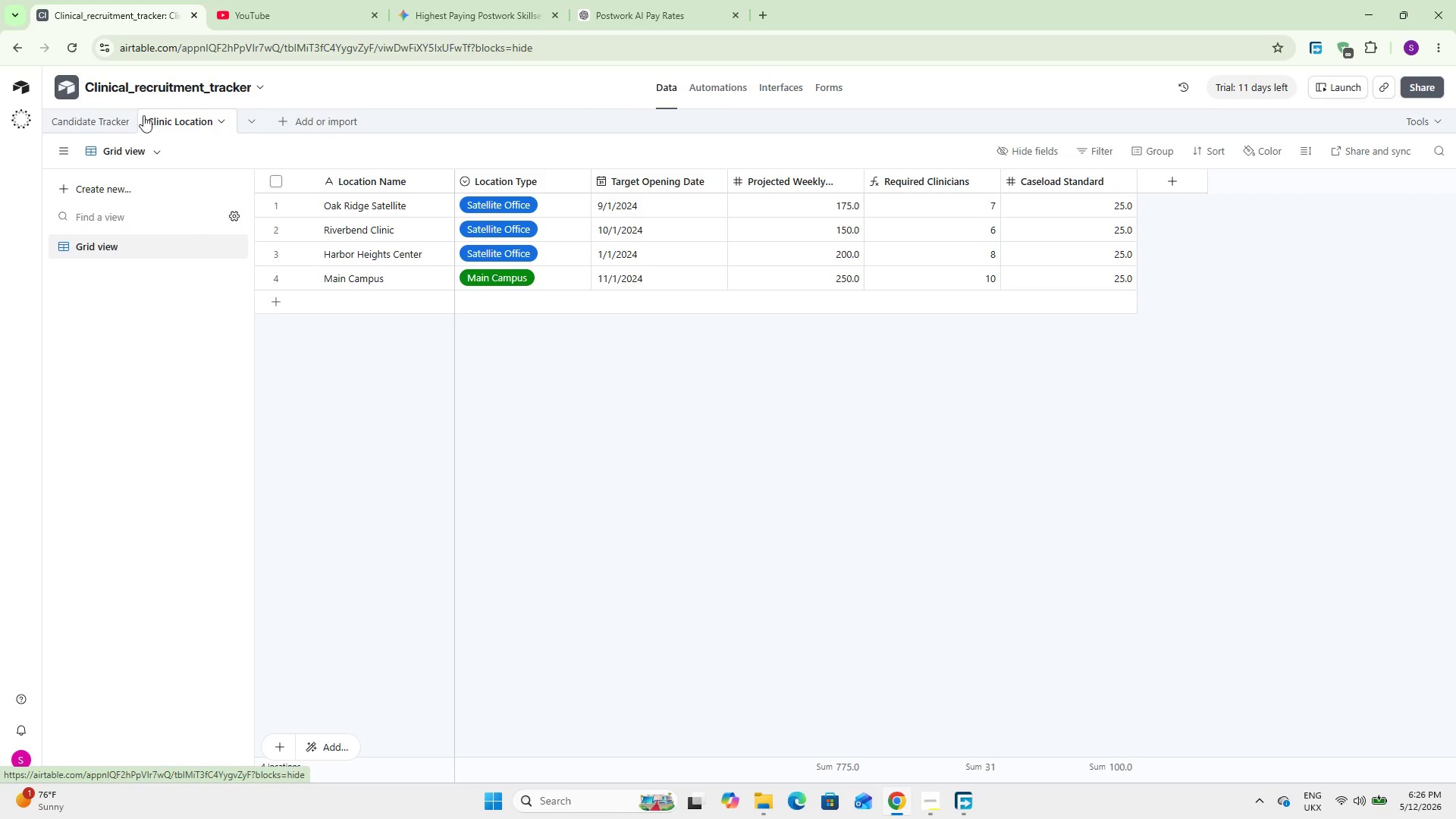 
left_click([88, 116])
 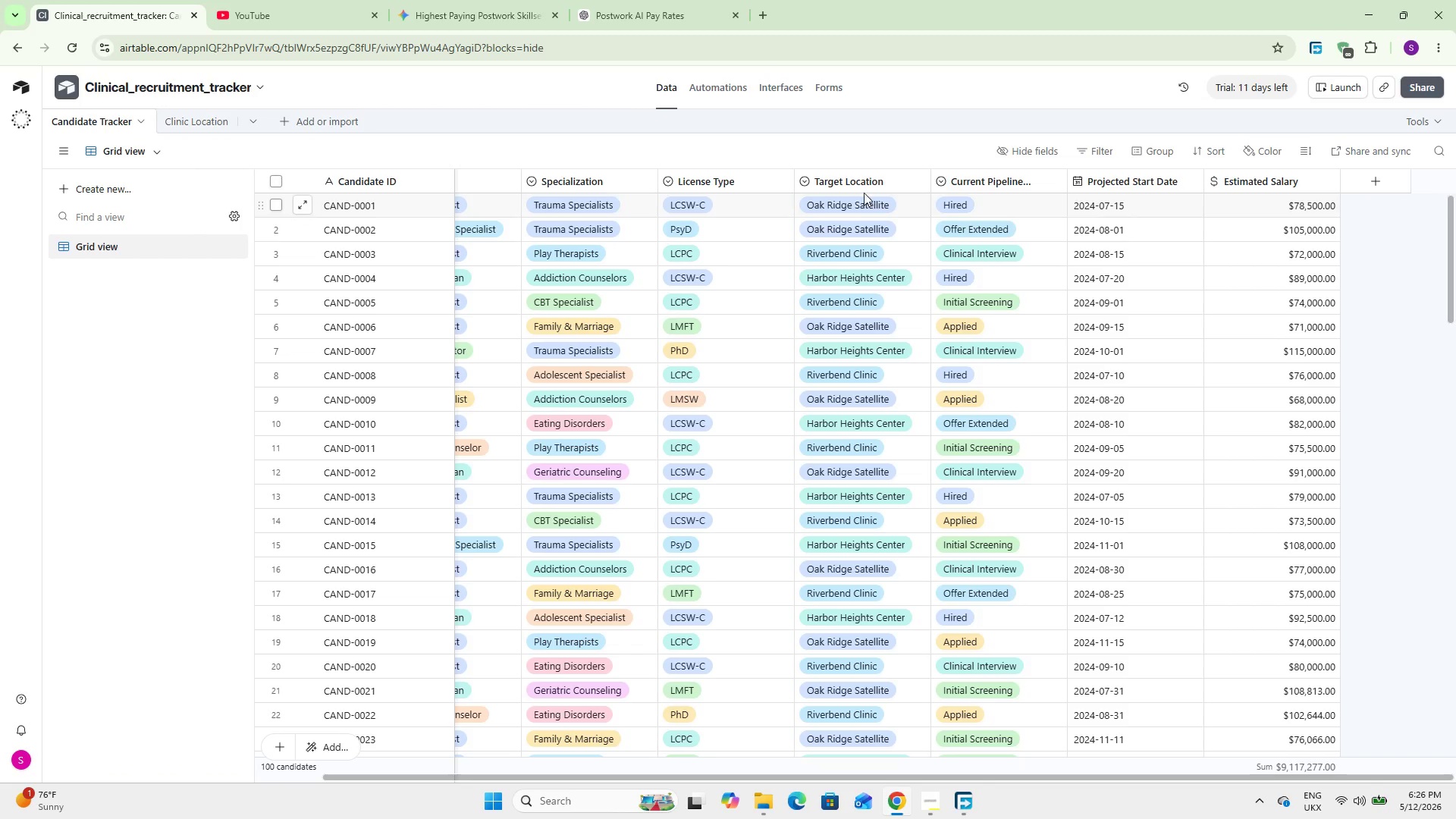 
double_click([827, 179])
 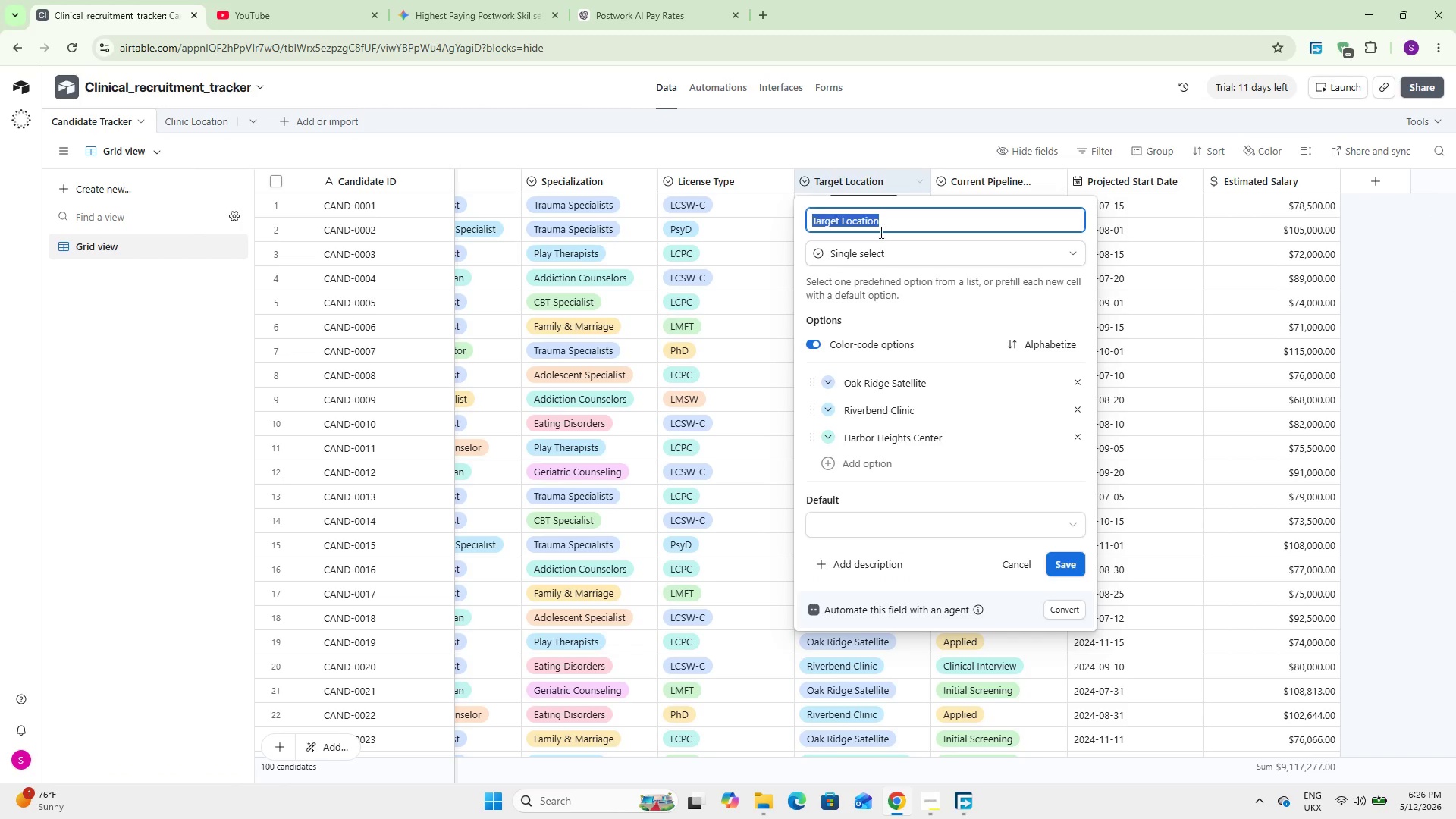 
left_click([882, 247])
 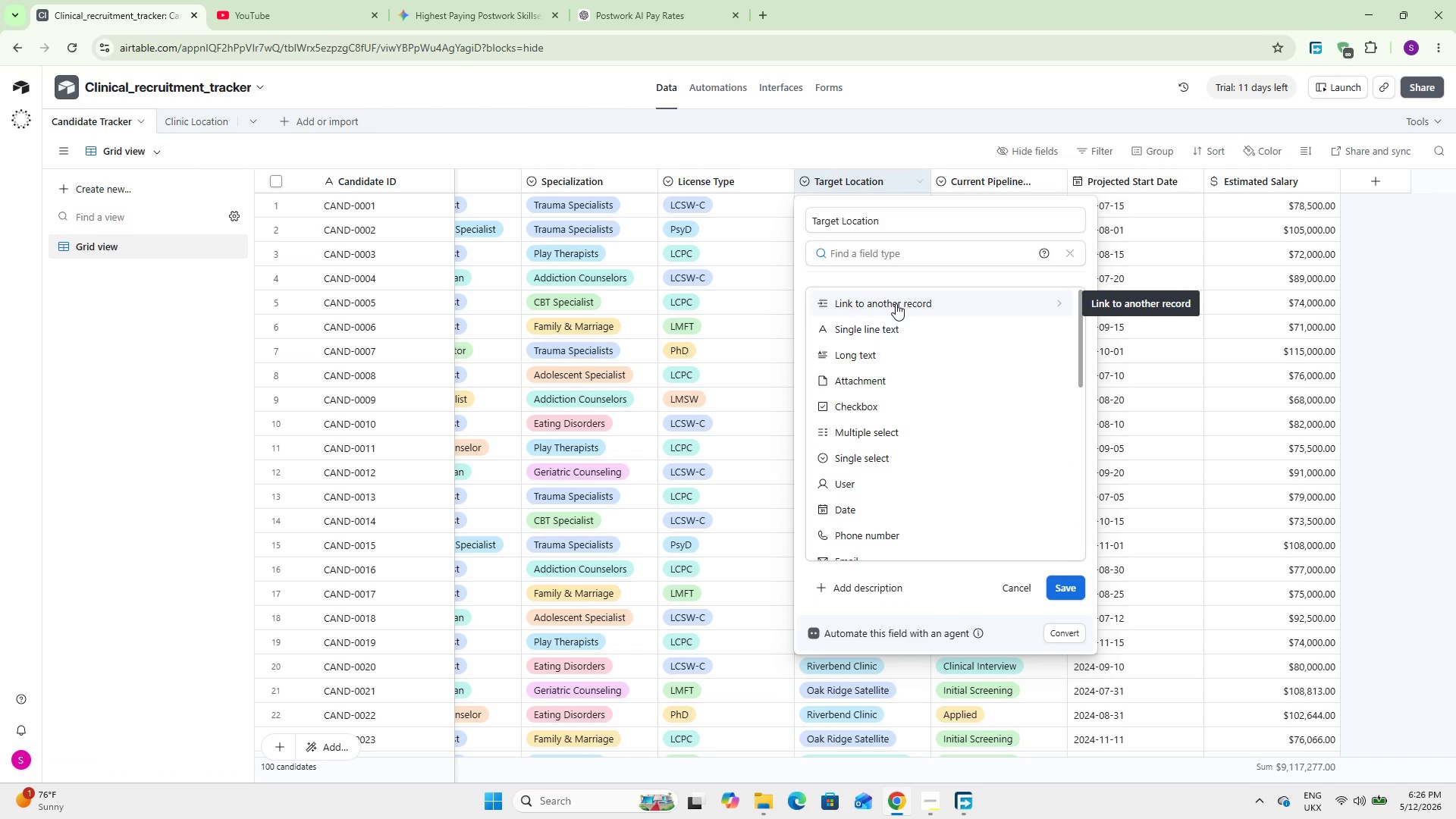 
left_click([896, 303])
 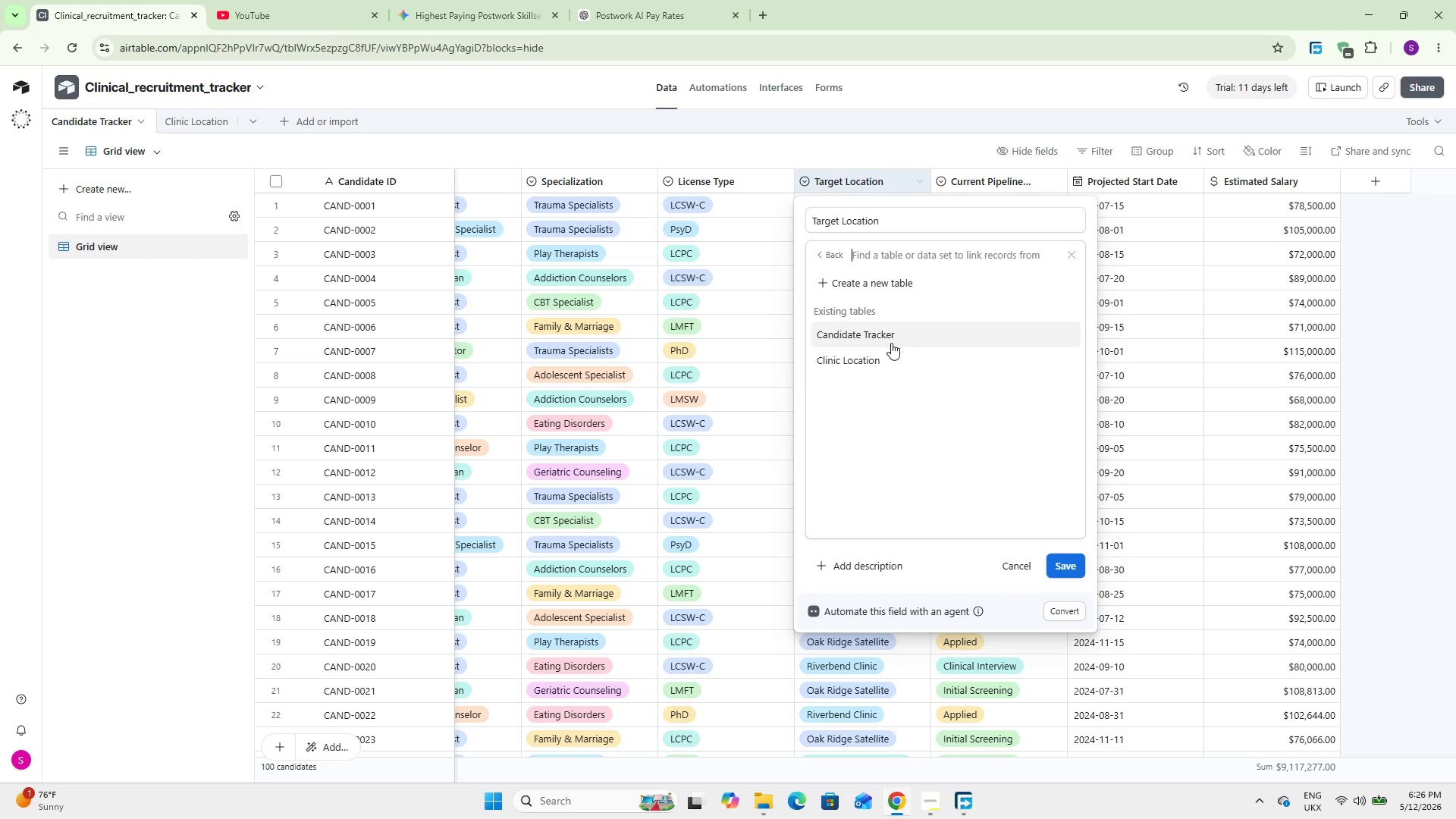 
left_click([891, 352])
 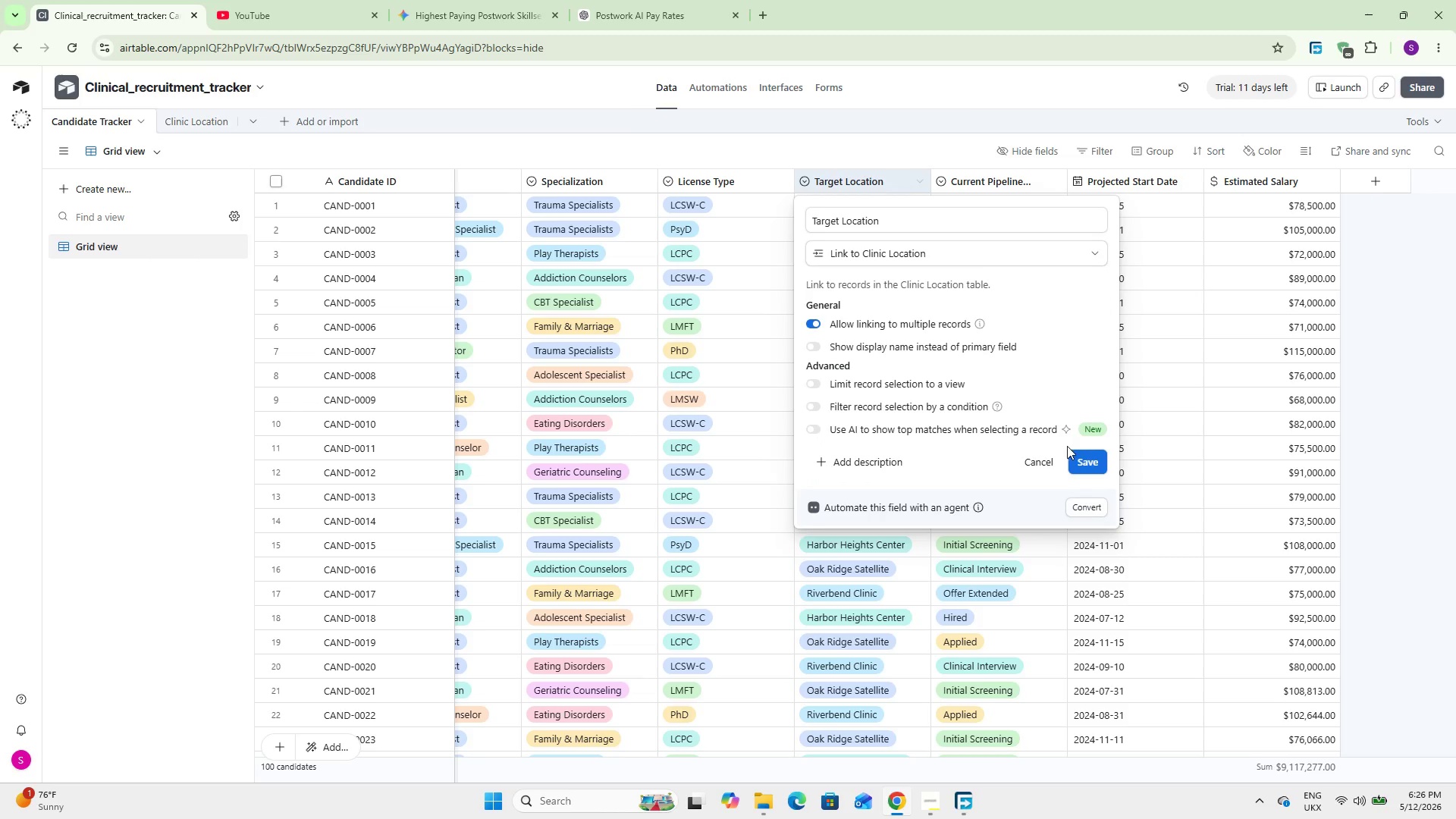 
left_click([1082, 453])
 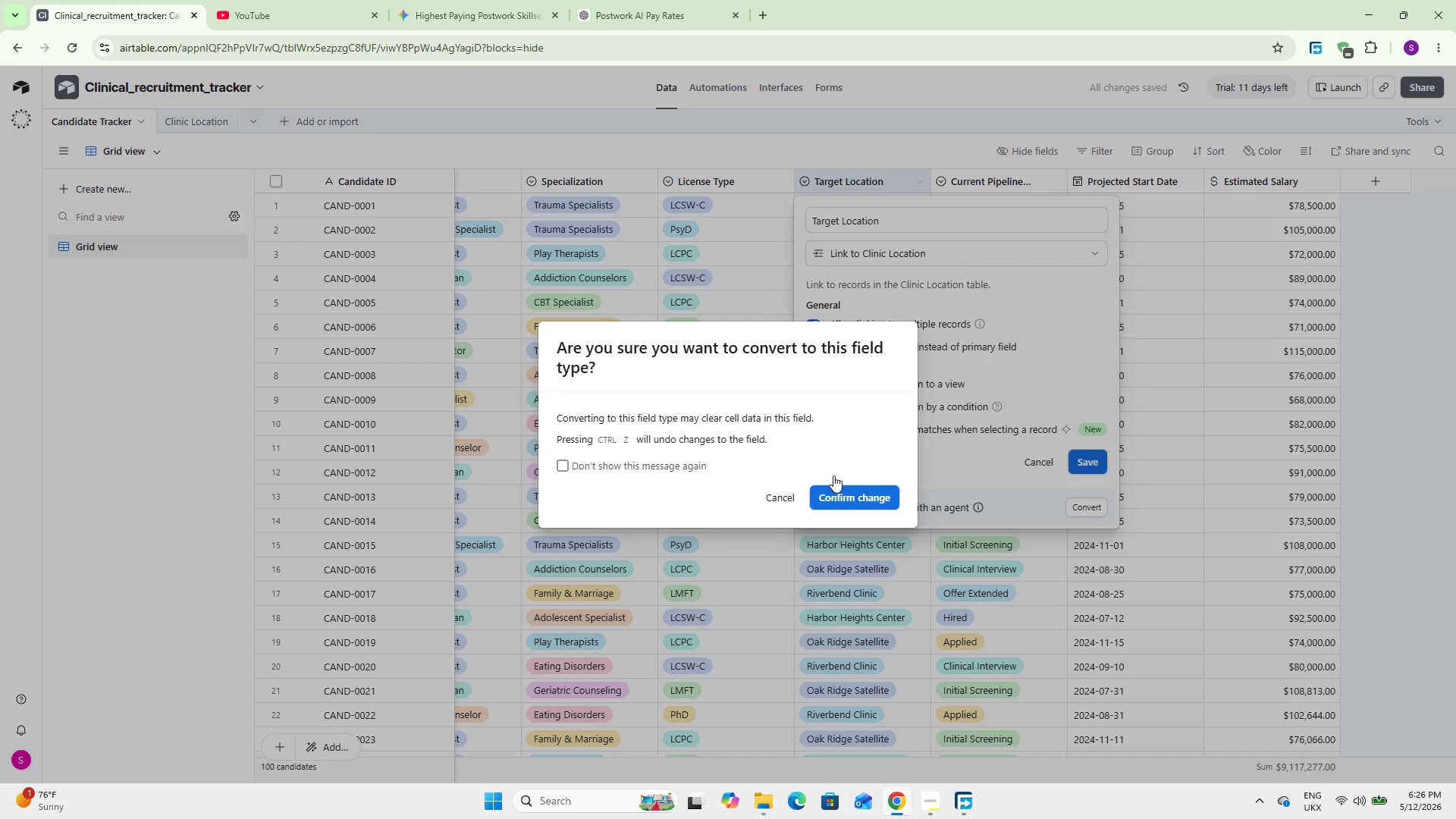 
left_click([783, 494])
 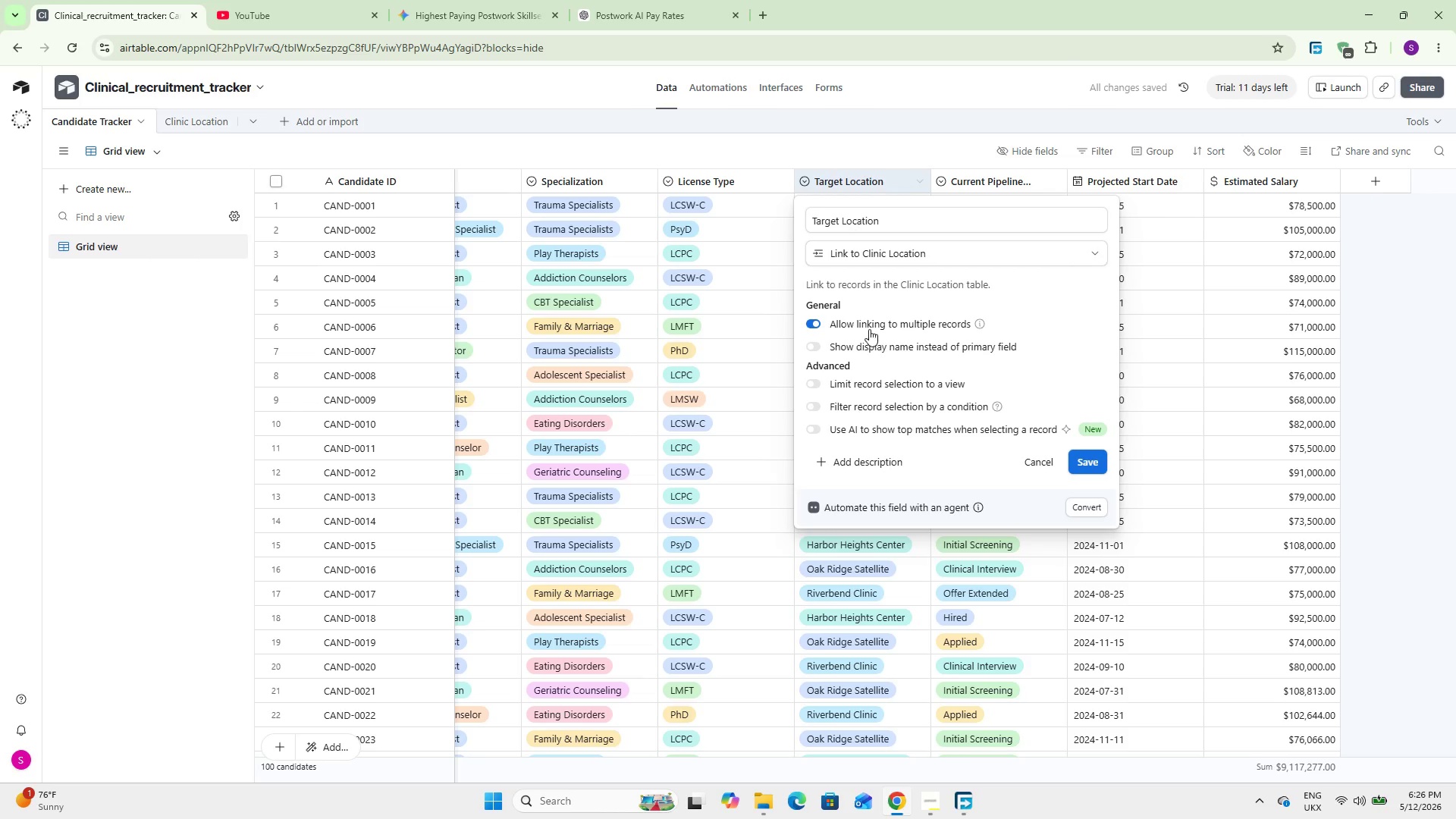 
left_click([868, 325])
 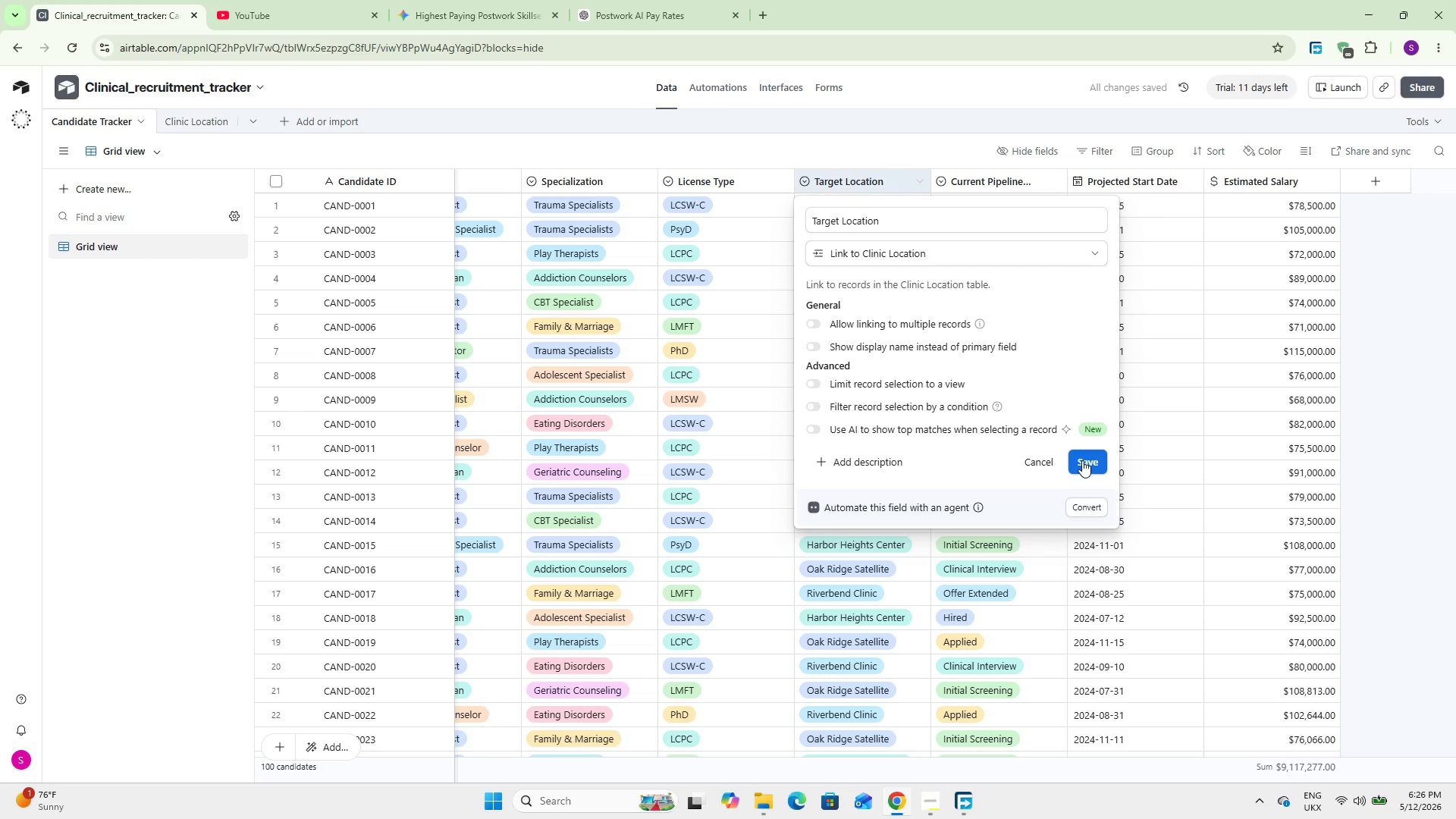 
left_click([1082, 460])
 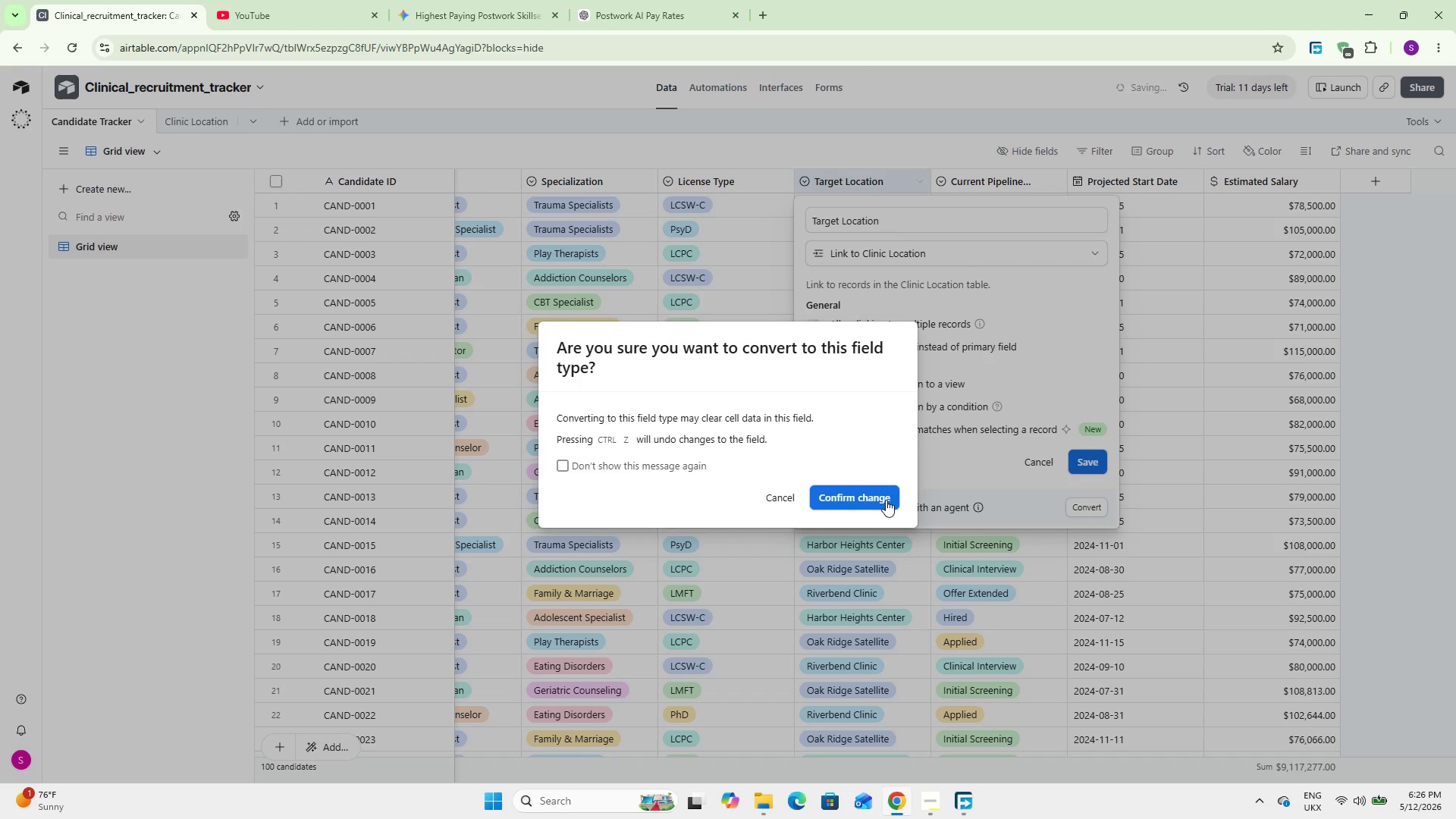 
left_click([868, 495])
 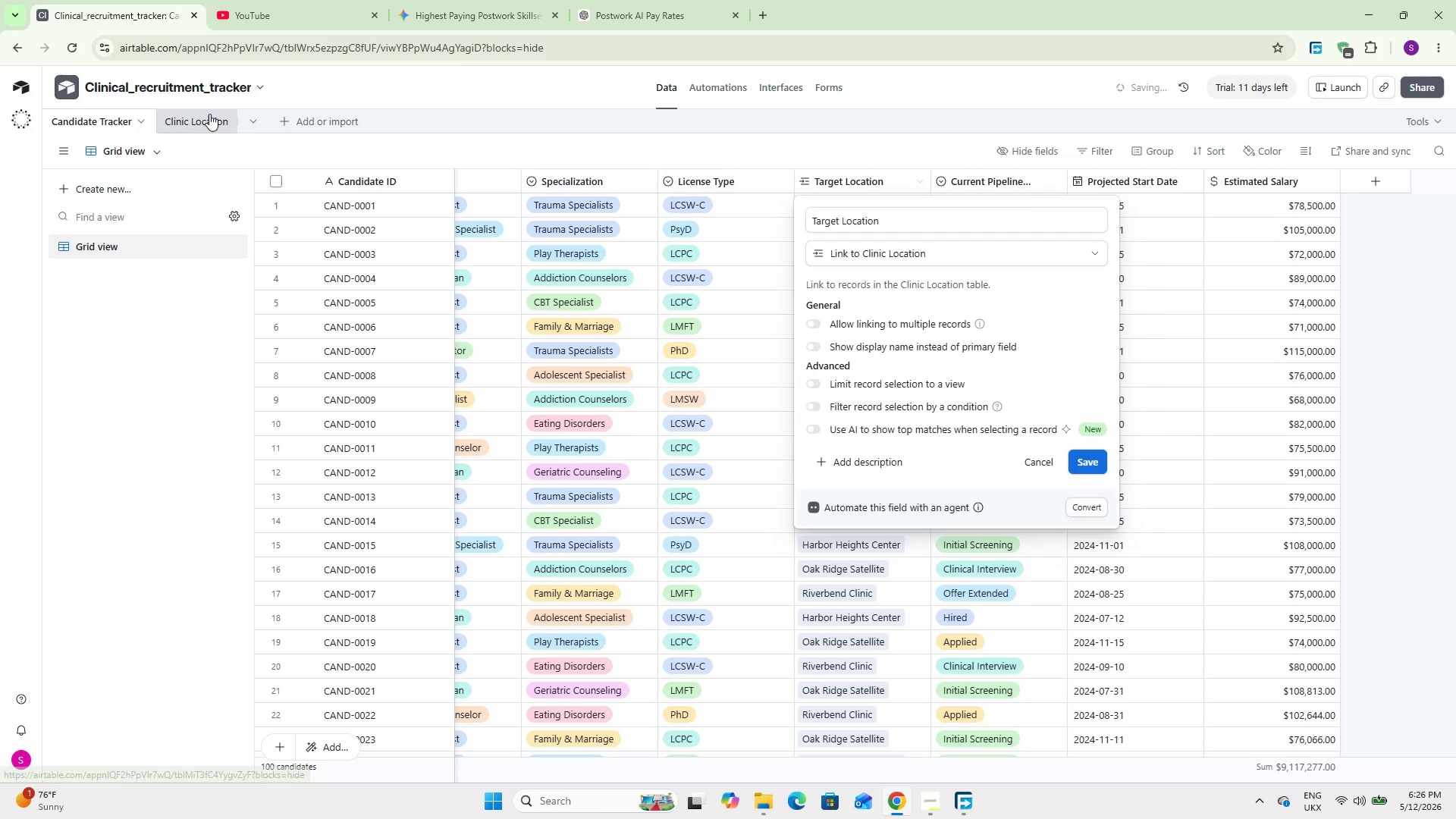 
left_click([206, 114])
 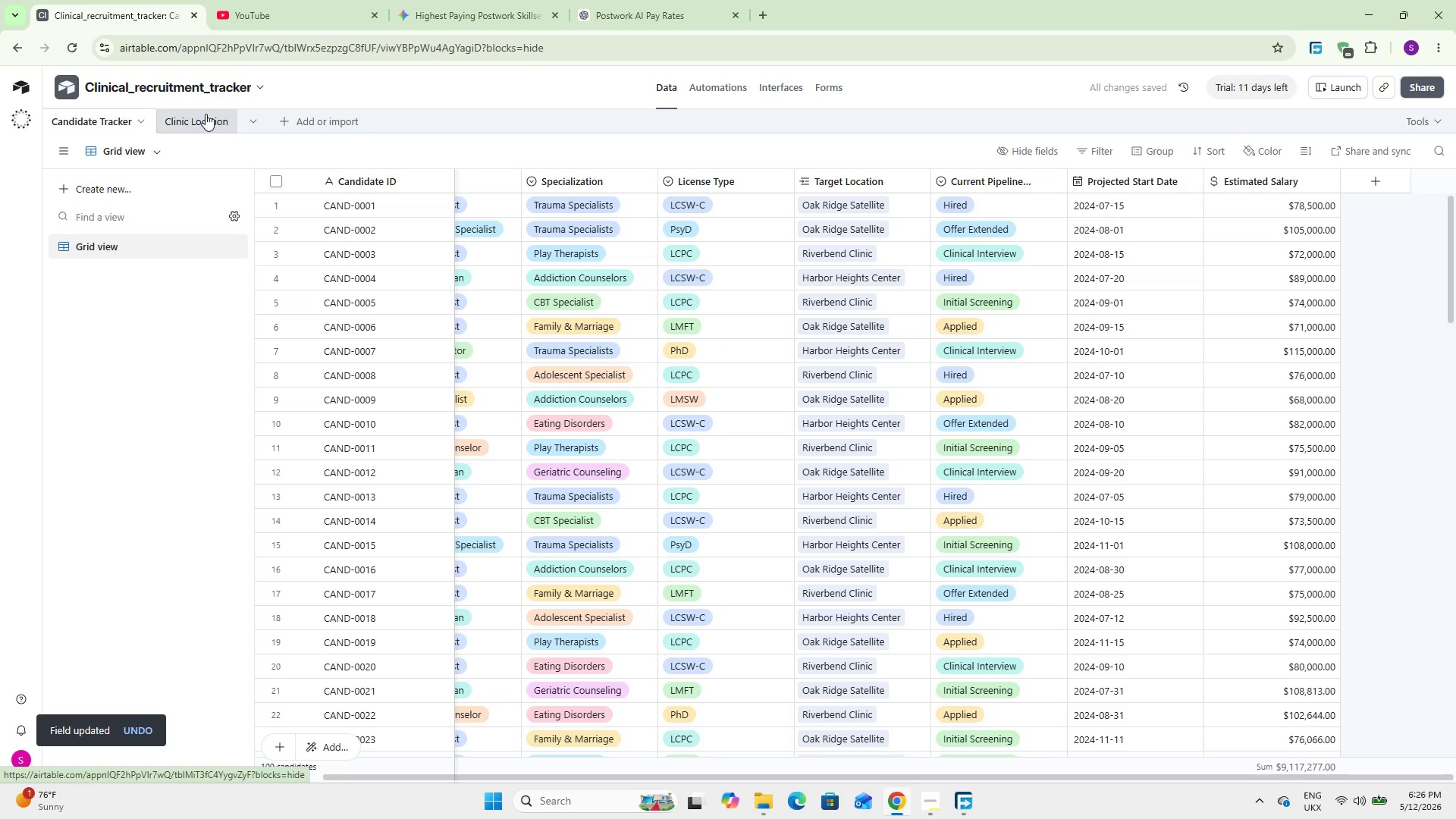 
left_click([206, 114])
 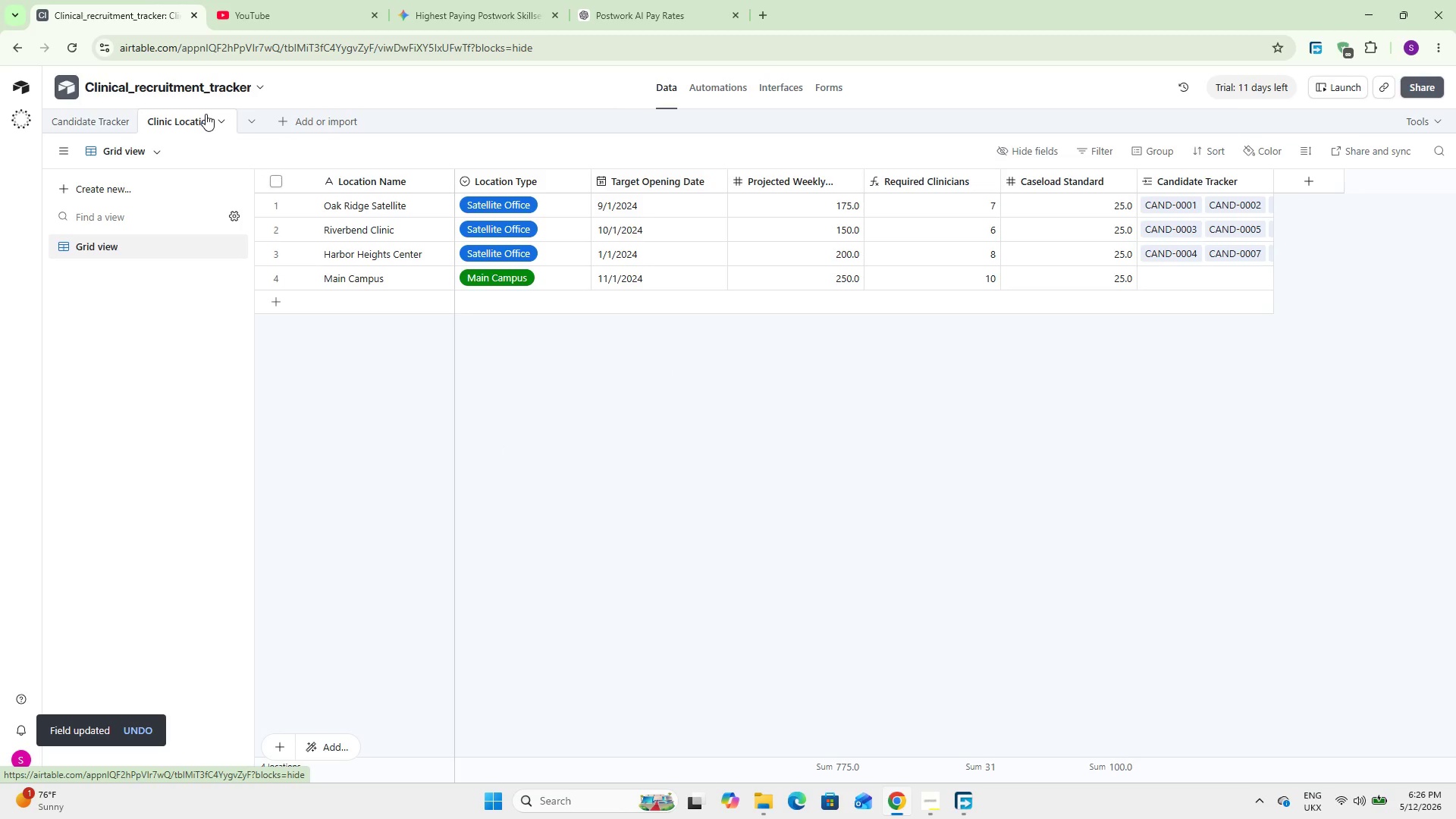 
wait(6.14)
 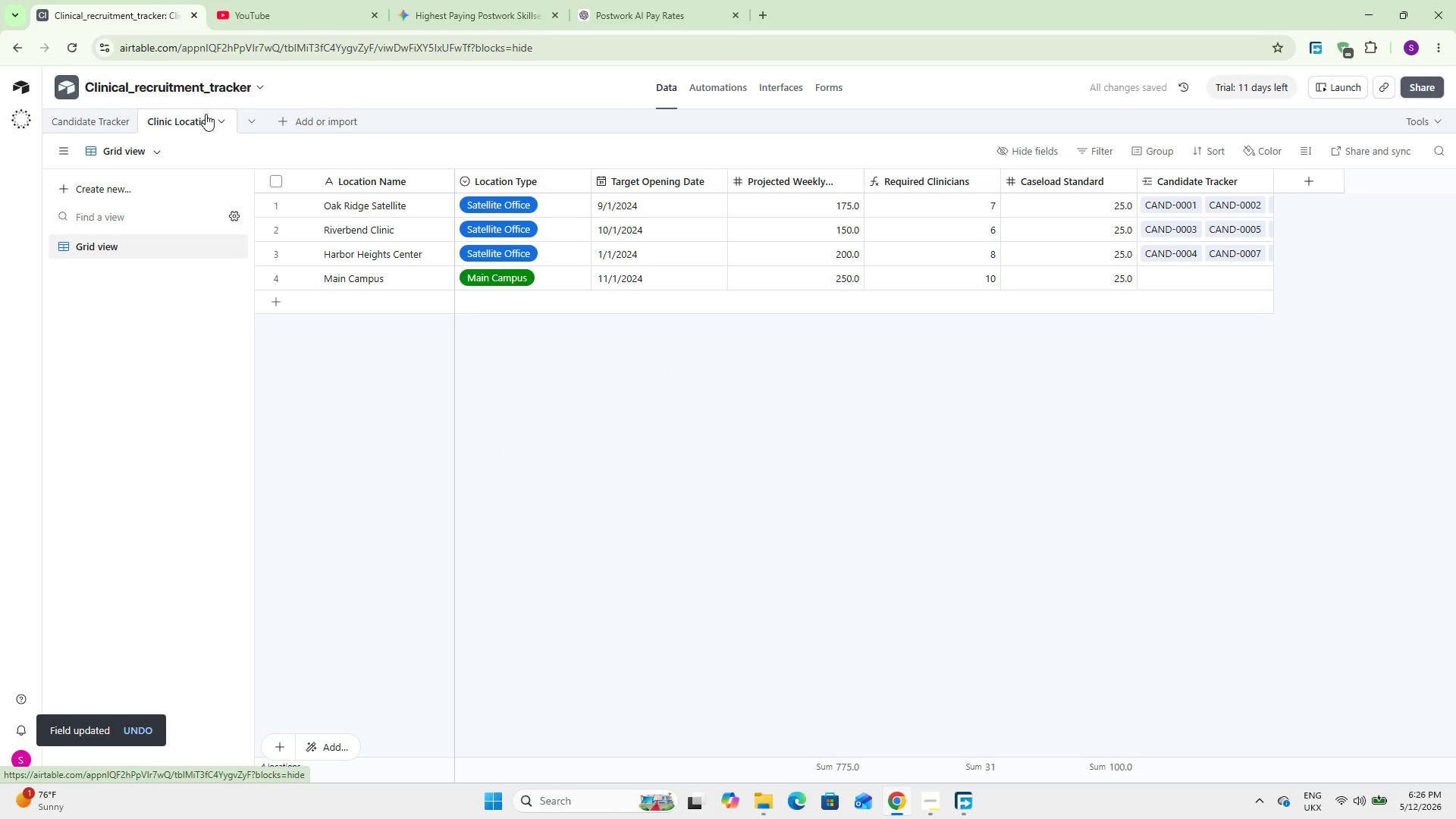 
left_click([95, 125])
 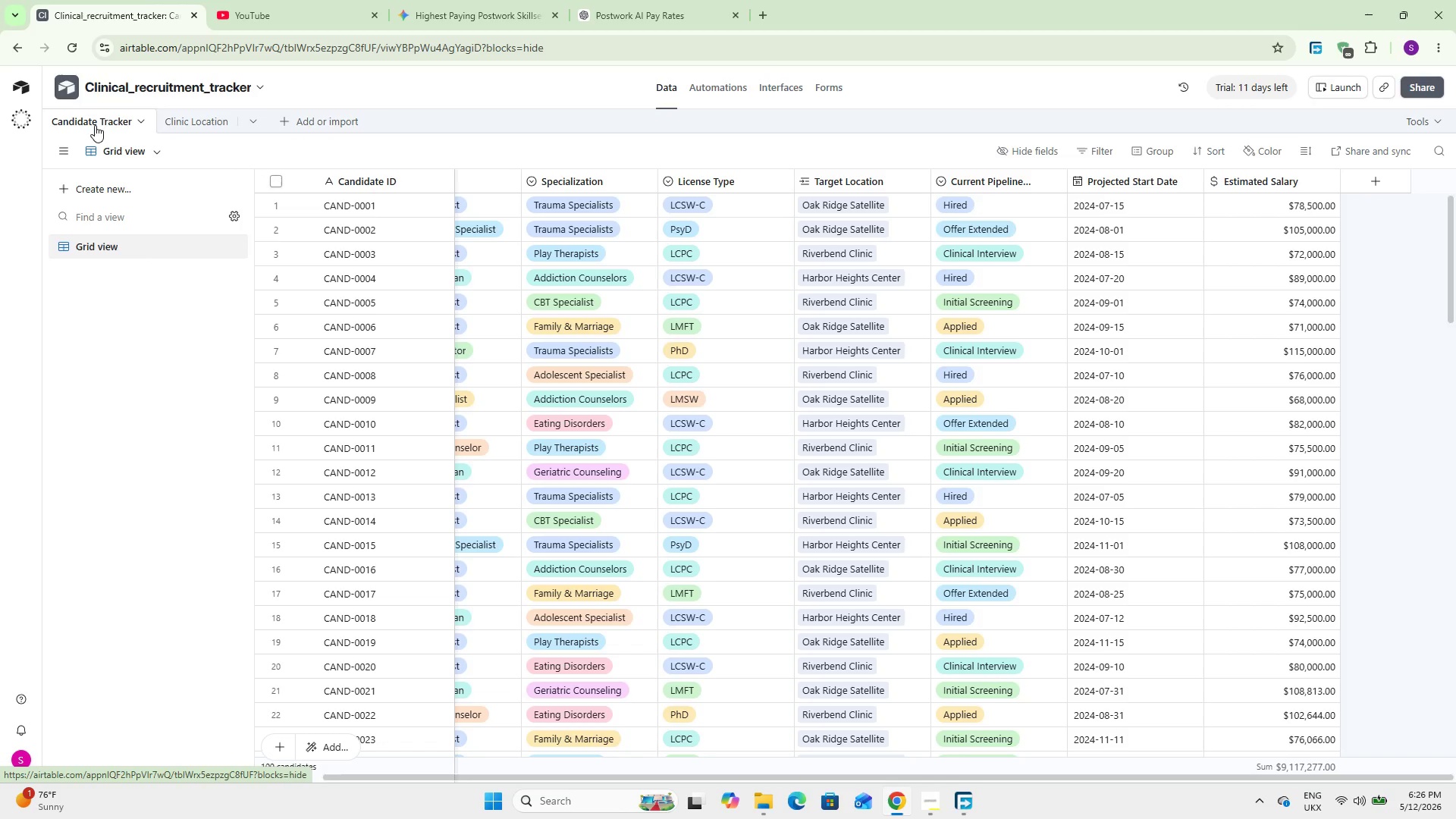 
scroll: coordinate [835, 381], scroll_direction: down, amount: 26.0
 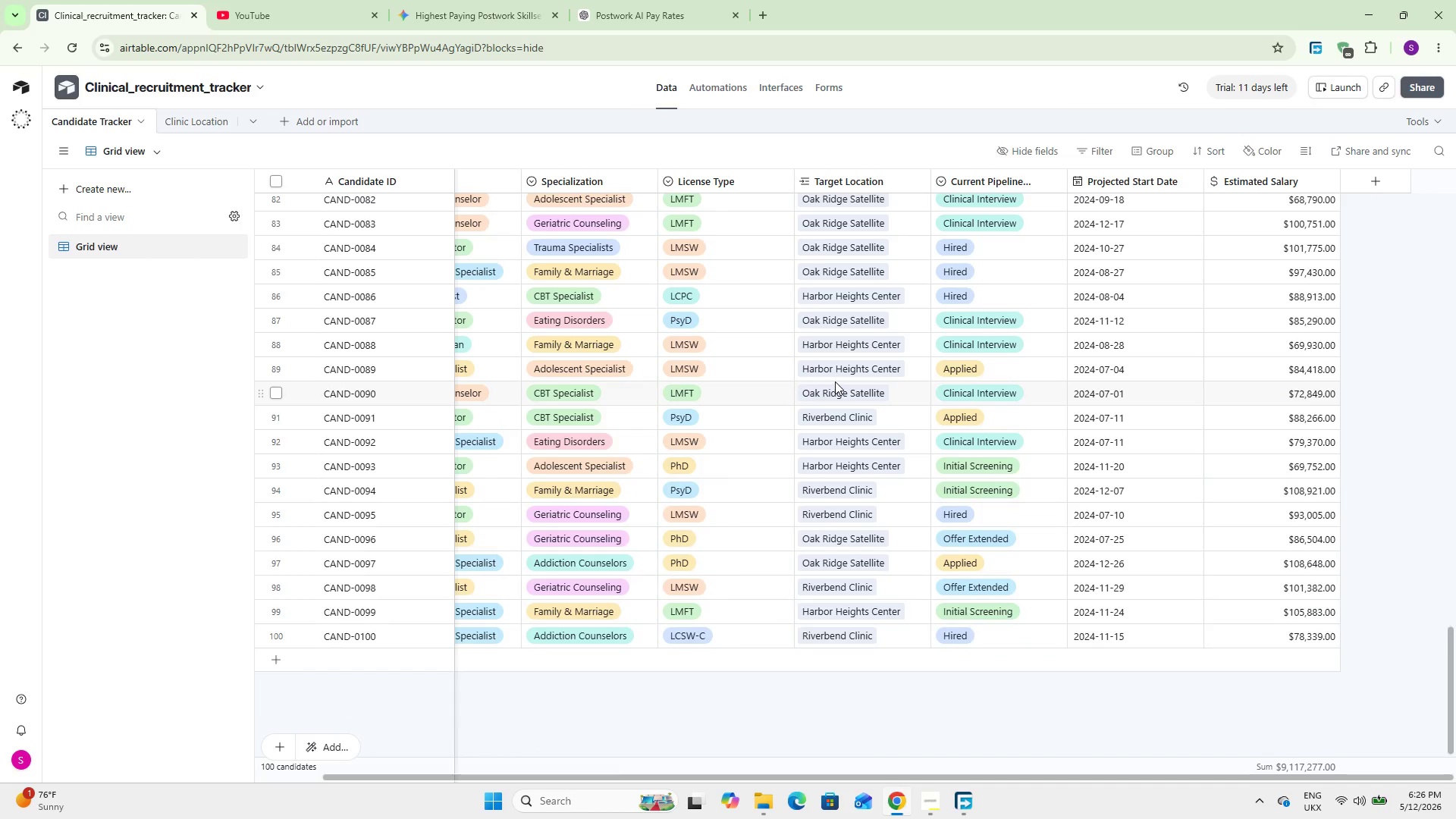 
scroll: coordinate [835, 381], scroll_direction: up, amount: 35.0
 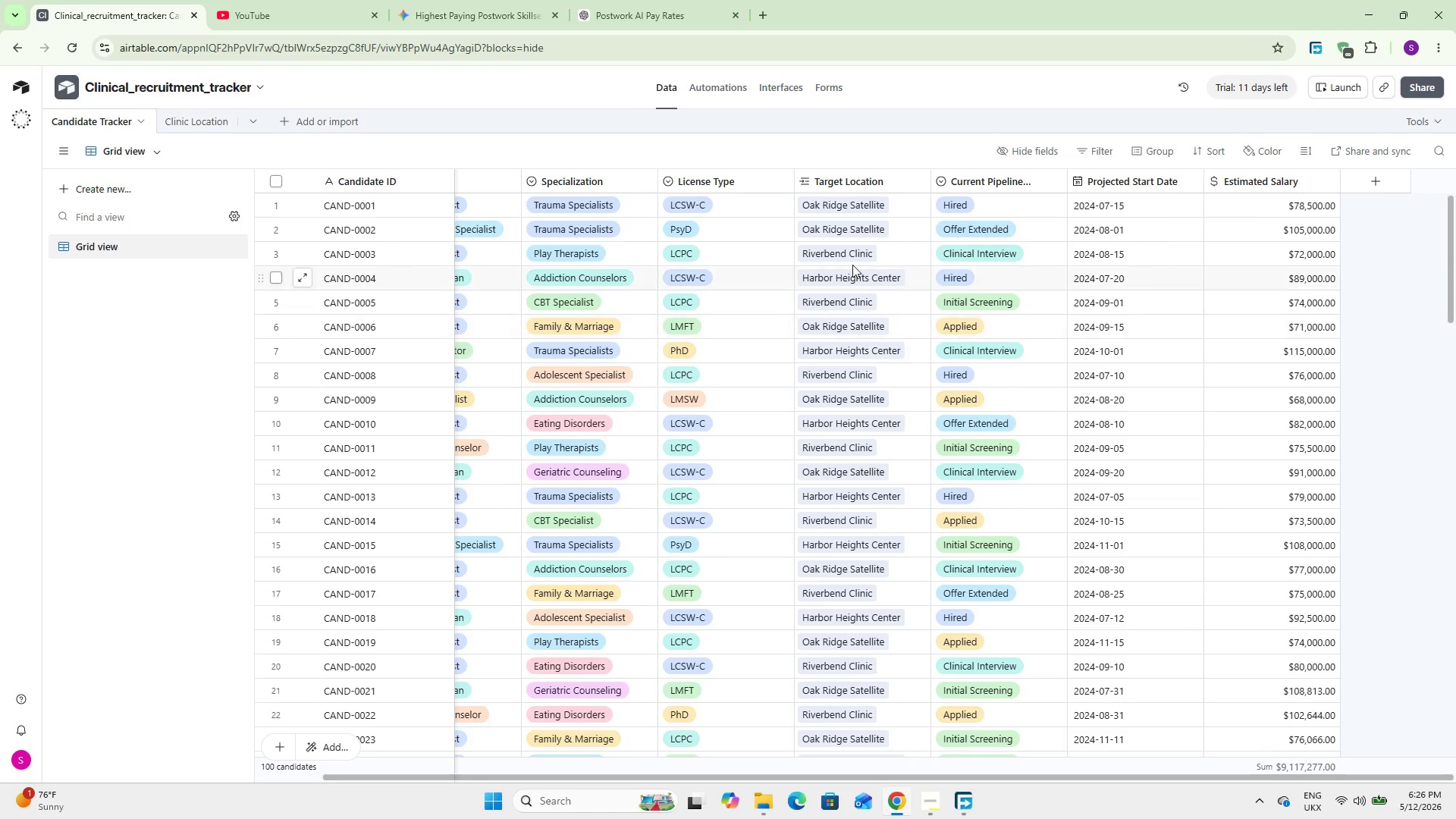 
scroll: coordinate [888, 503], scroll_direction: down, amount: 35.0
 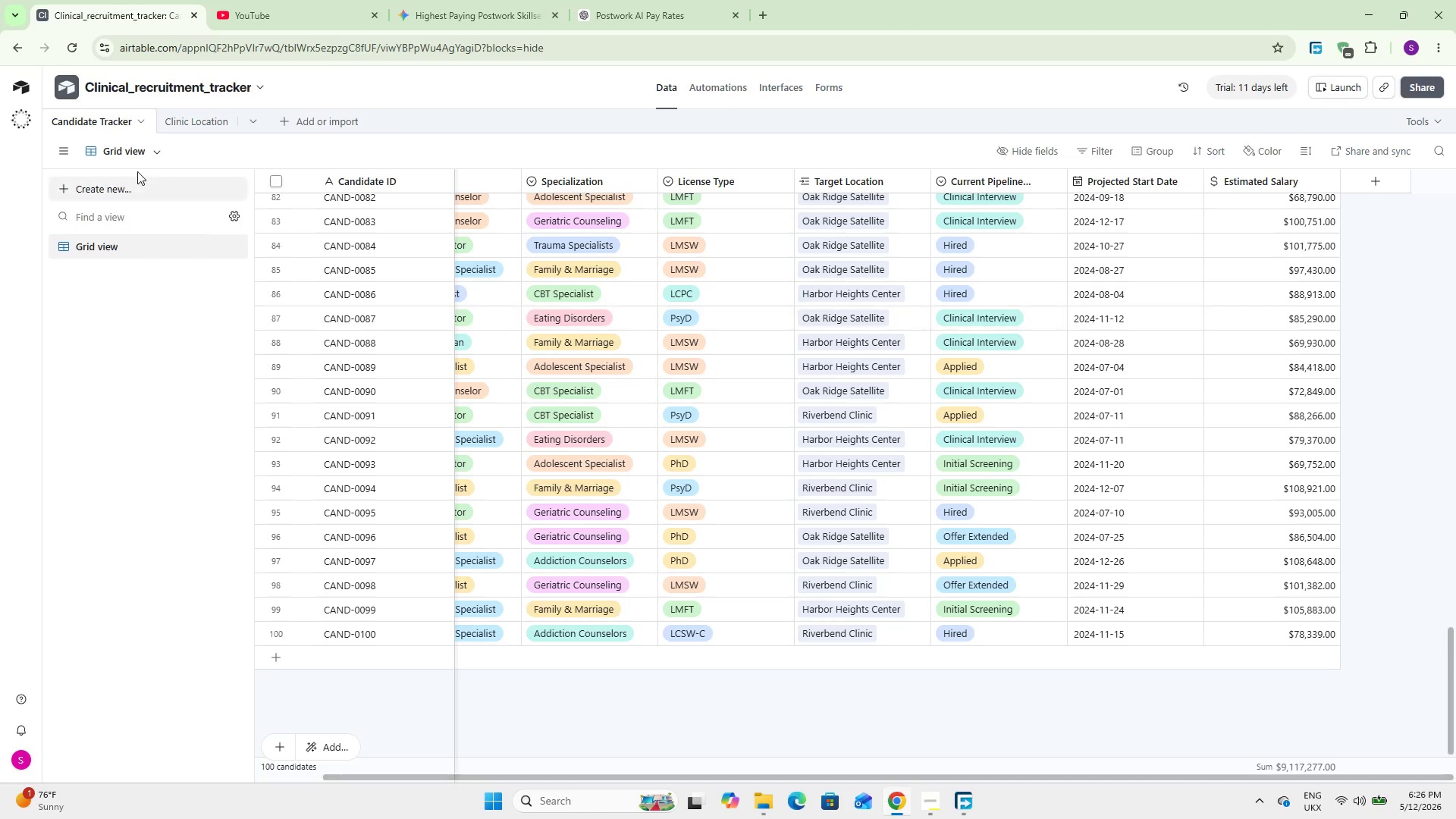 
left_click([171, 125])
 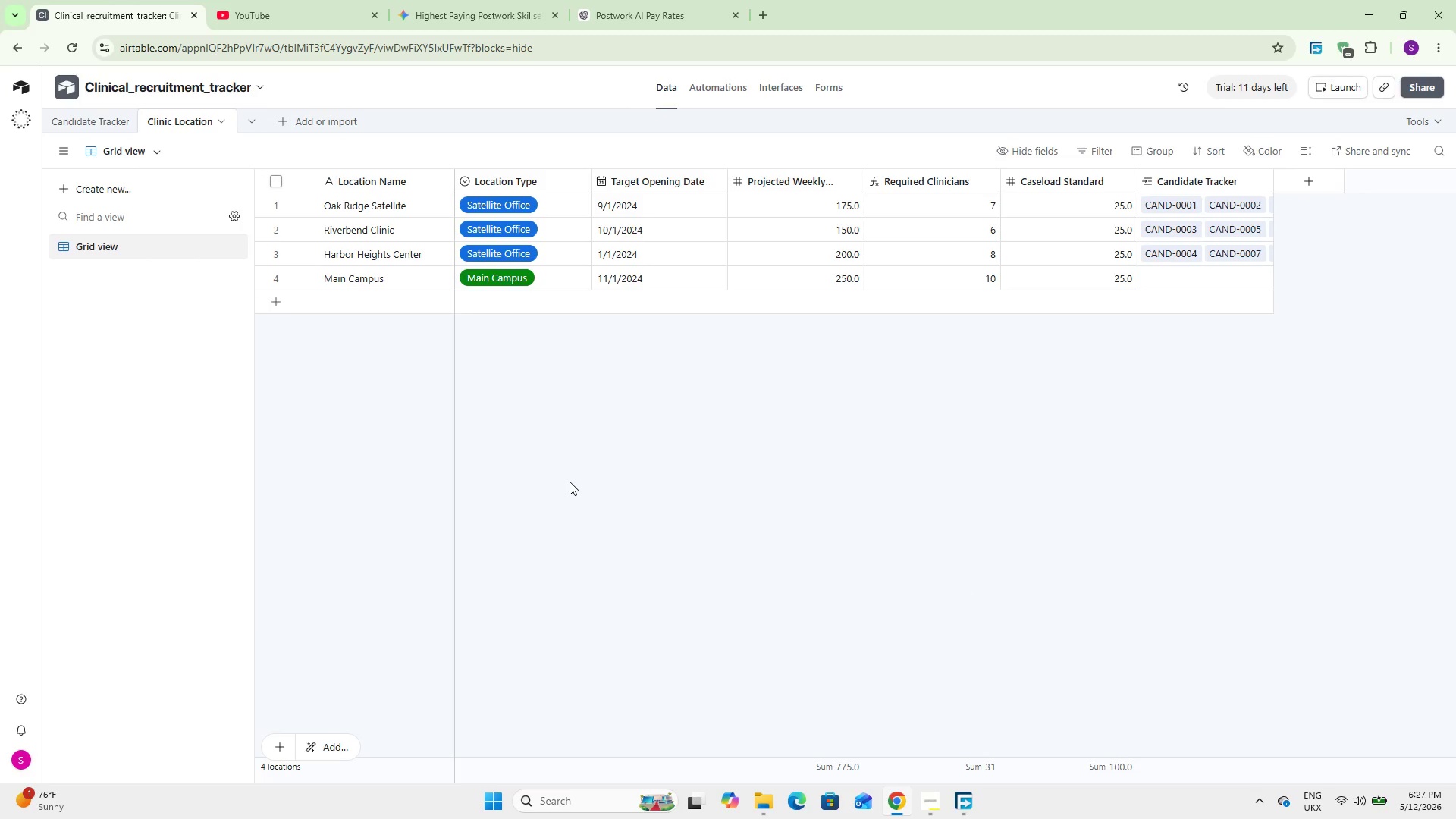 
wait(5.17)
 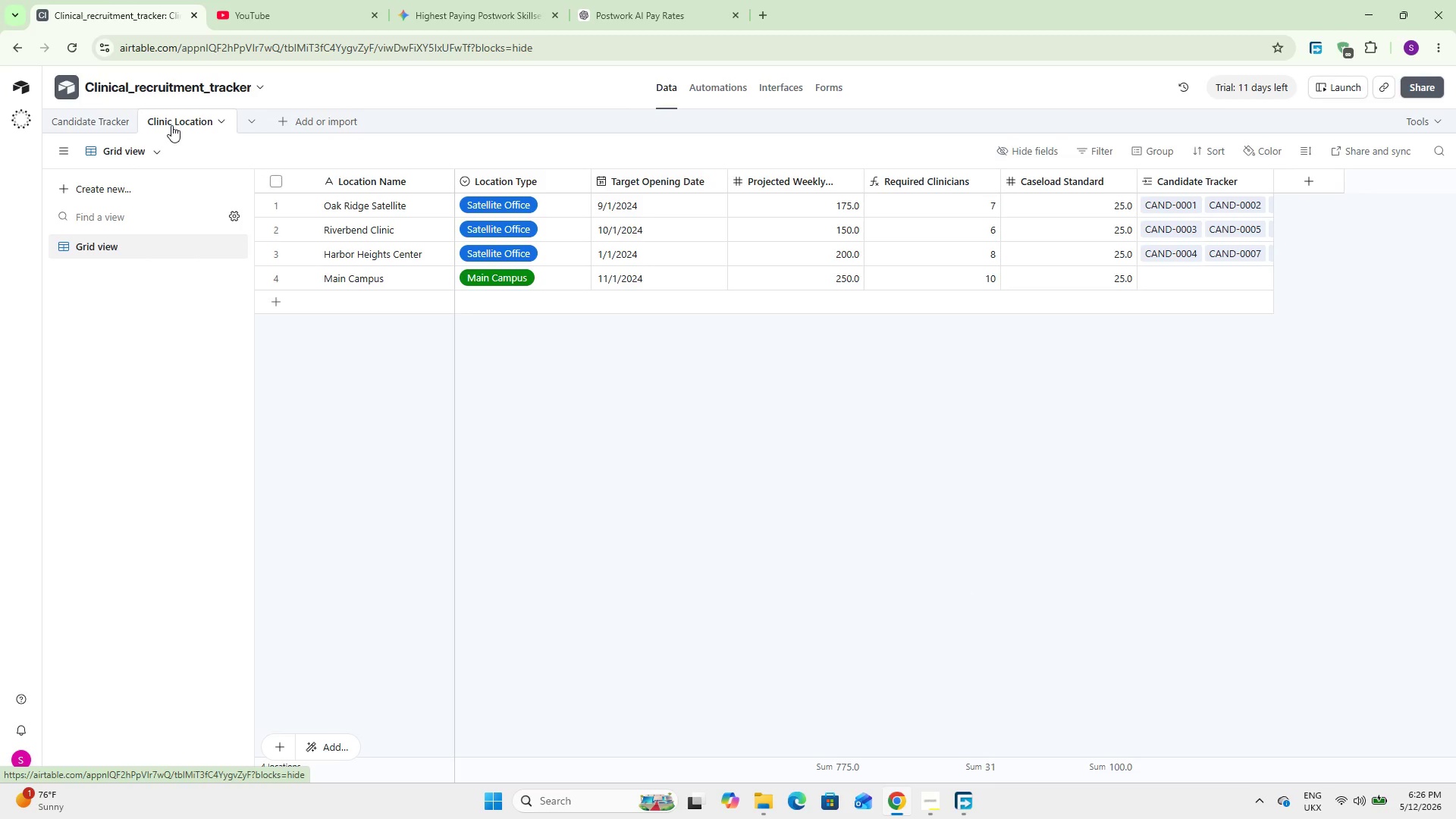 
left_click([83, 115])
 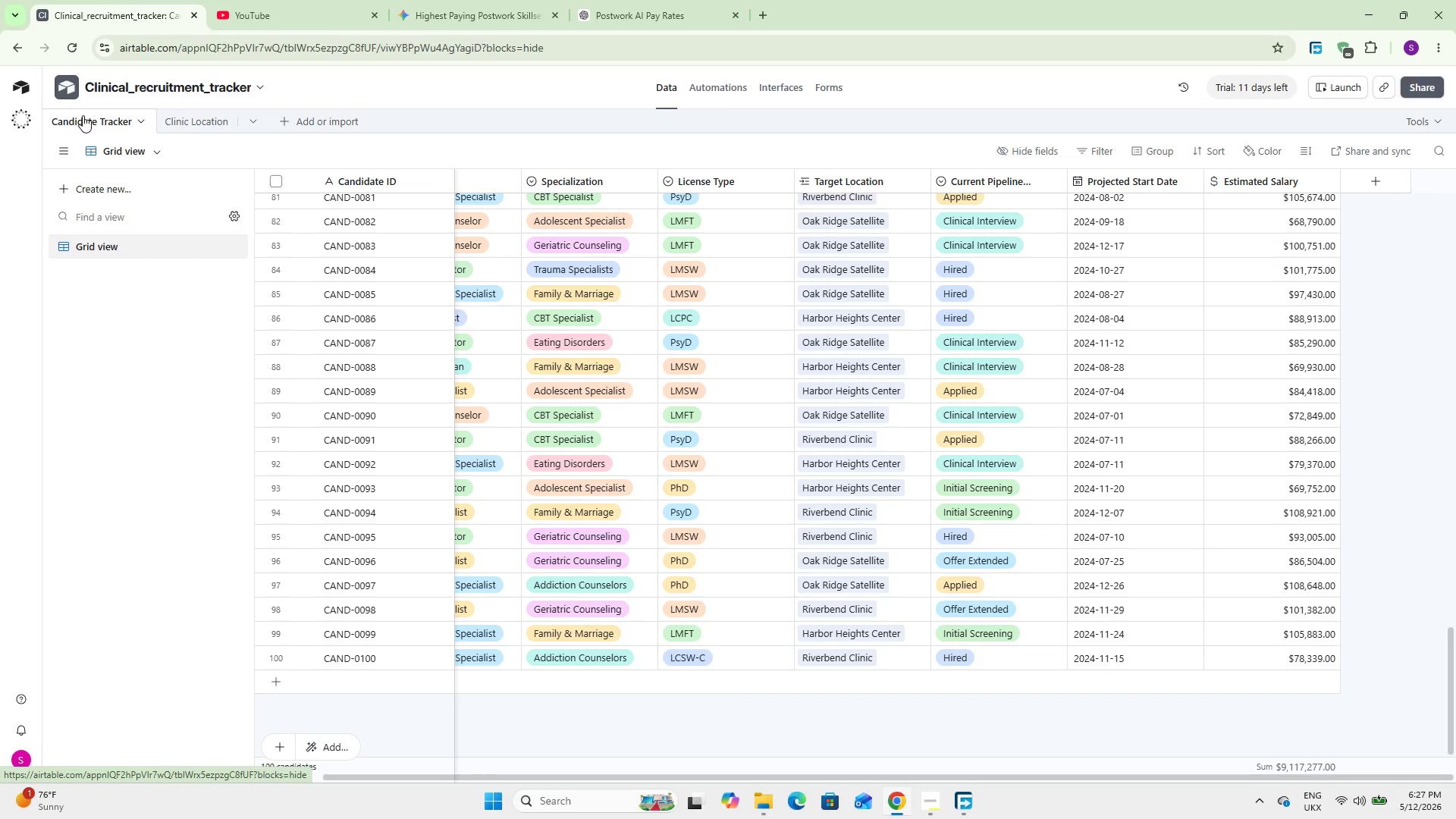 
wait(55.56)
 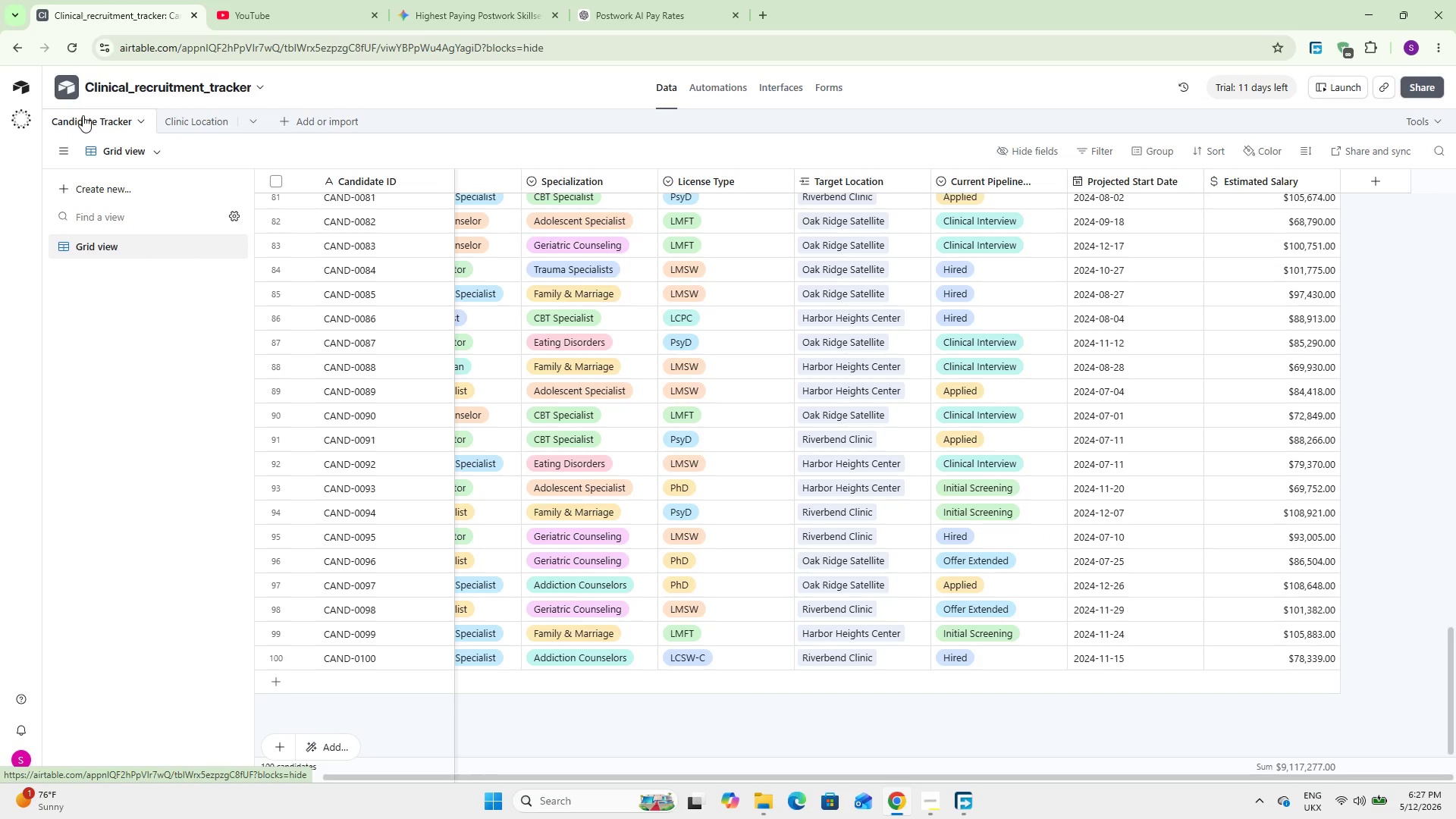 
scroll: coordinate [864, 416], scroll_direction: up, amount: 11.0
 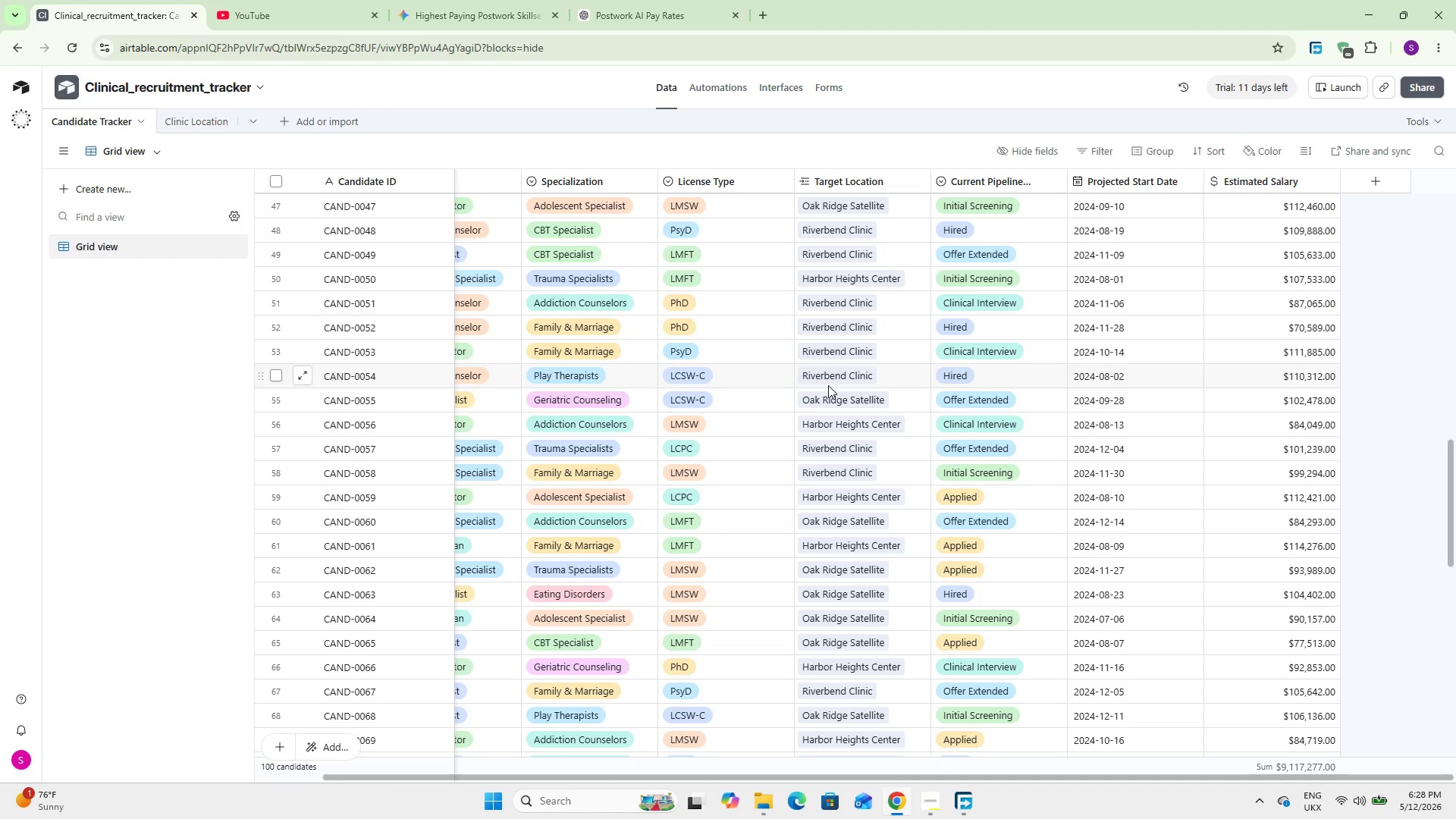 
wait(34.06)
 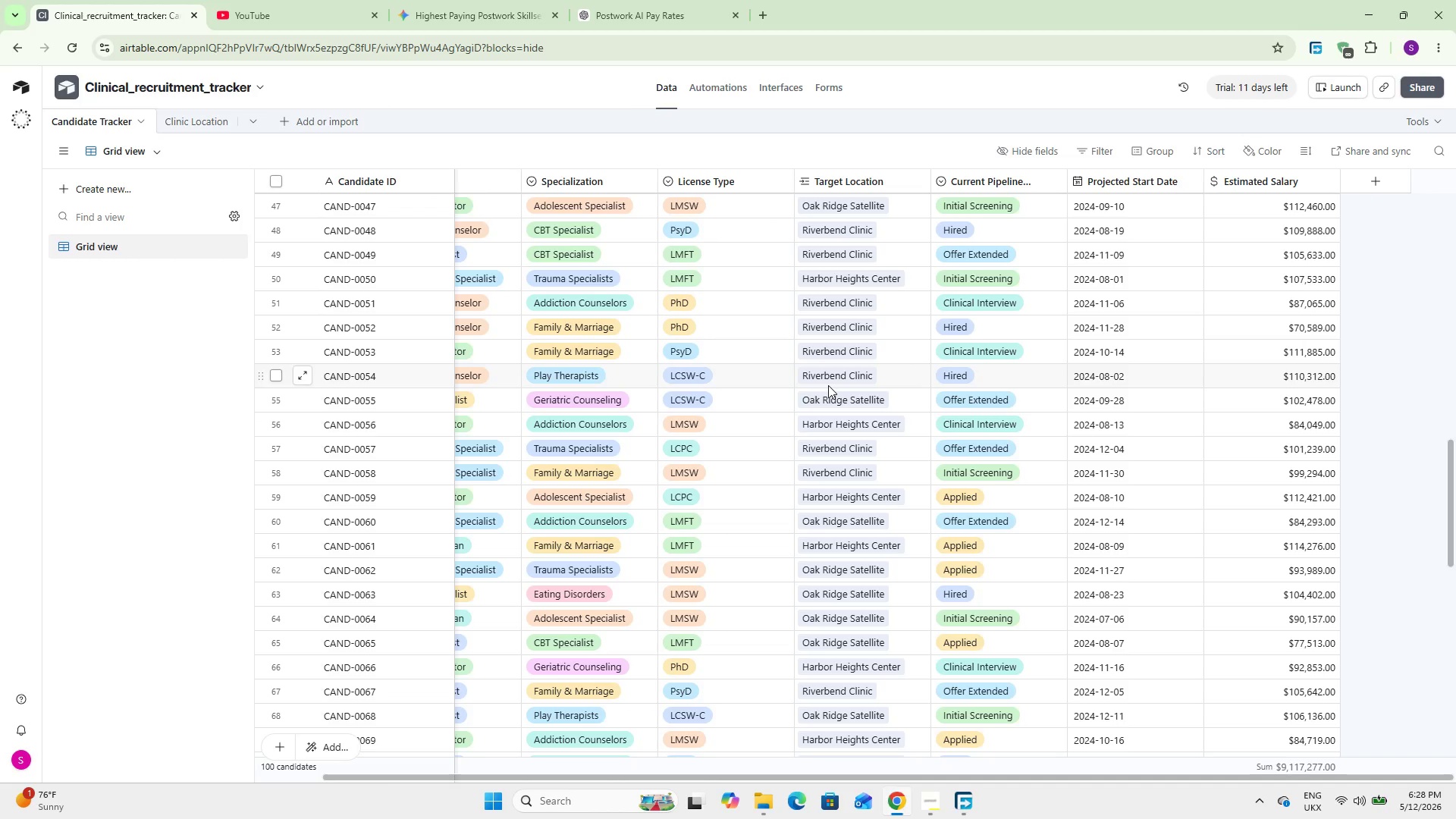 
hold_key(key=ShiftLeft, duration=2.61)
scroll: coordinate [828, 486], scroll_direction: up, amount: 32.0
 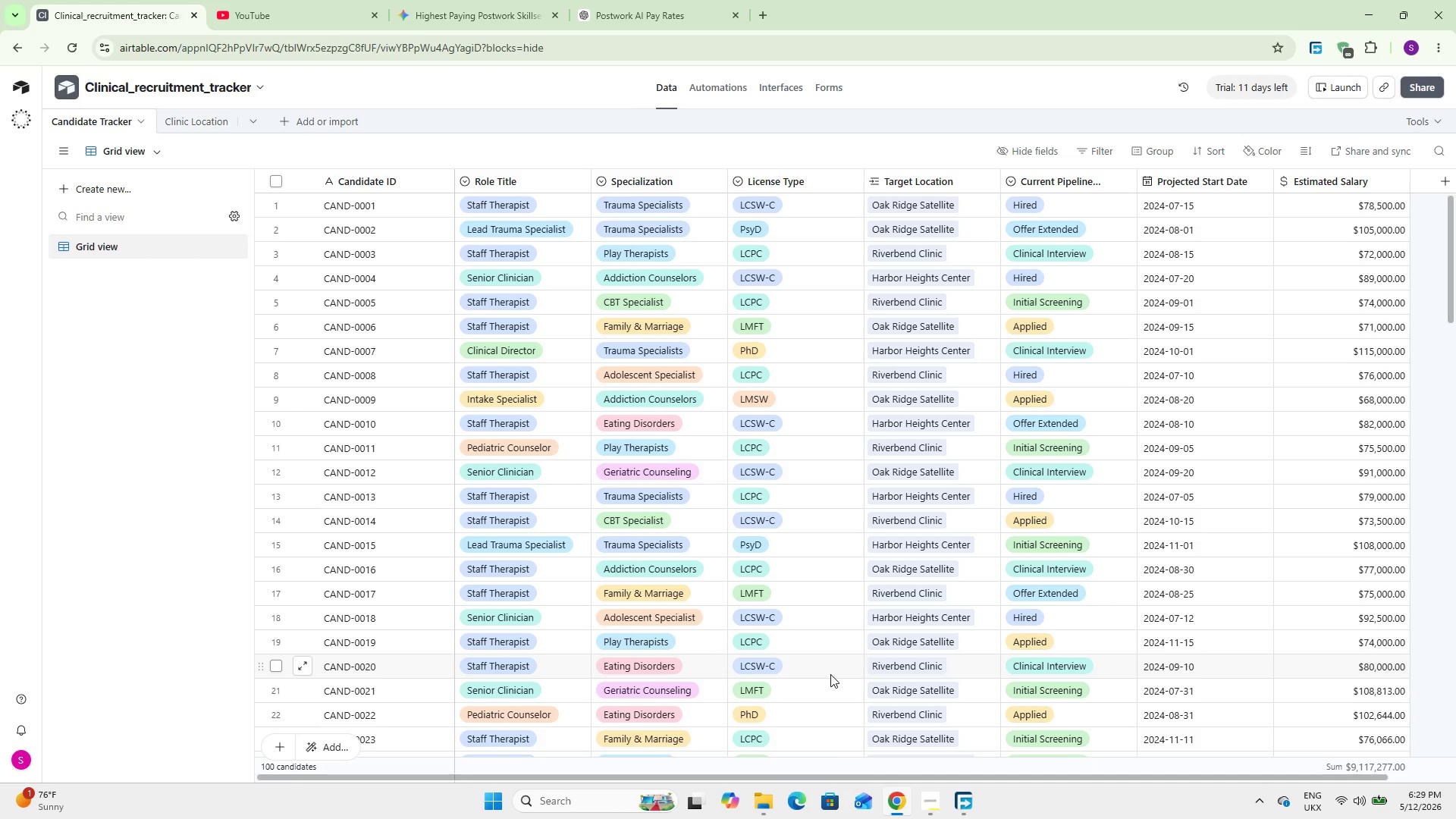 
wait(28.14)
 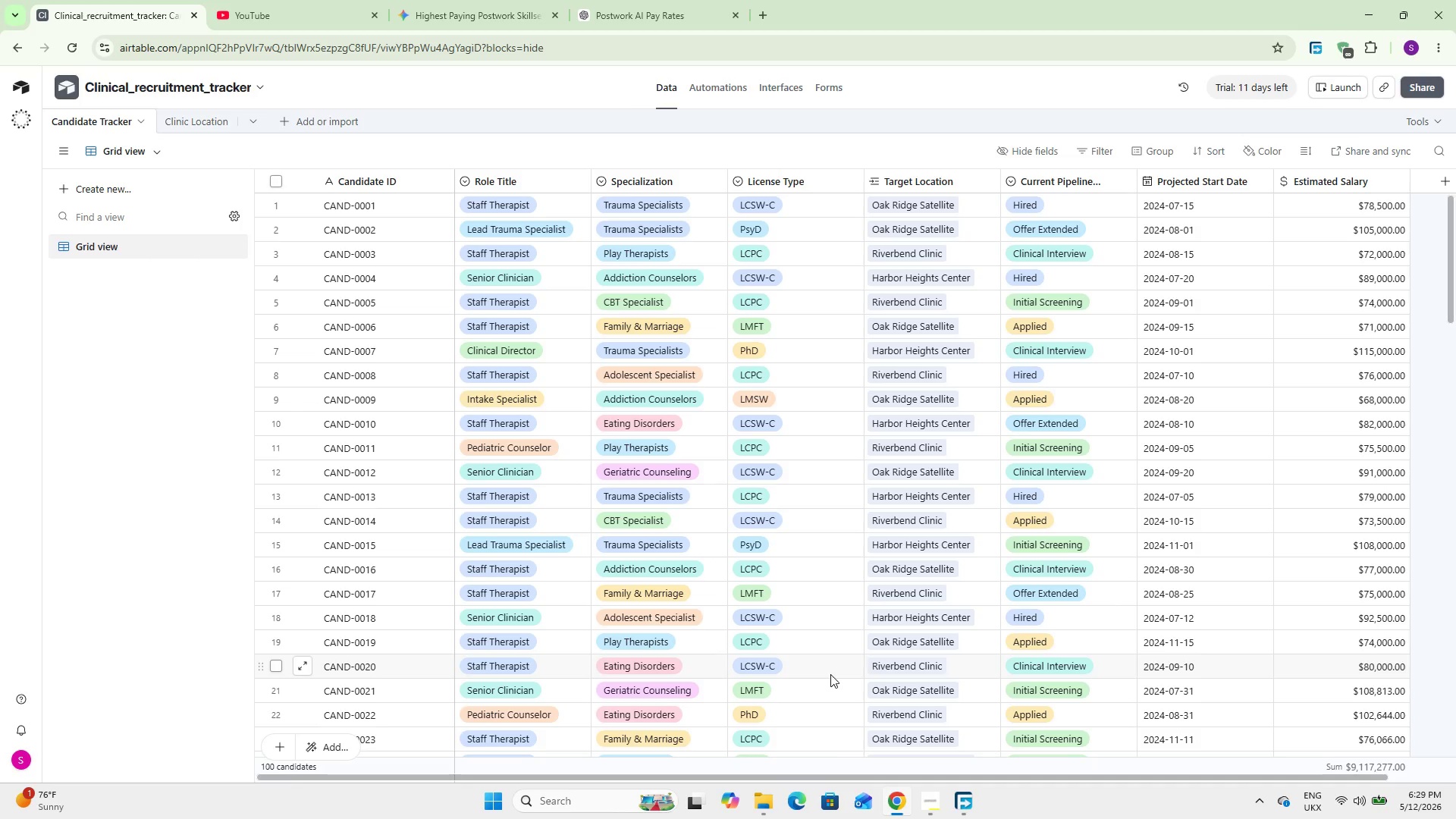 
mouse_move([1097, 619])
 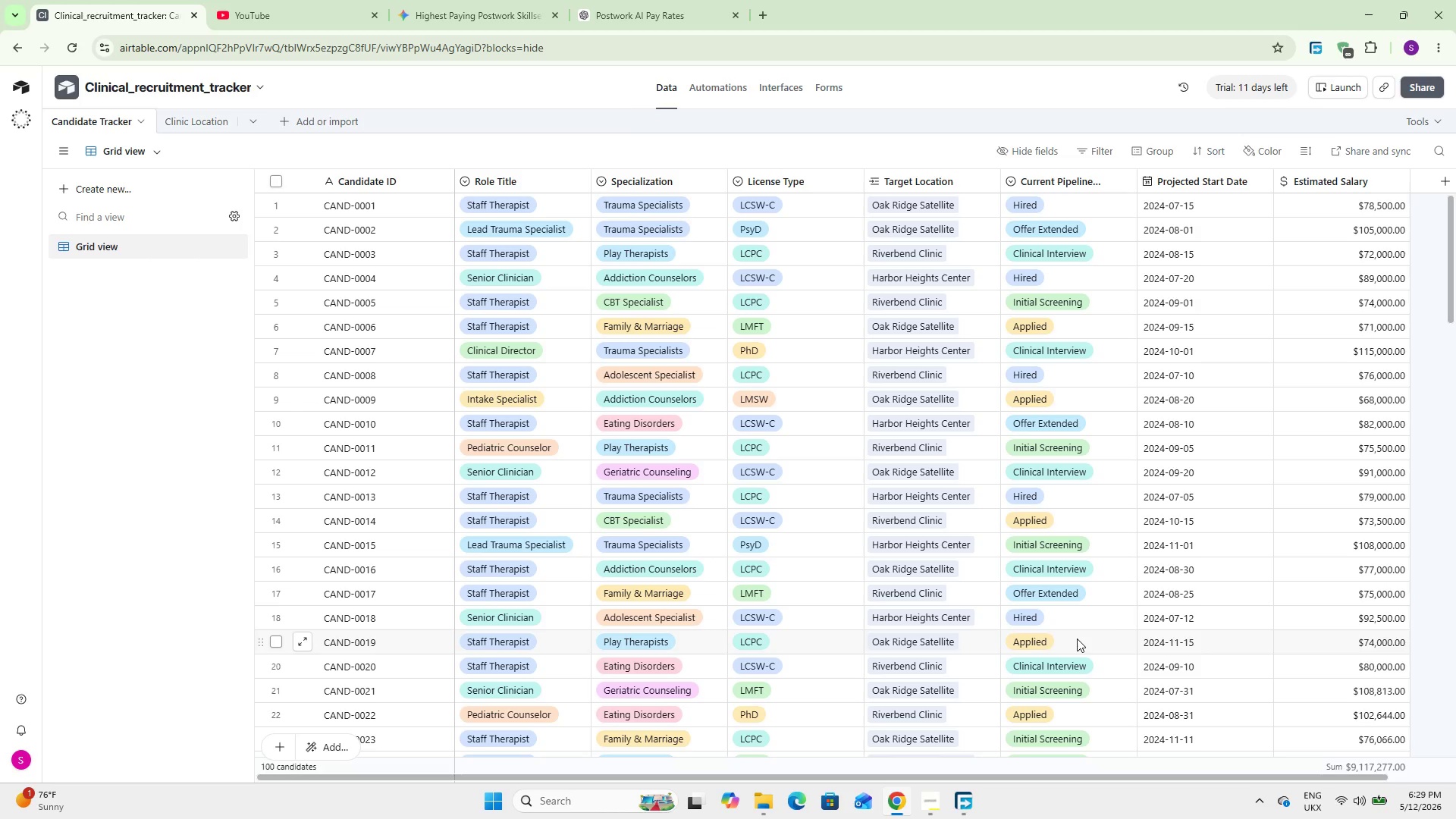 
hold_key(key=ShiftLeft, duration=1.45)
scroll: coordinate [1107, 613], scroll_direction: up, amount: 1.0
 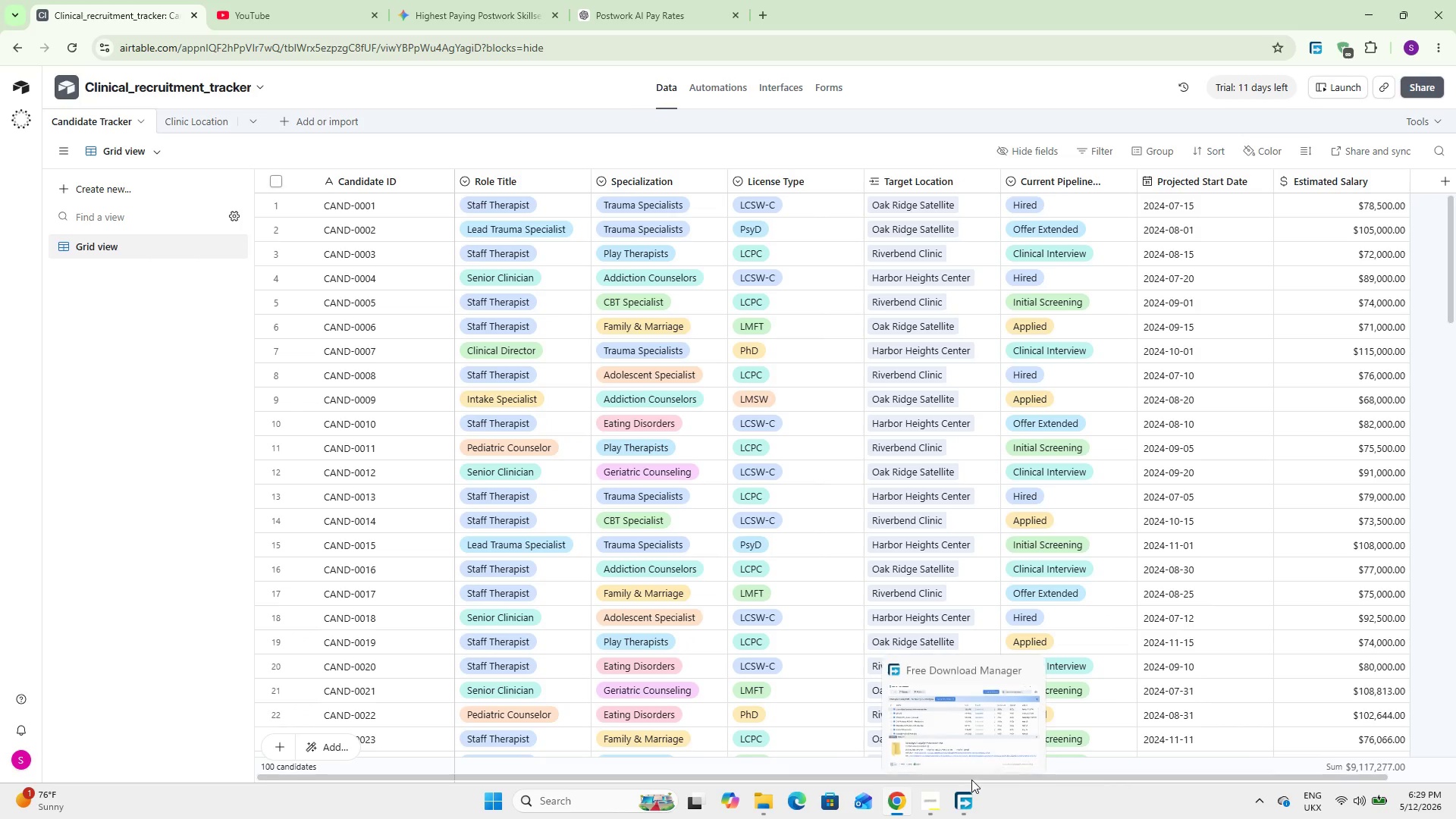 
left_click_drag(start_coordinate=[1129, 779], to_coordinate=[830, 755])
 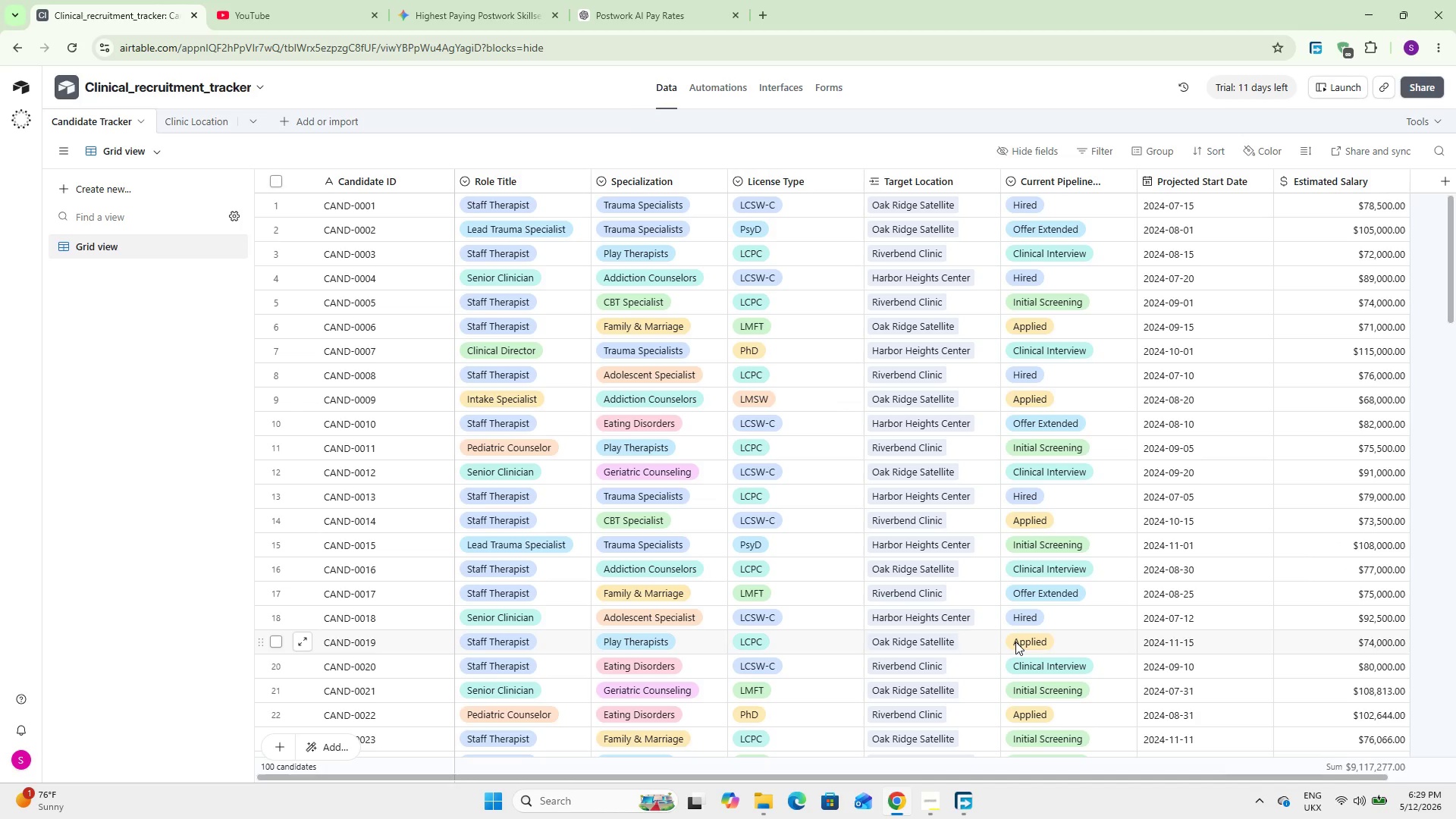 
scroll: coordinate [1015, 642], scroll_direction: up, amount: 2.0
 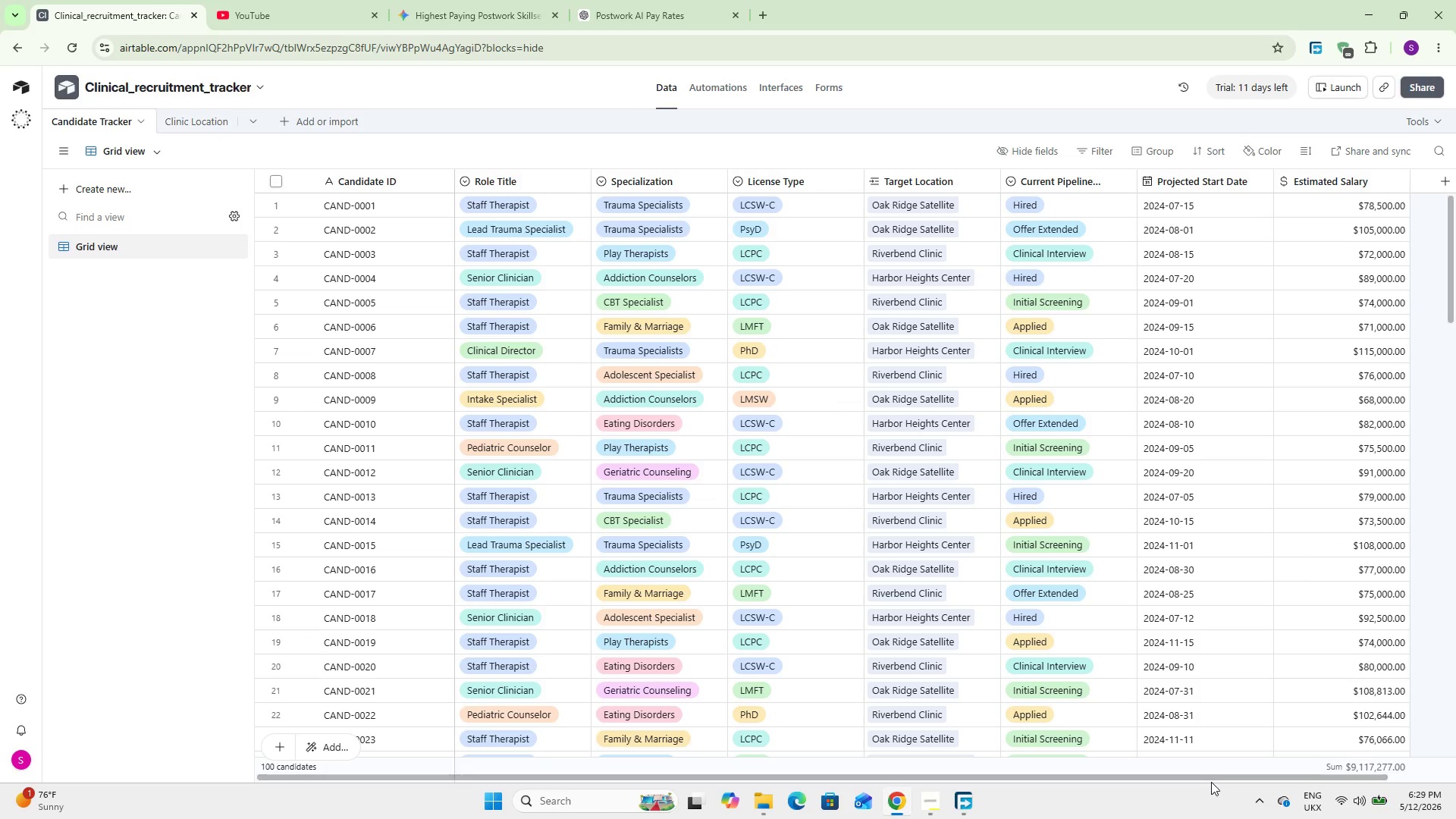 
left_click_drag(start_coordinate=[1211, 779], to_coordinate=[1354, 780])
 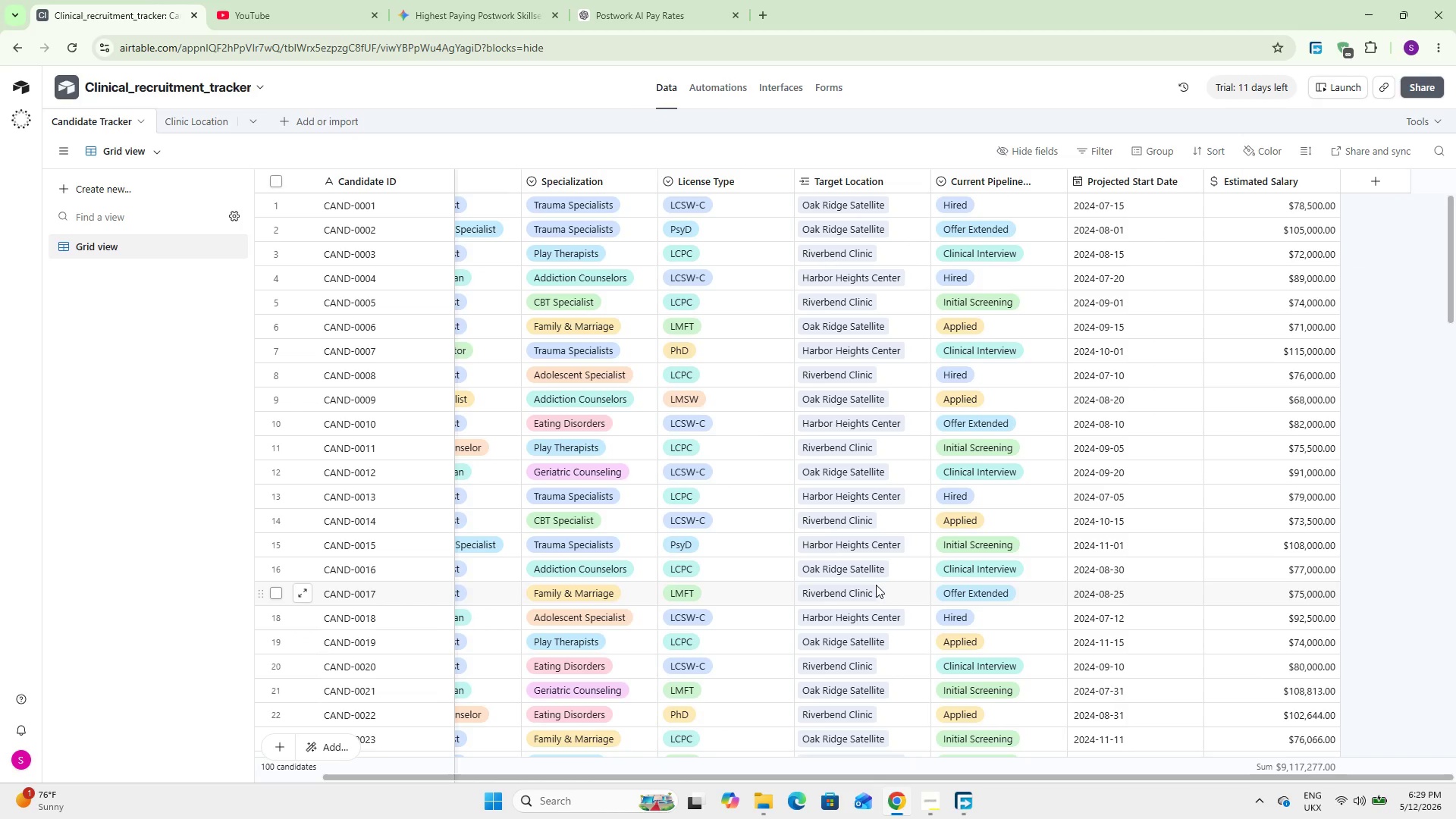 
wait(8.25)
 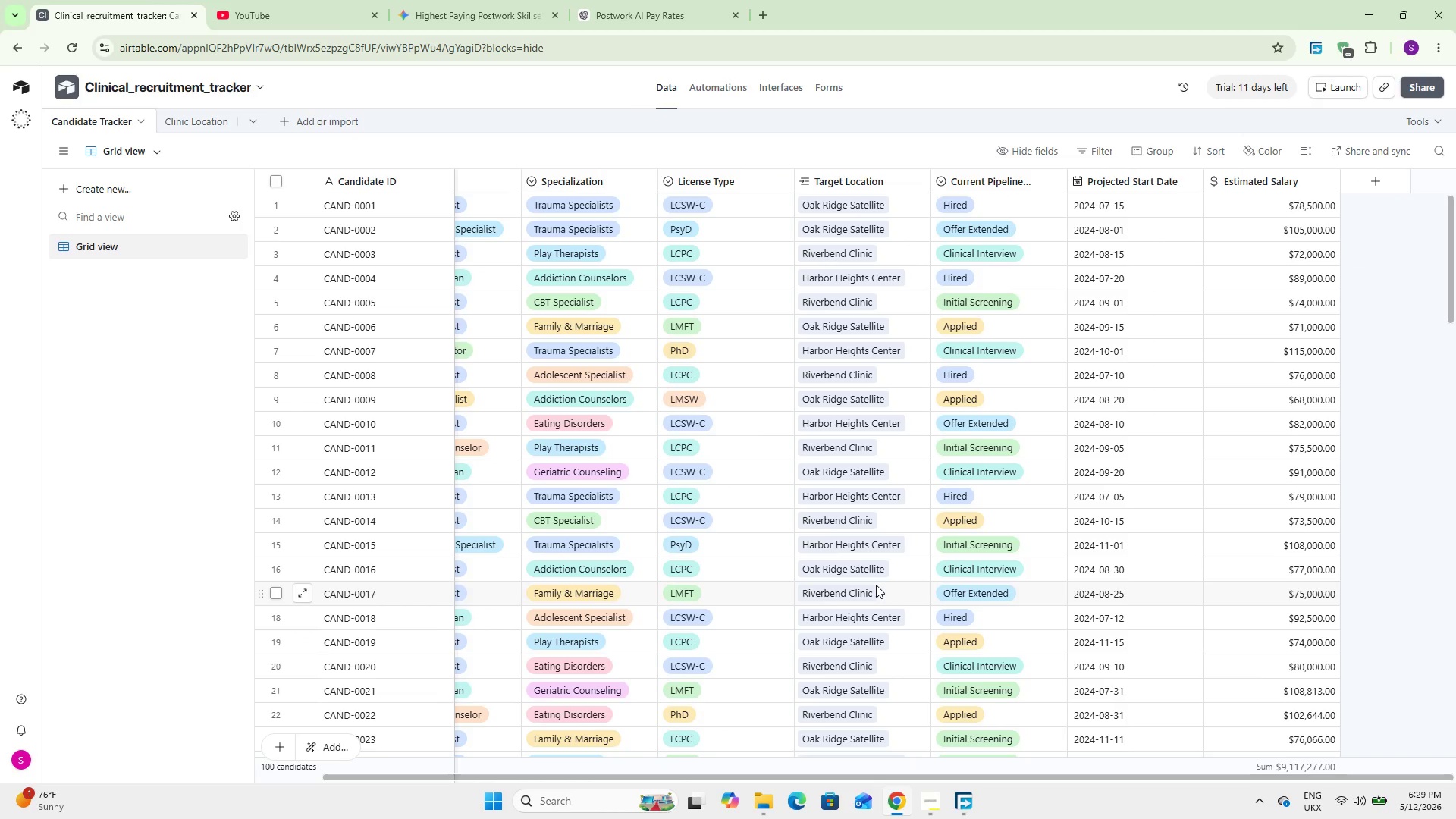 
left_click([1377, 174])
 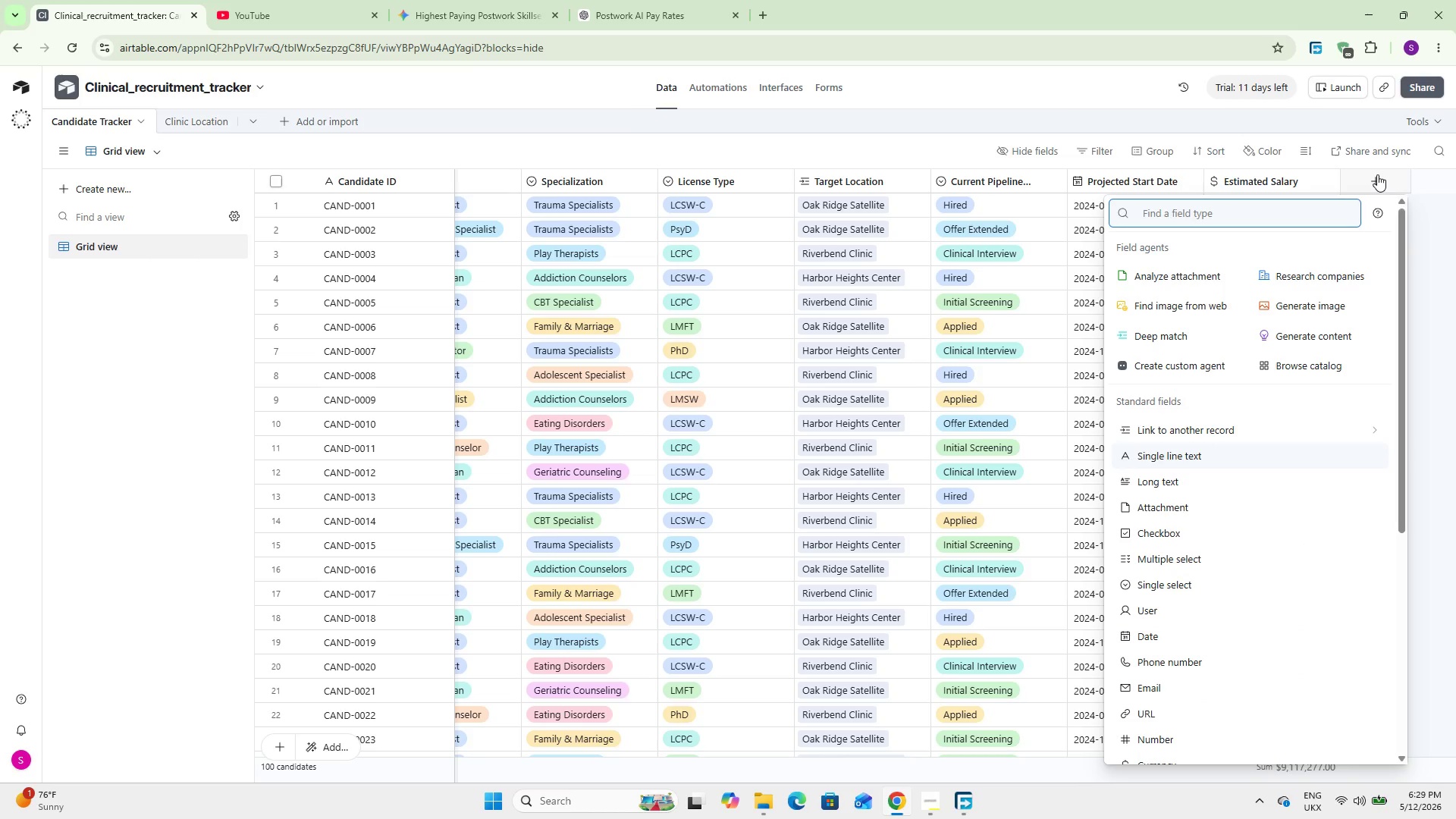 
type(For)
 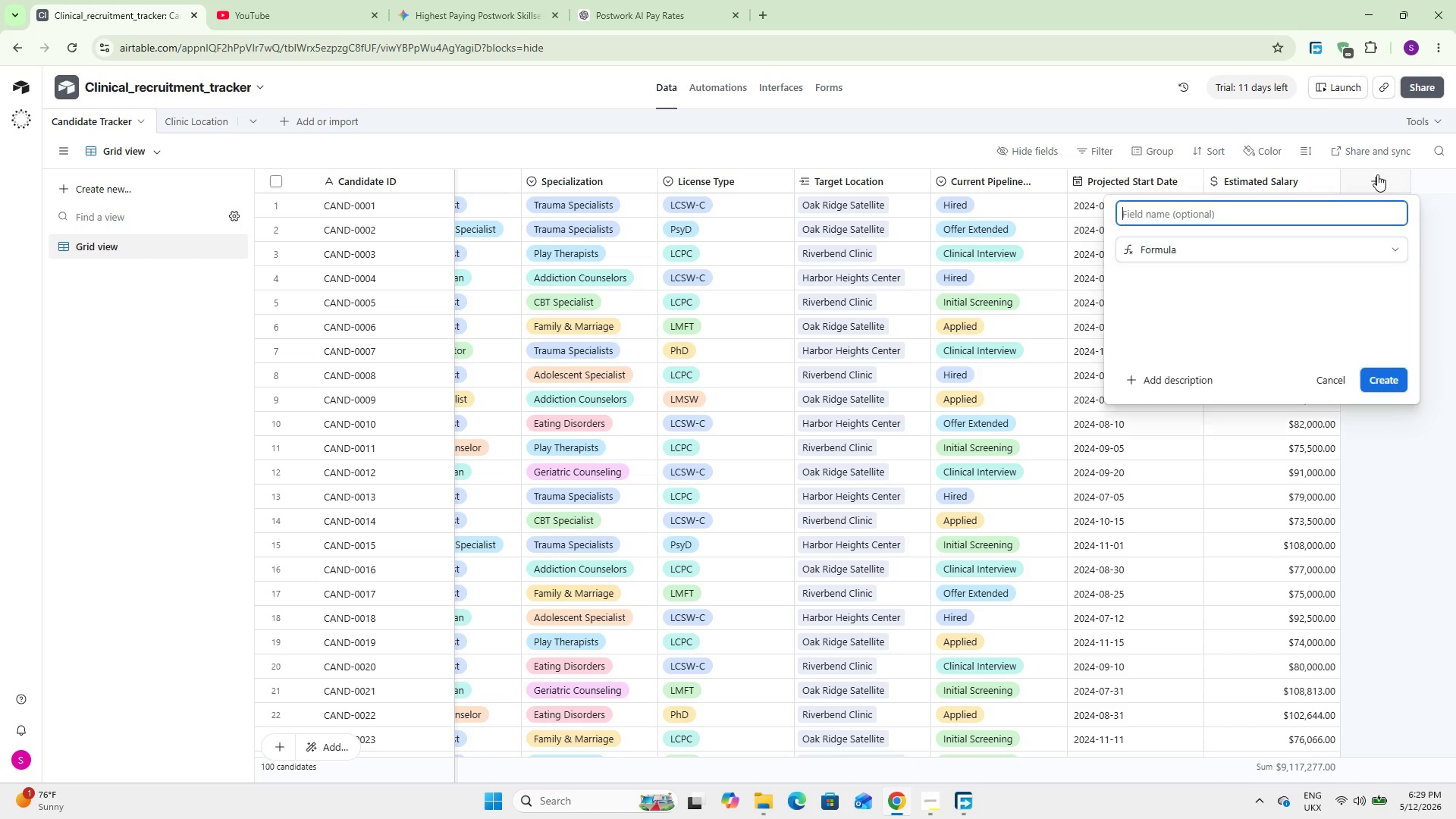 
key(Enter)
 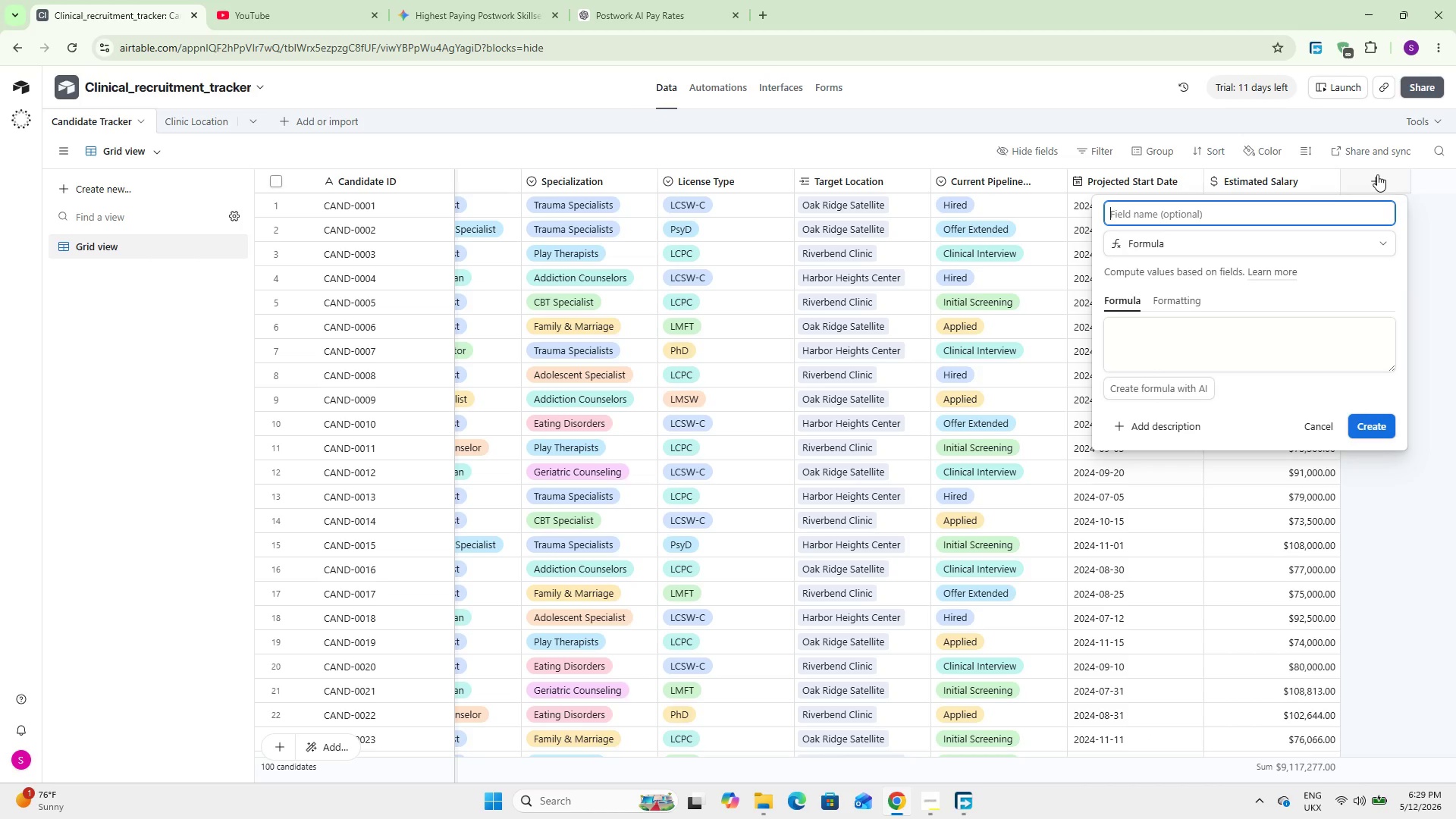 
type(Days Unitl )
key(Backspace)
key(Backspace)
key(Backspace)
key(Backspace)
 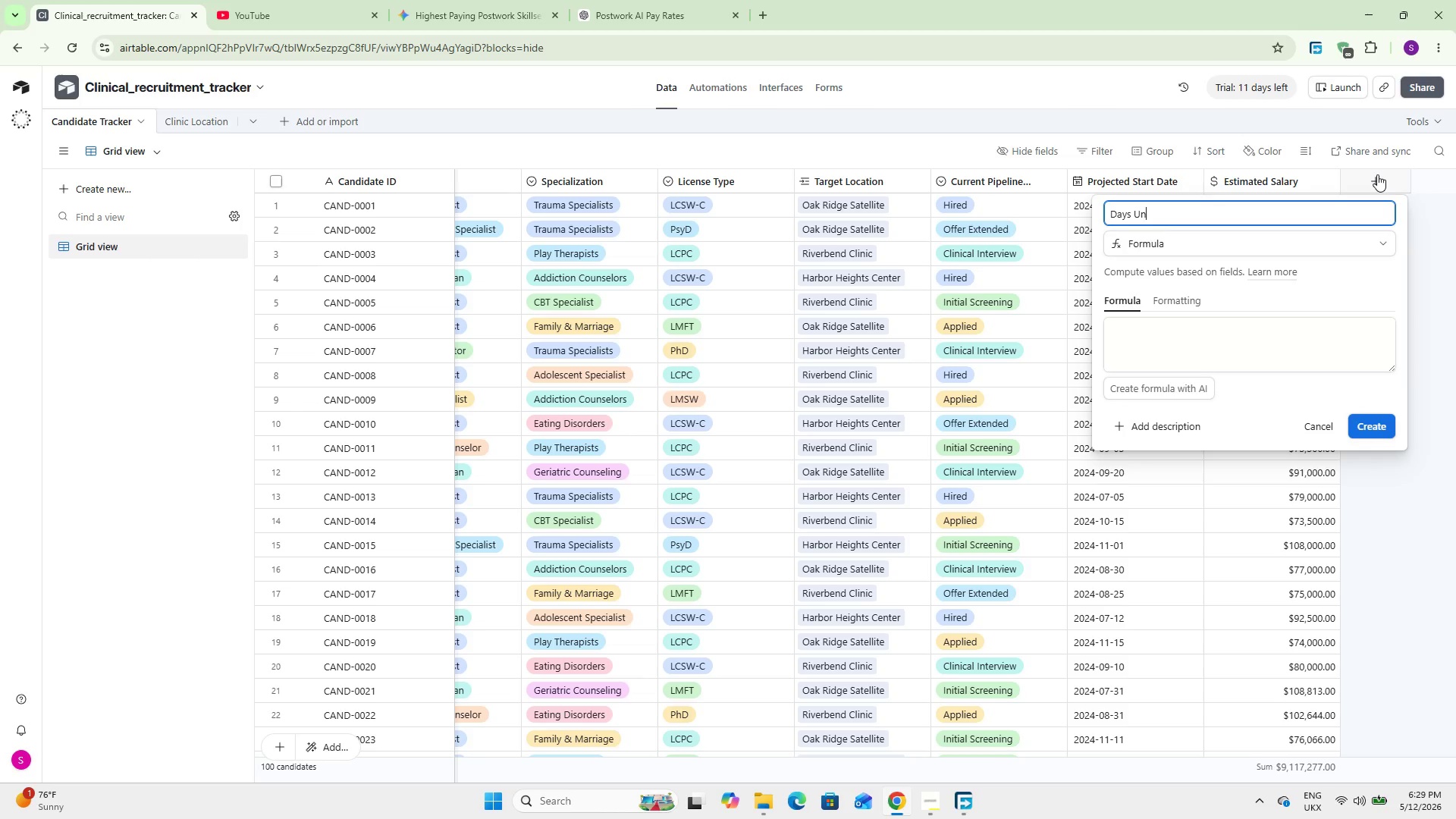 
key(I)
 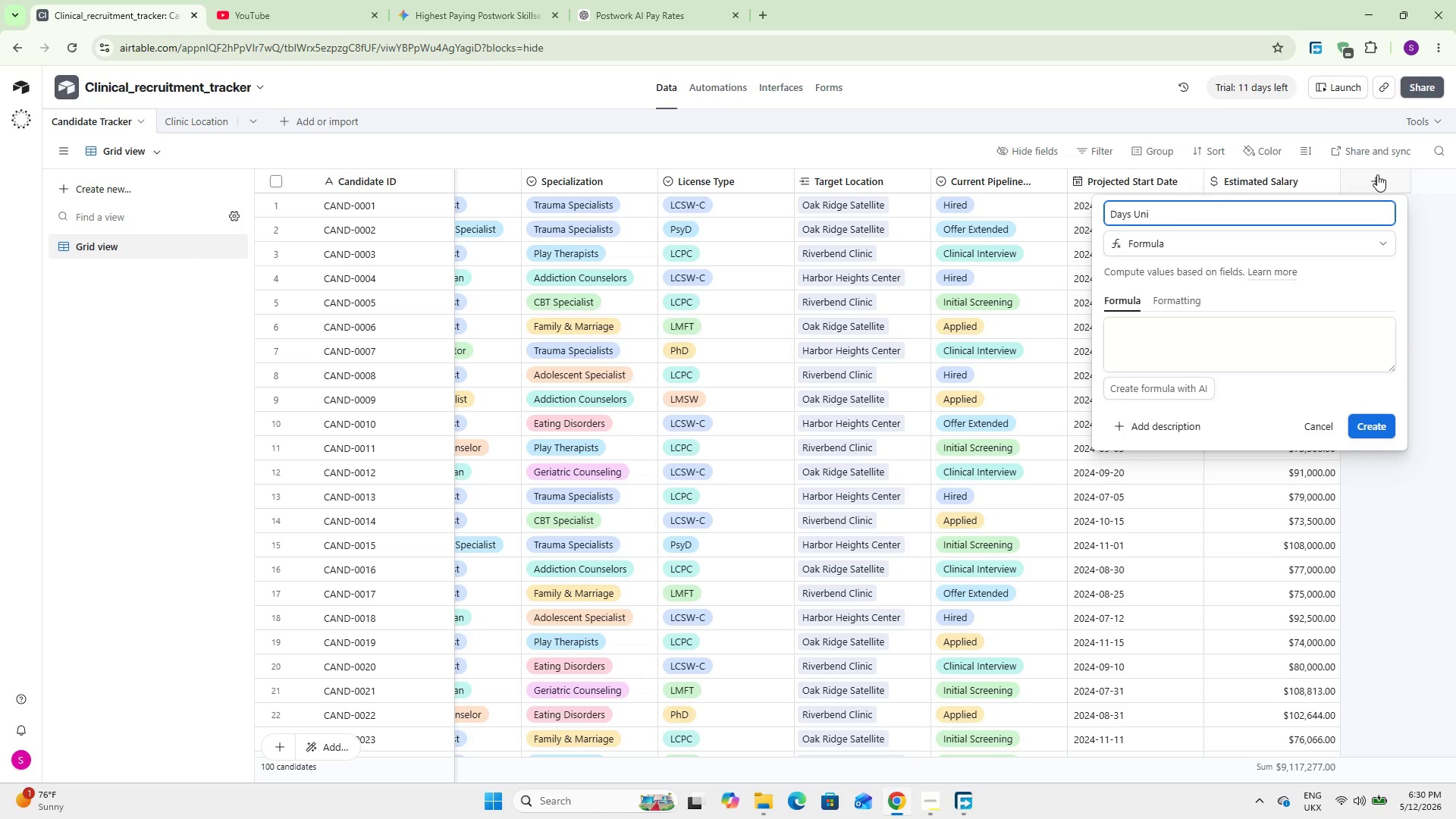 
key(Backspace)
type(til Start)
 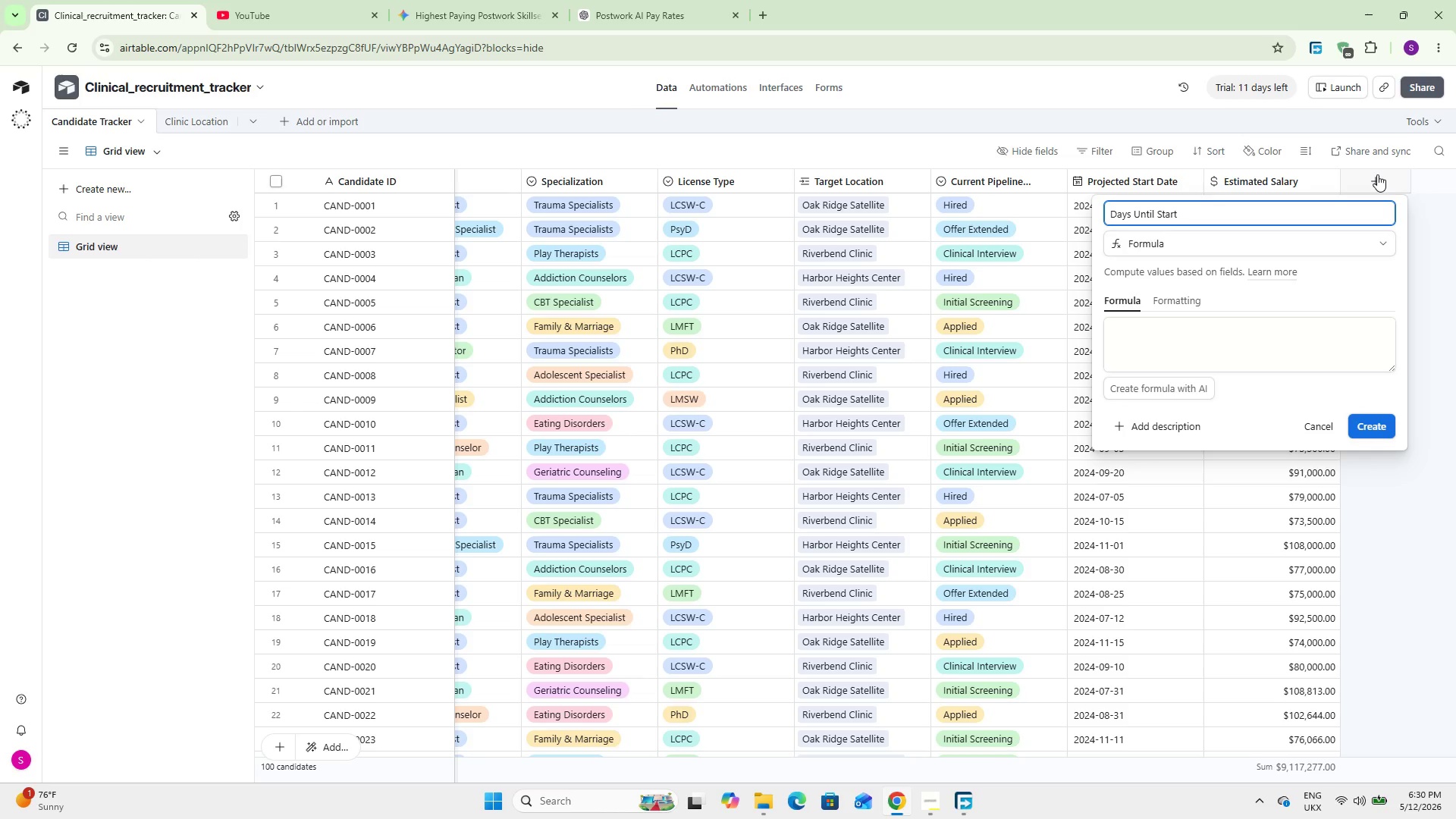 
type(DATETIME)
 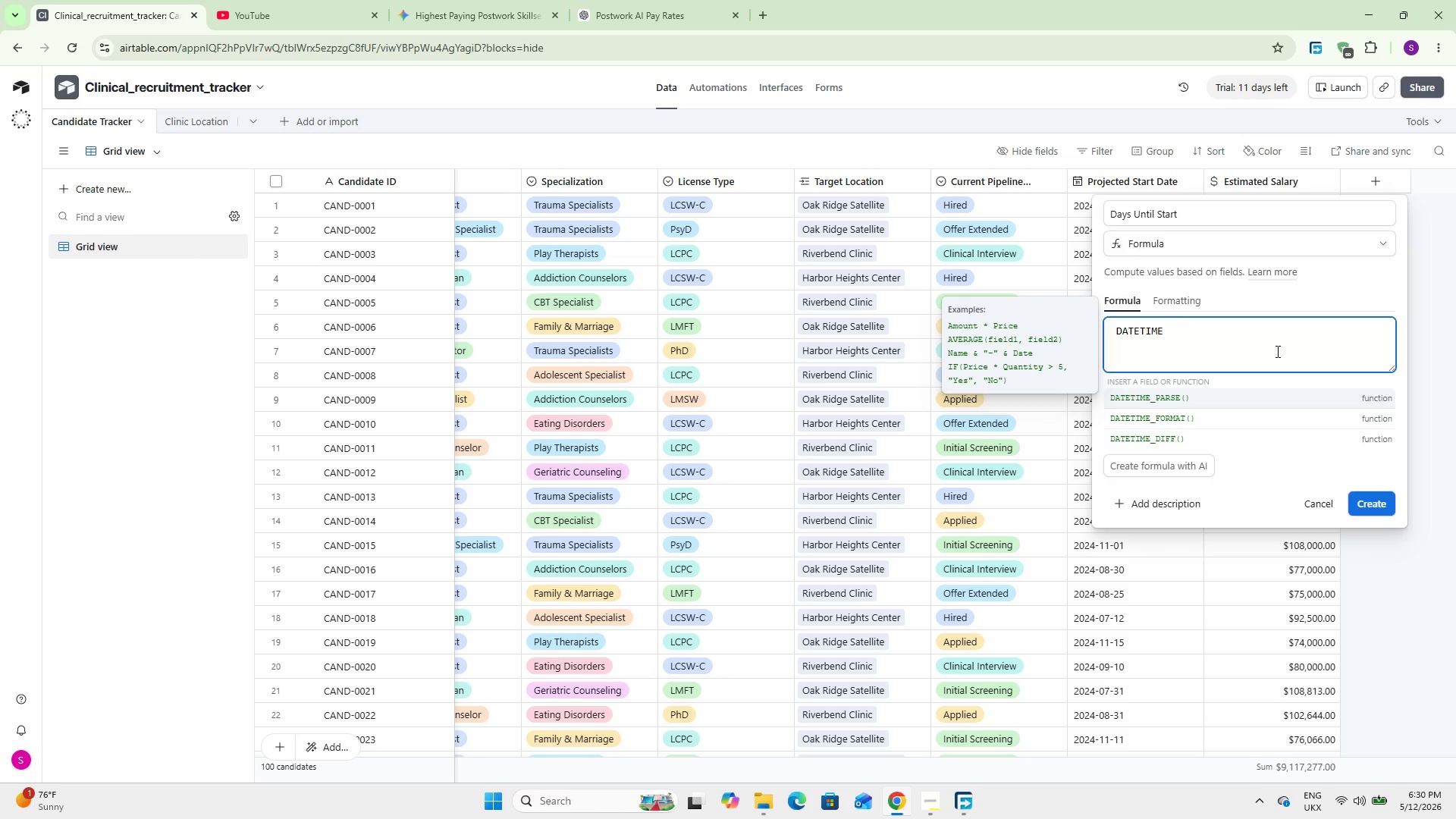 
key(ArrowDown)
 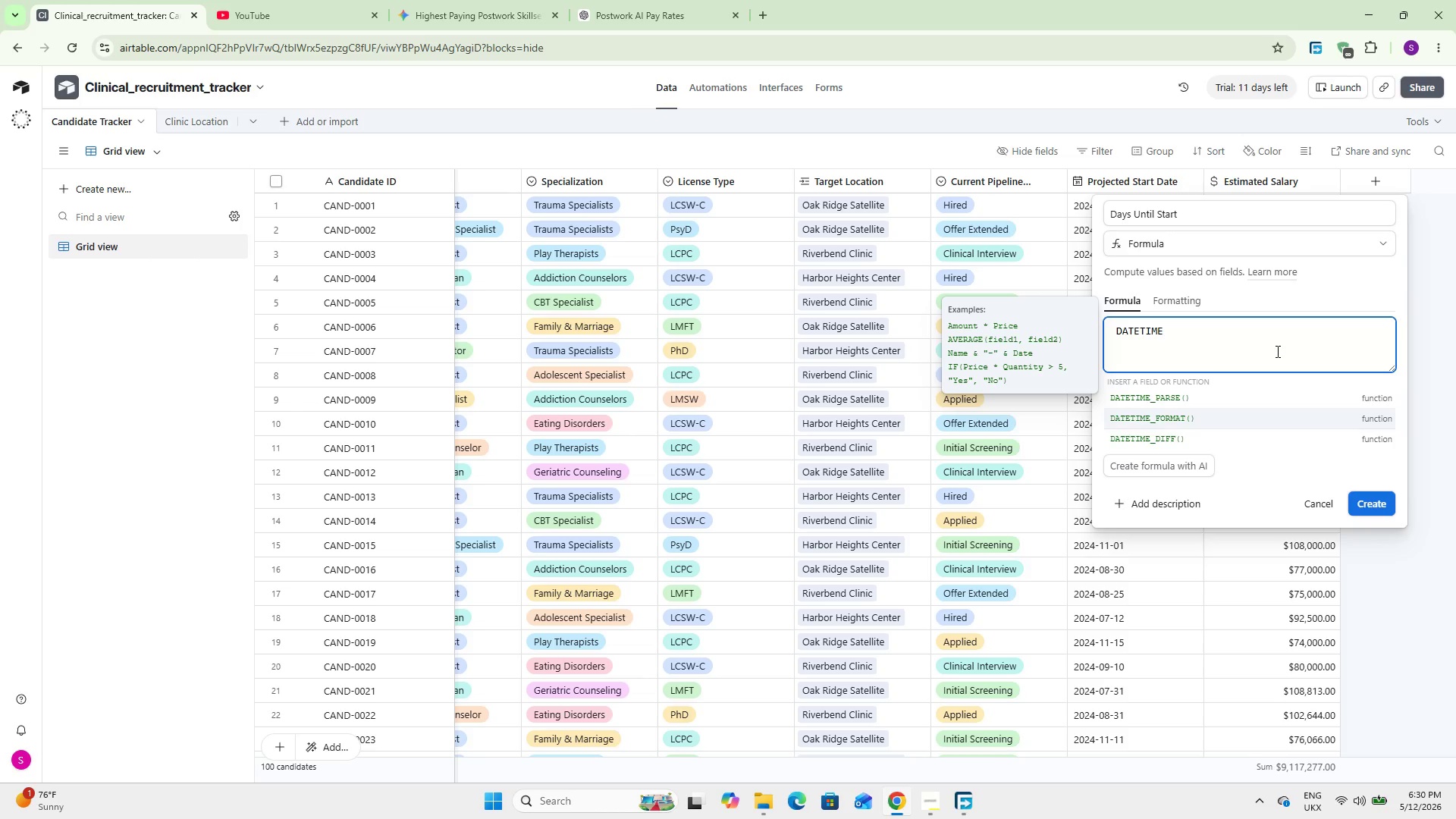 
key(ArrowDown)
 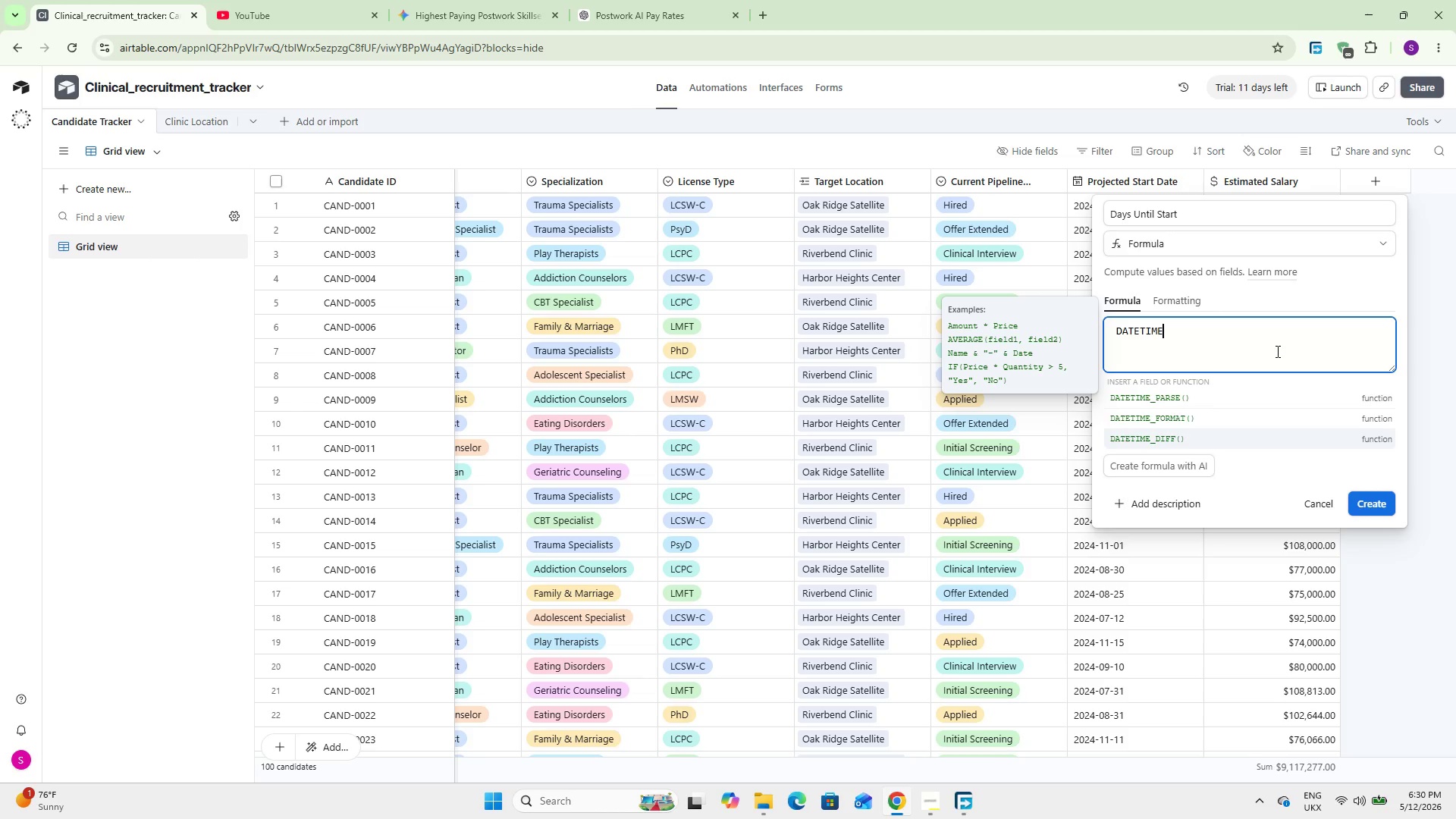 
key(Enter)
 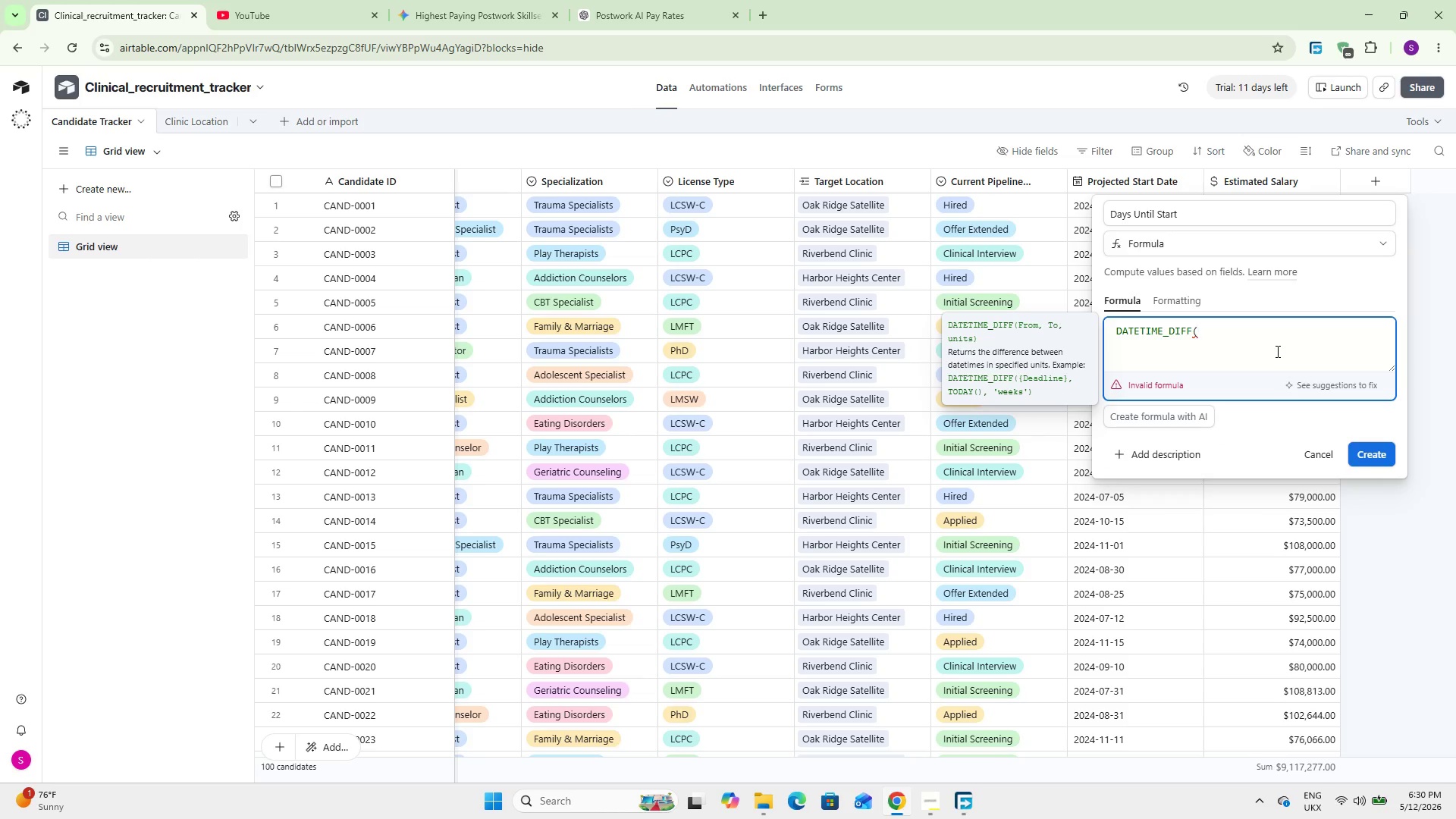 
type({Pro)
 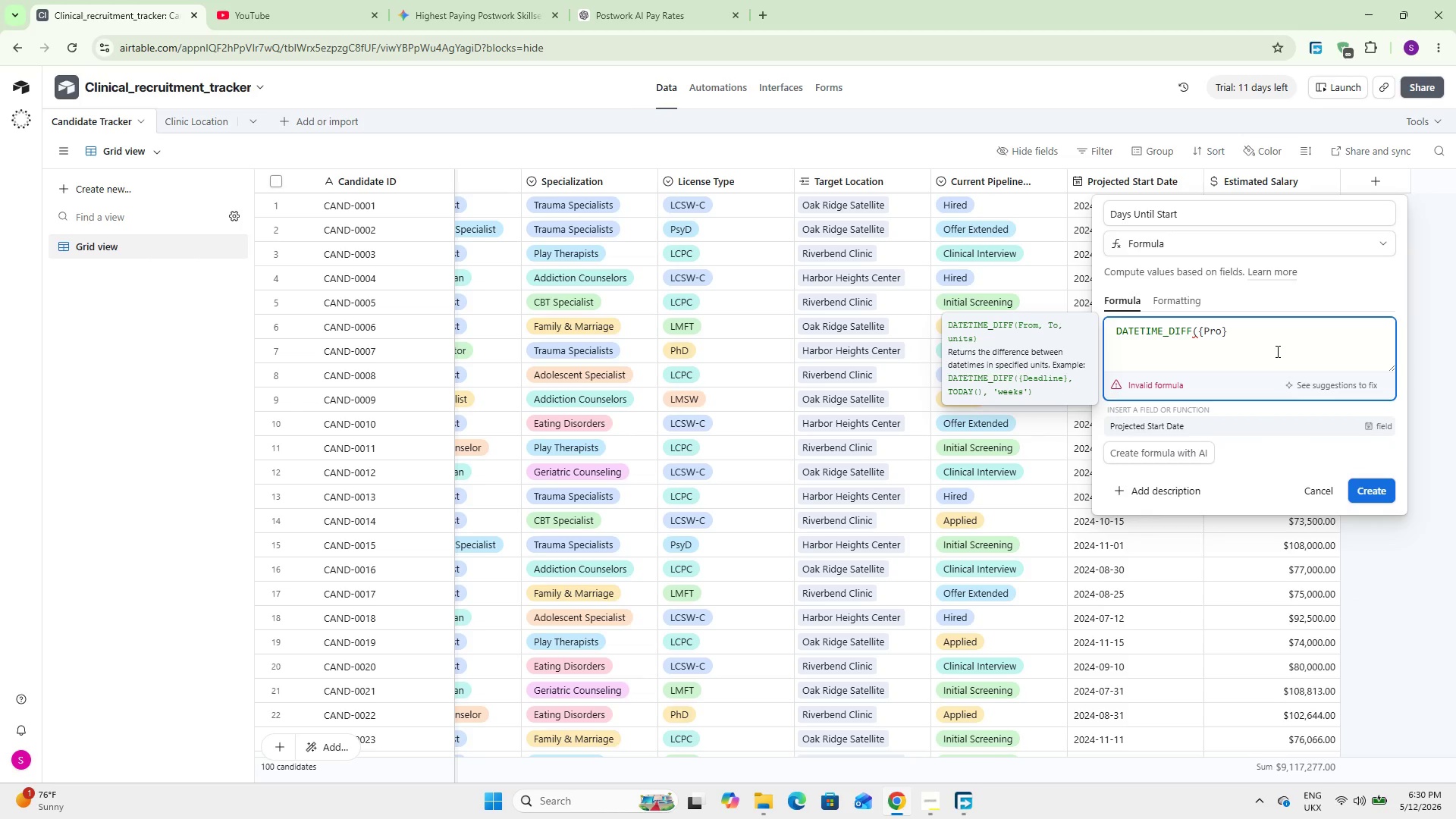 
key(Enter)
 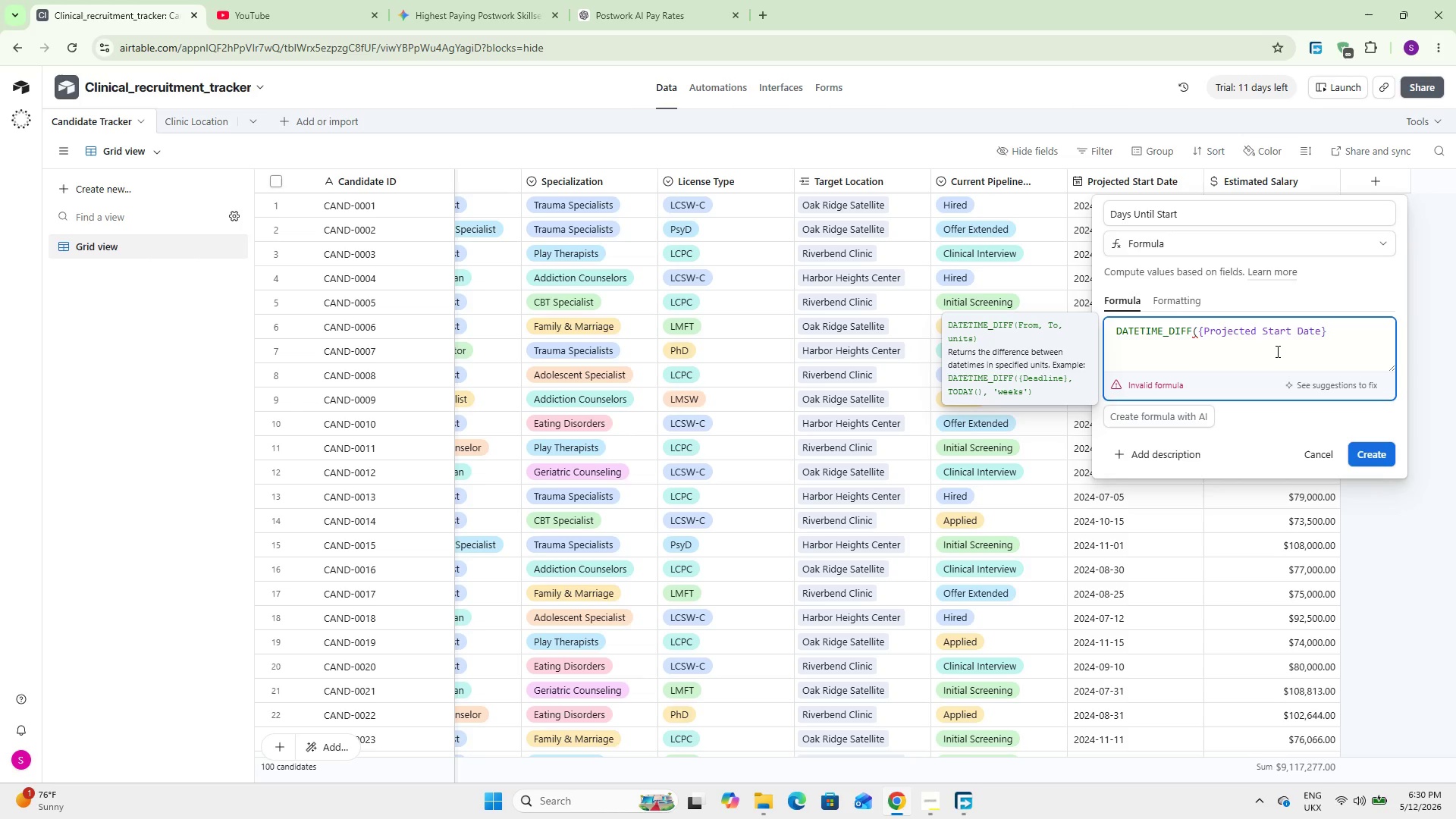 
type(, TODAY)
 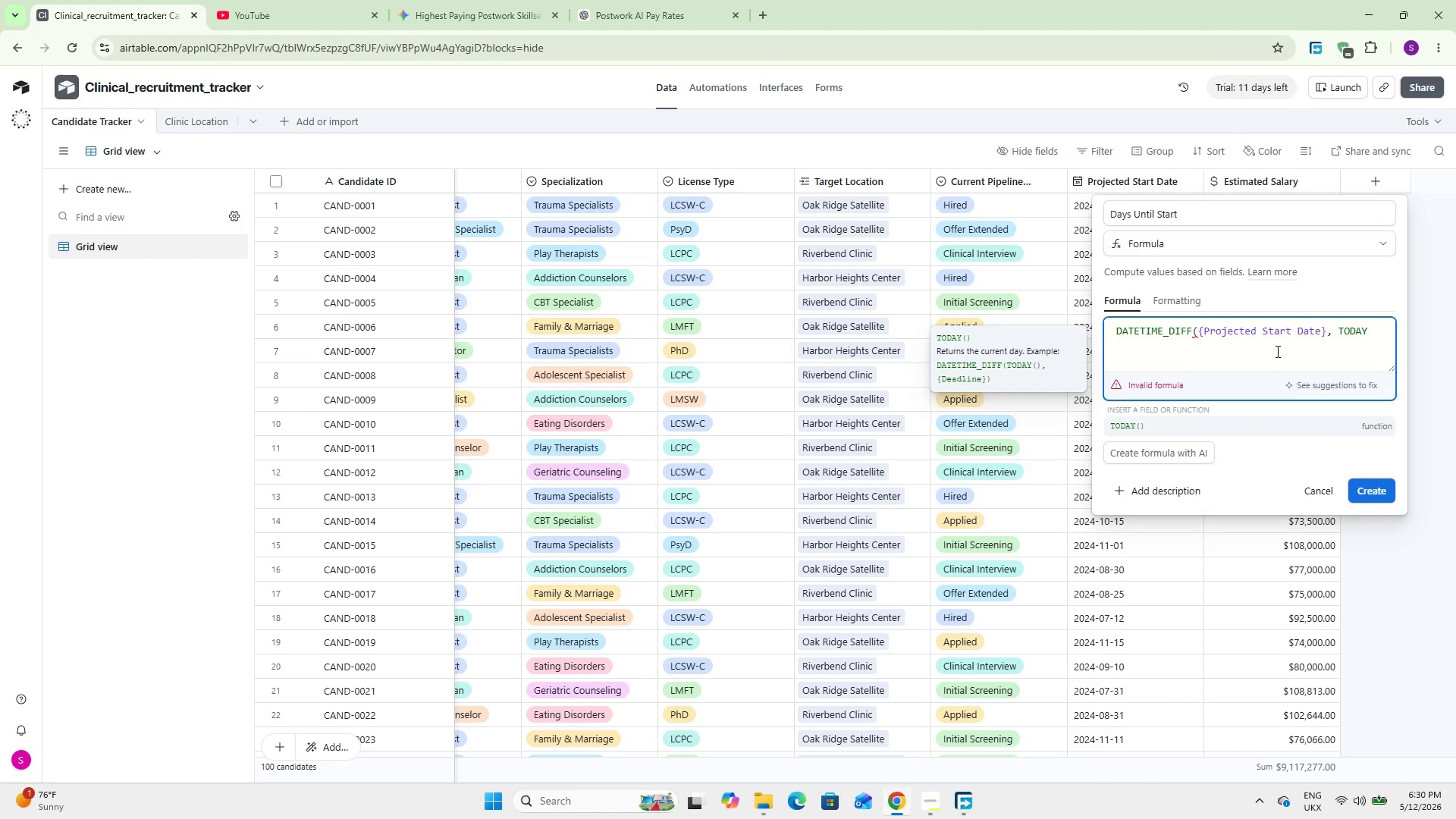 
key(Enter)
 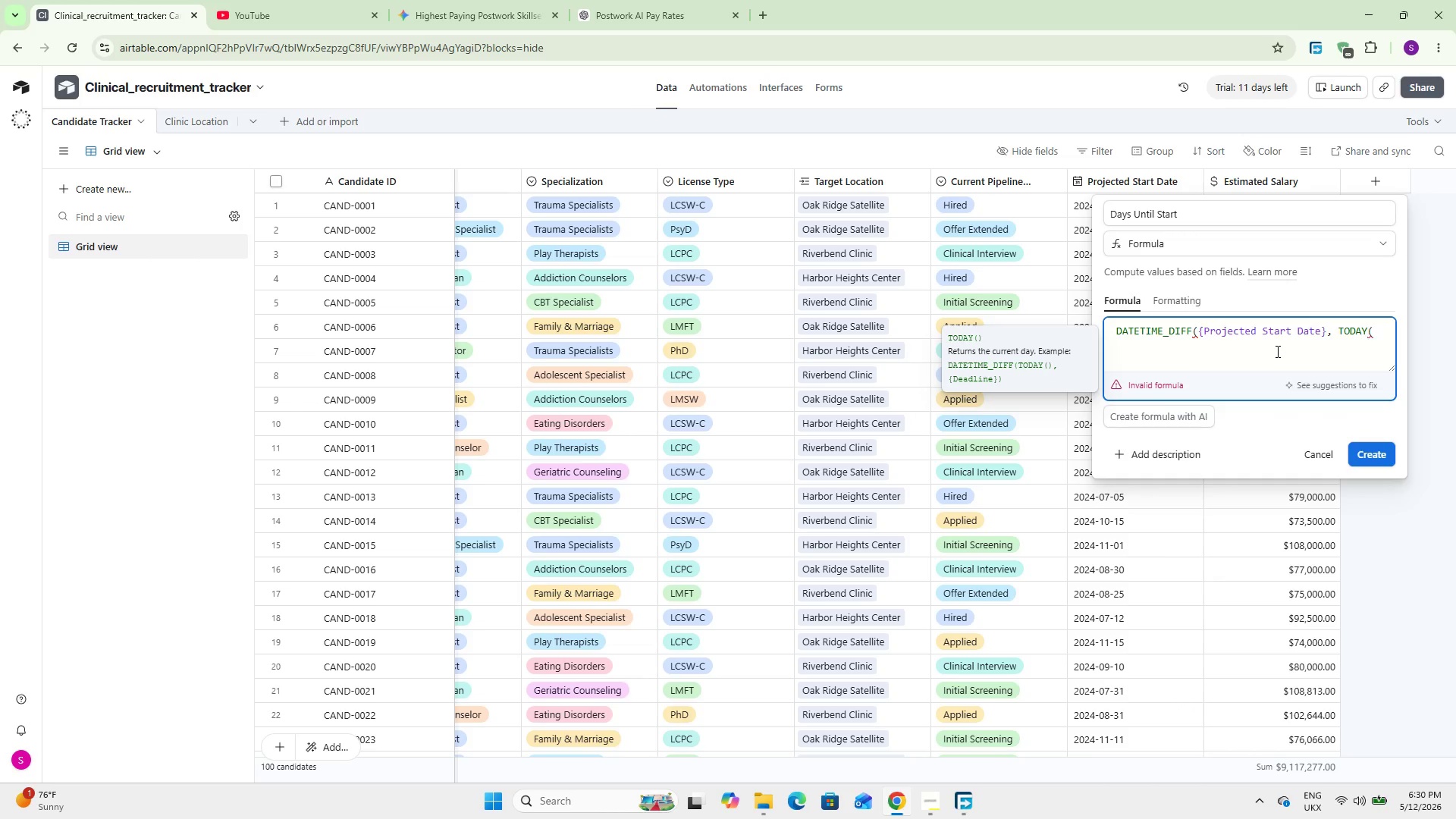 
key(Shift+0)
 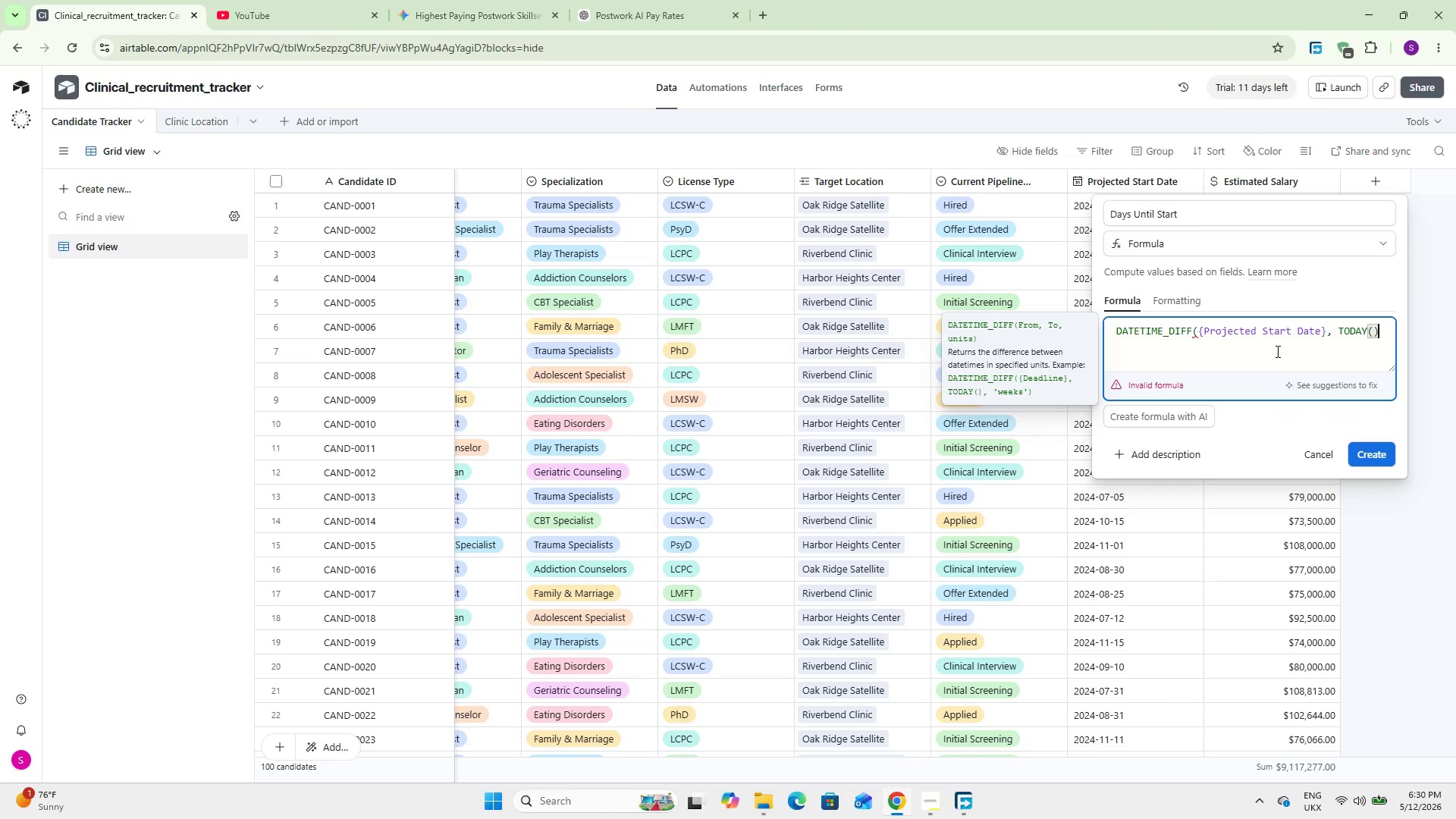 
type(, `days)
 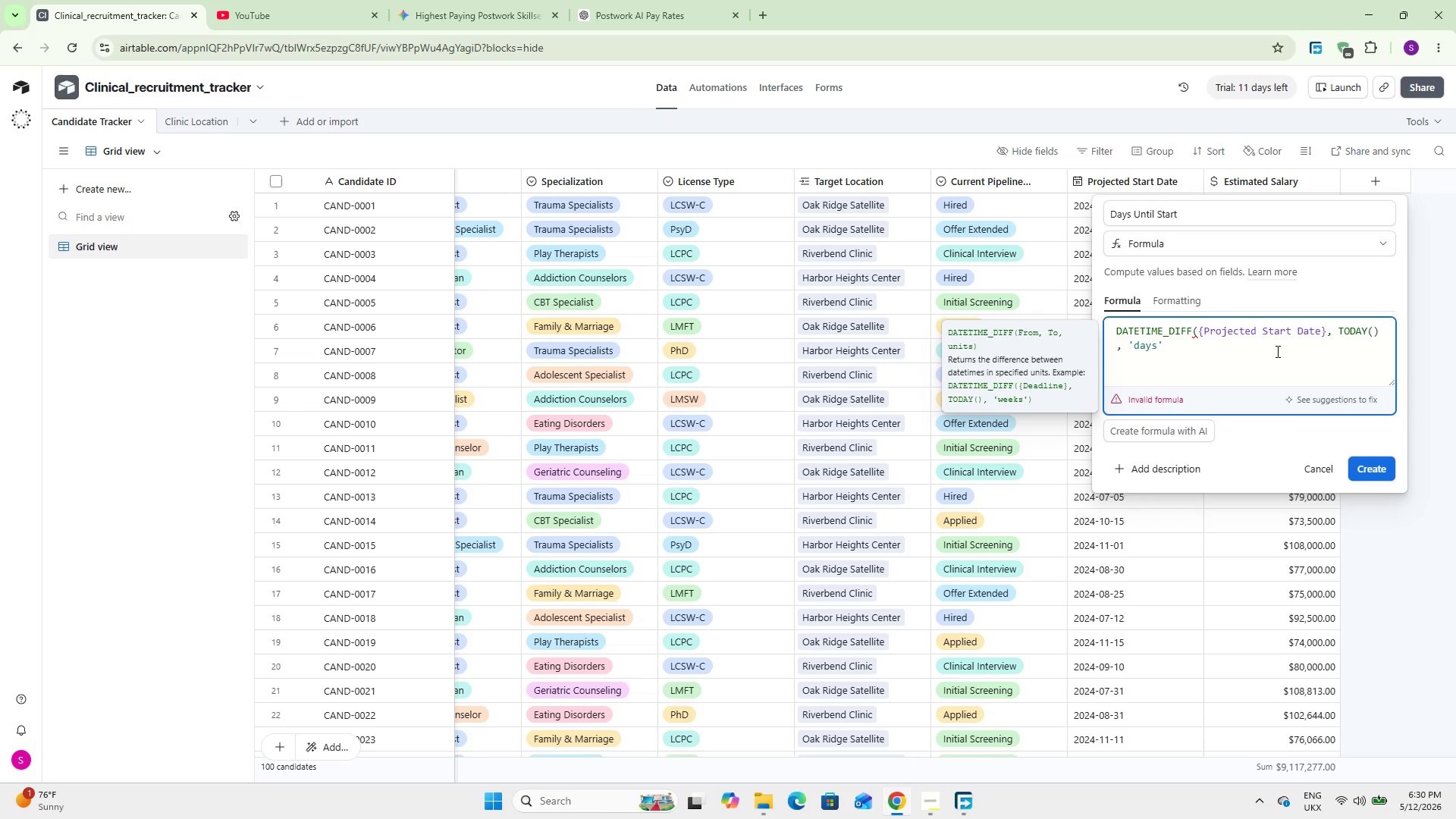 
key(ArrowRight)
 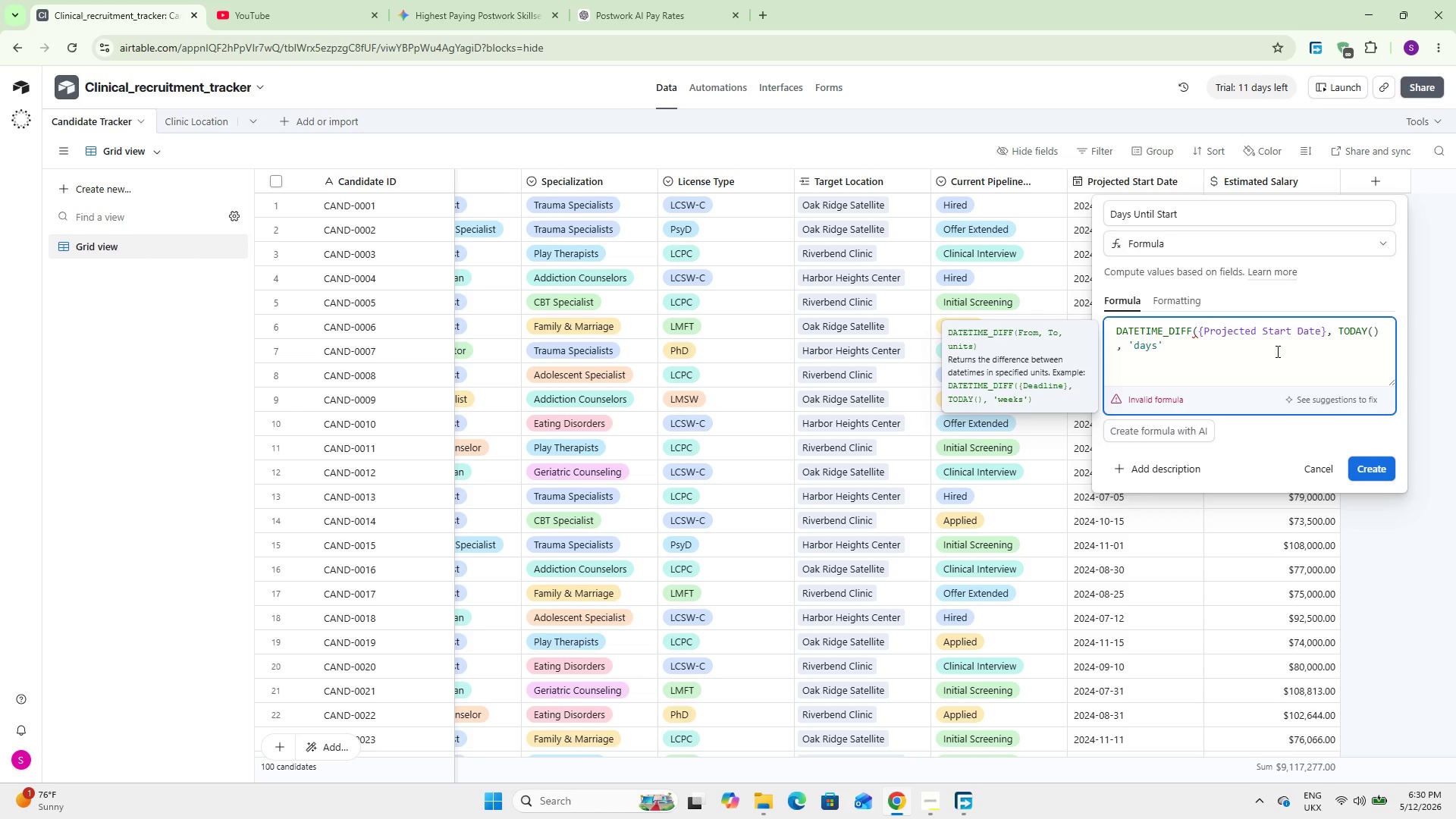 
key(Shift+0)
 